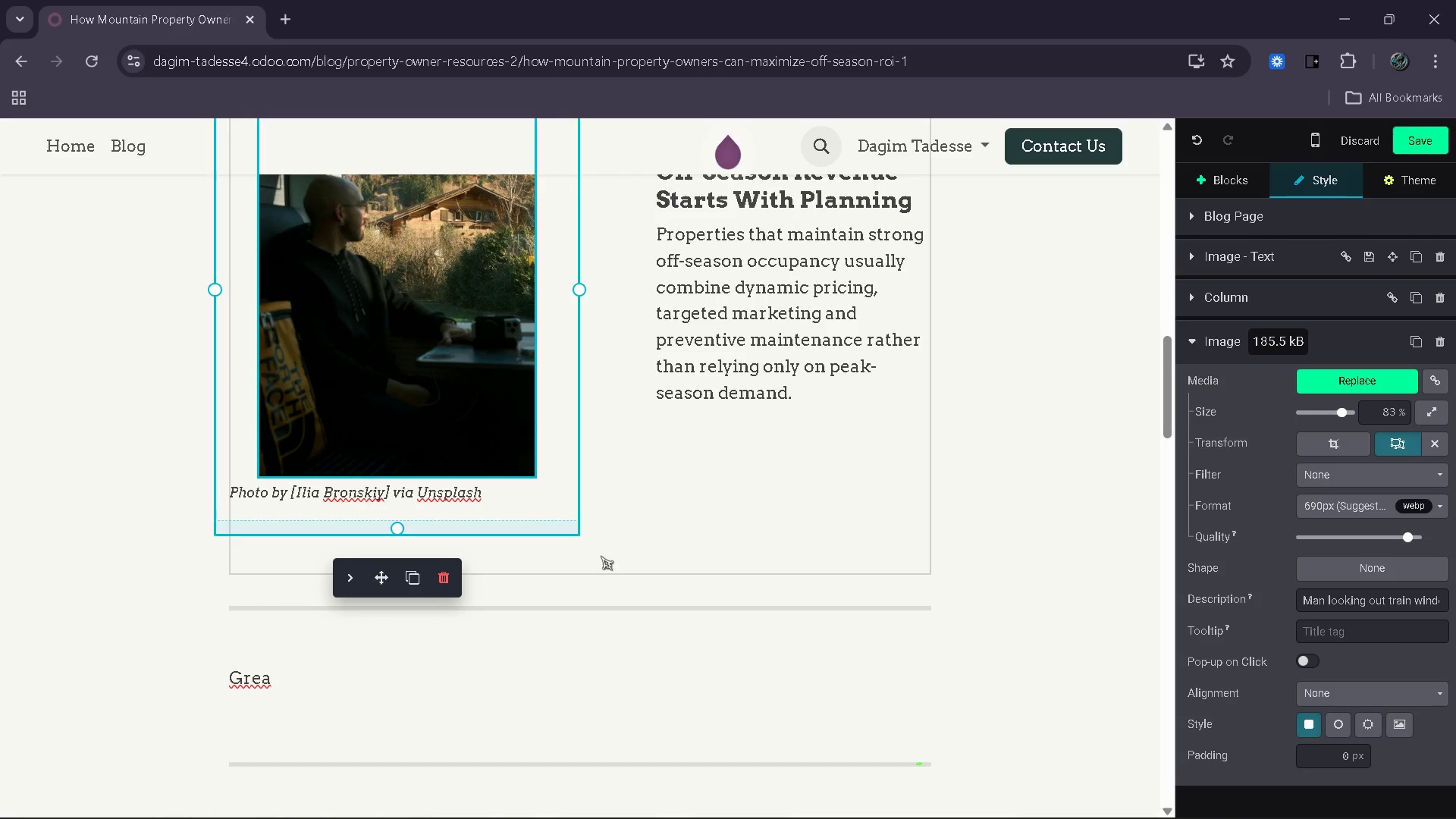 
left_click([601, 557])
 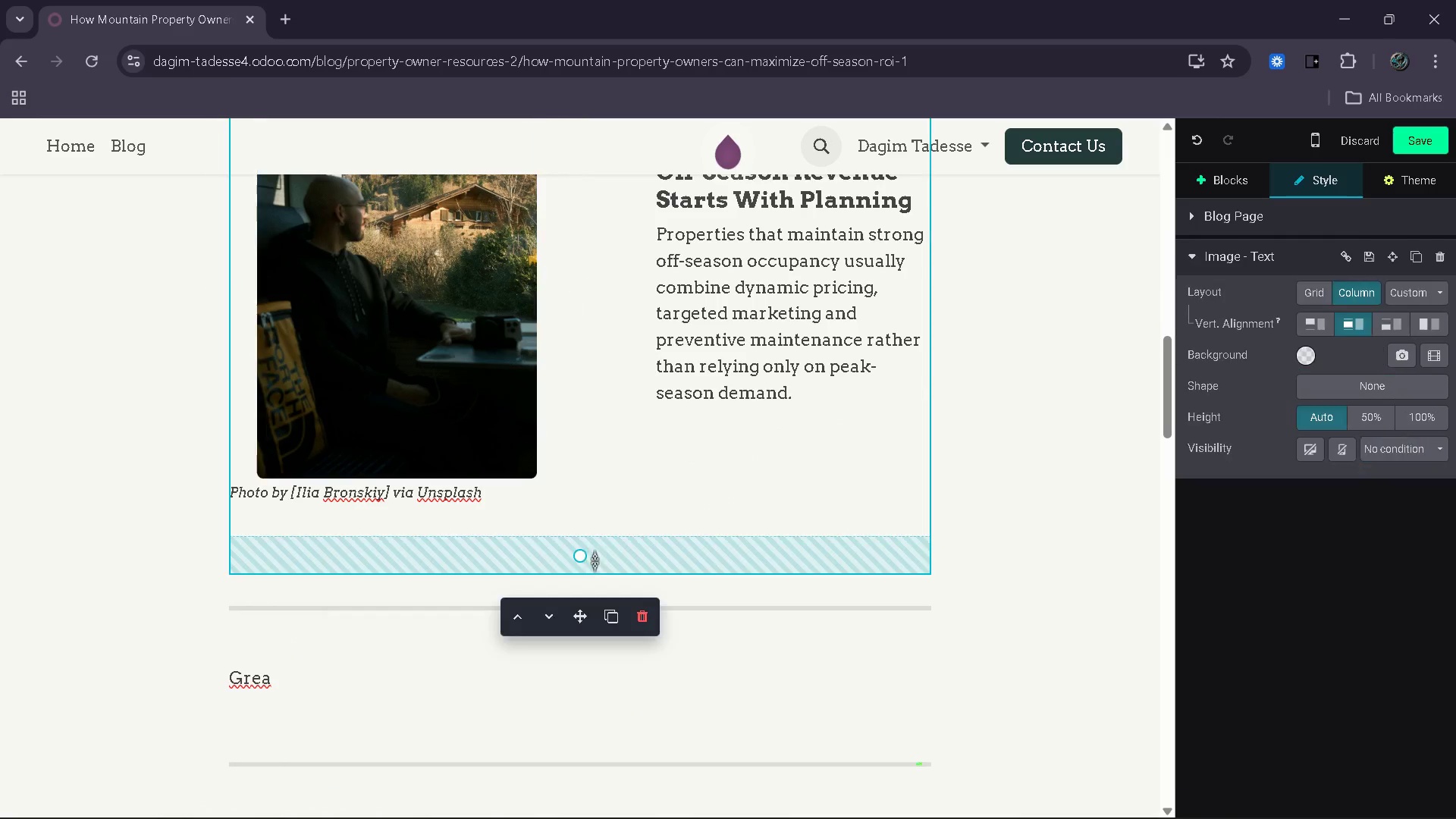 
left_click_drag(start_coordinate=[594, 560], to_coordinate=[595, 548])
 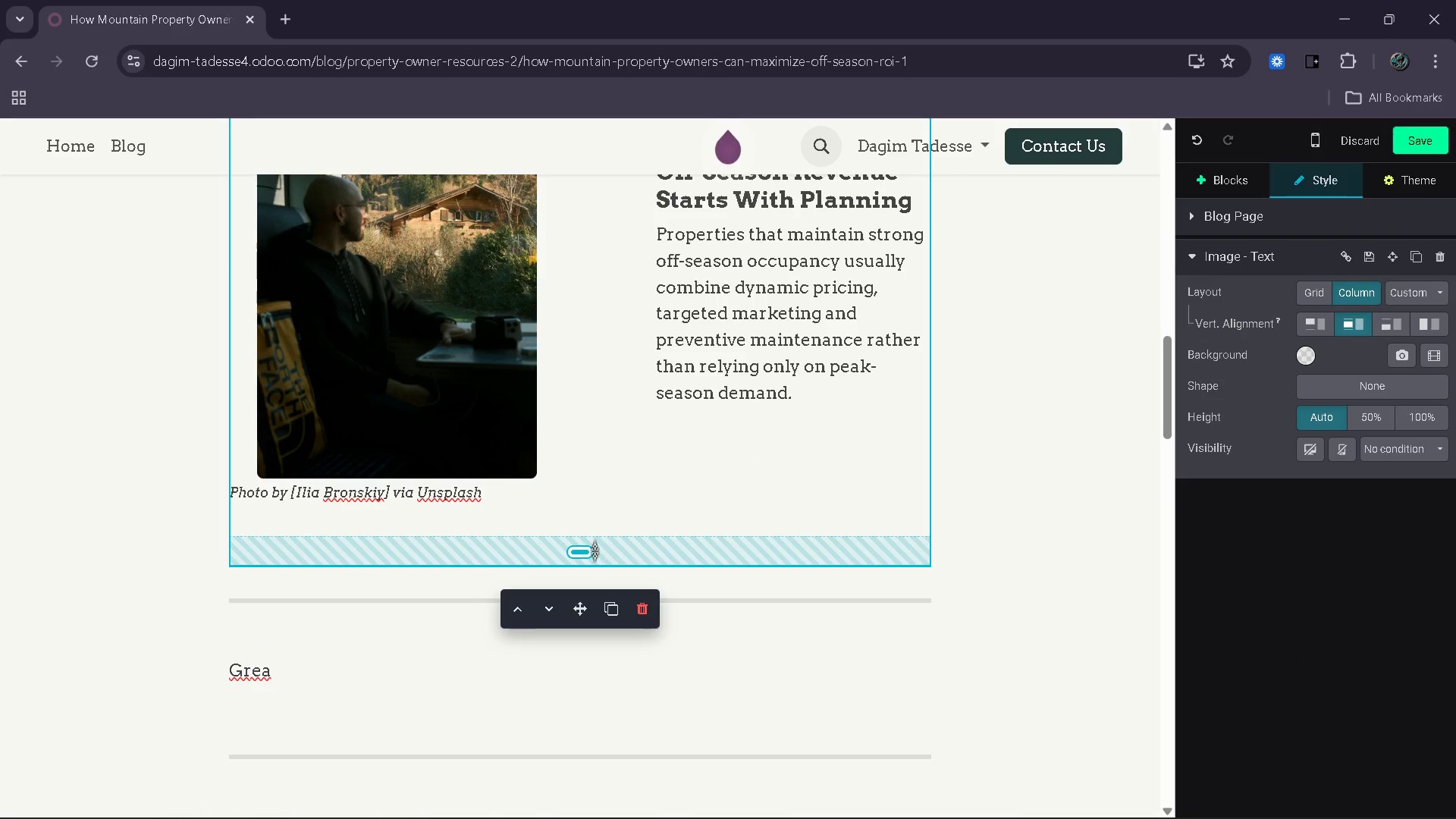 
left_click_drag(start_coordinate=[595, 553], to_coordinate=[595, 540])
 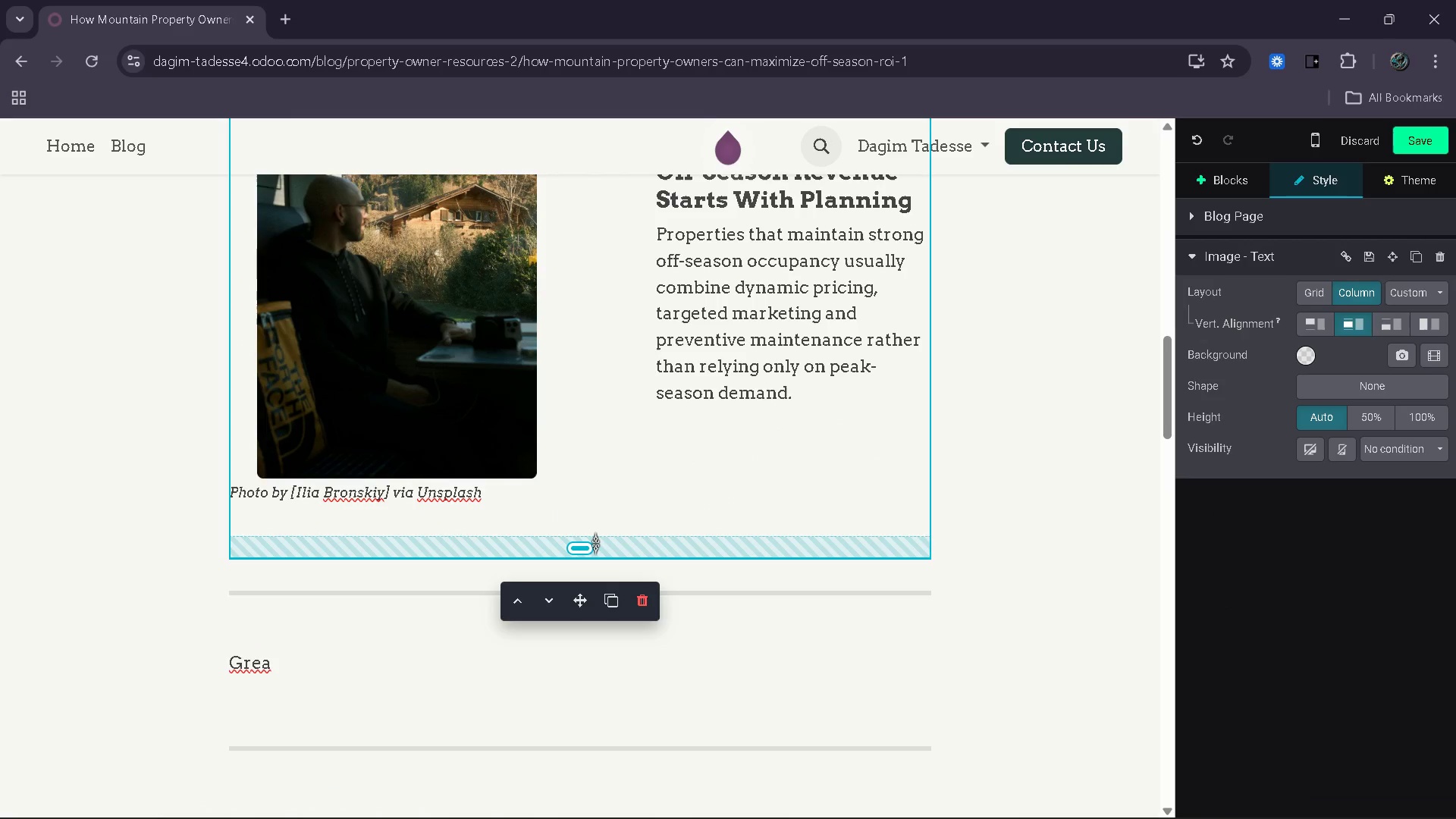 
scroll: coordinate [595, 543], scroll_direction: down, amount: 1.0
 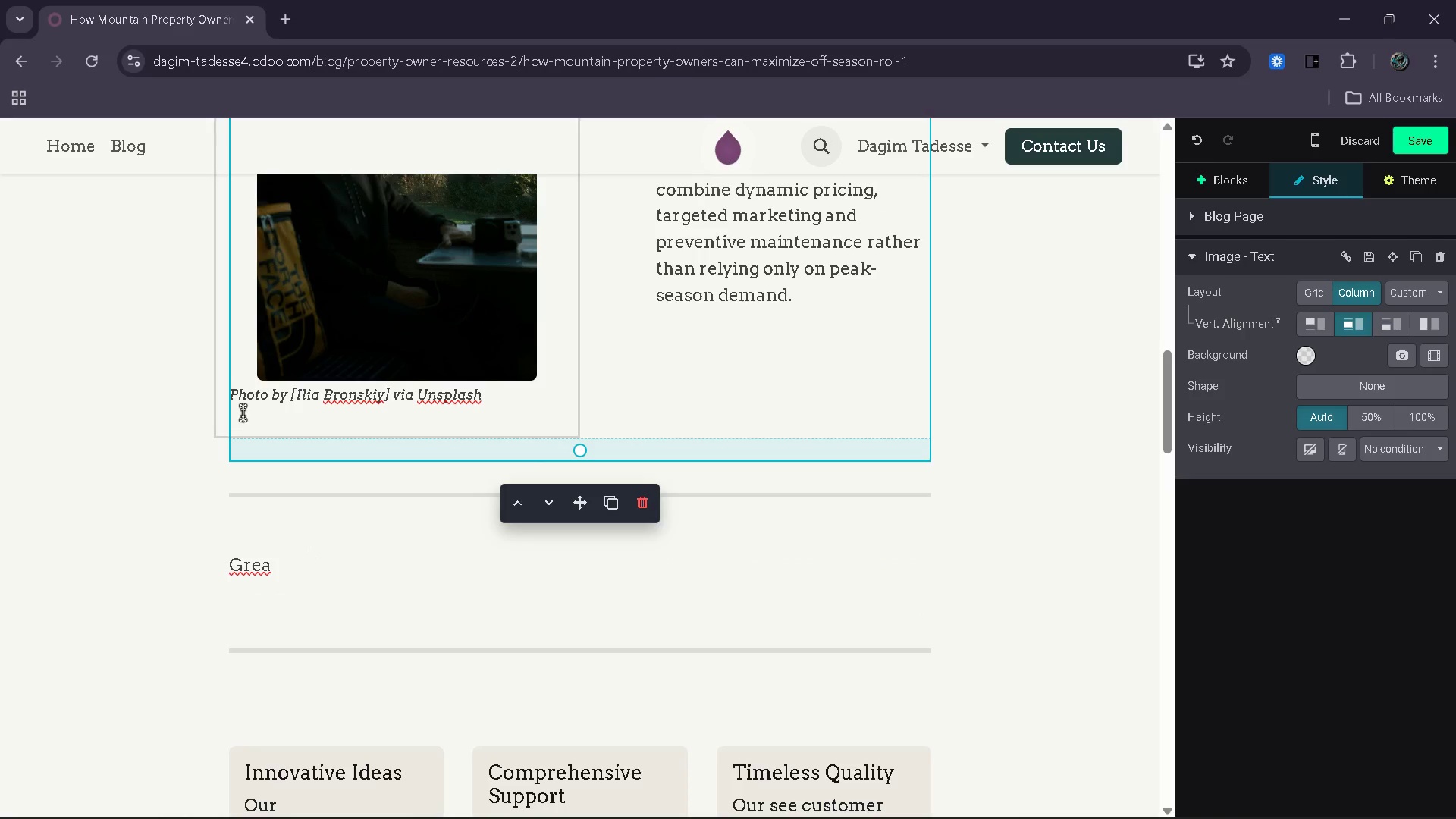 
left_click([233, 397])
 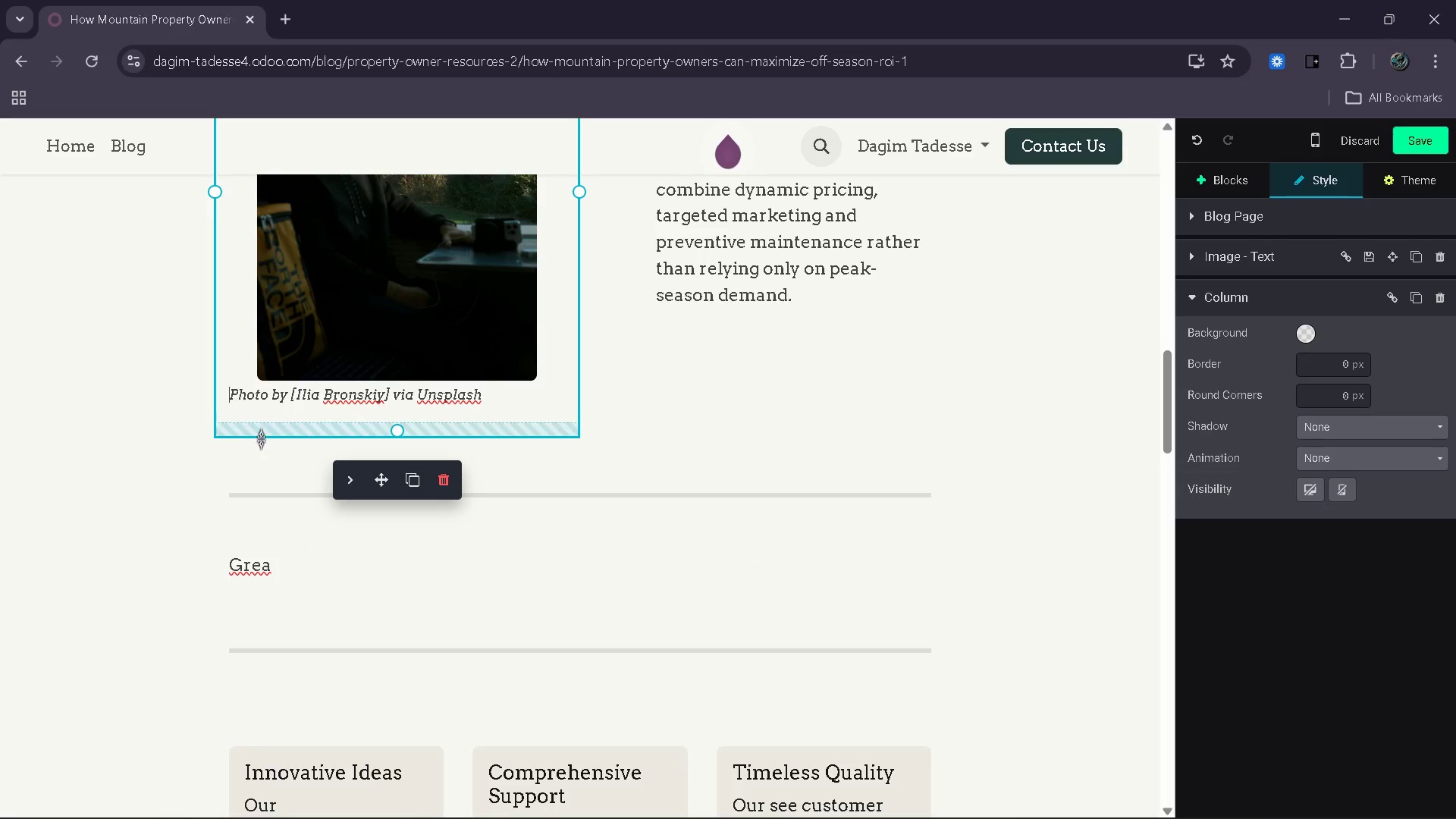 
key(Space)
 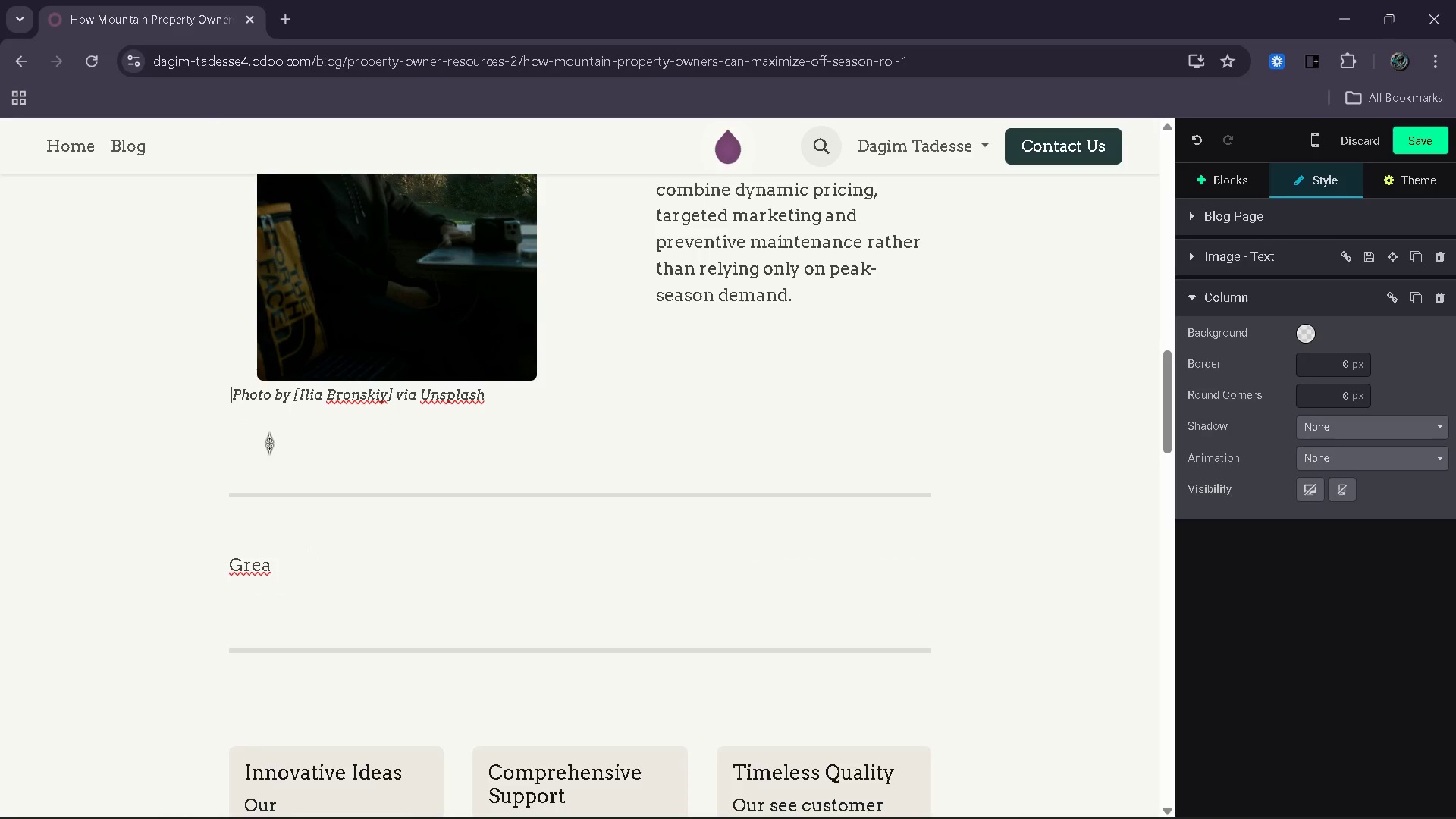 
key(Space)
 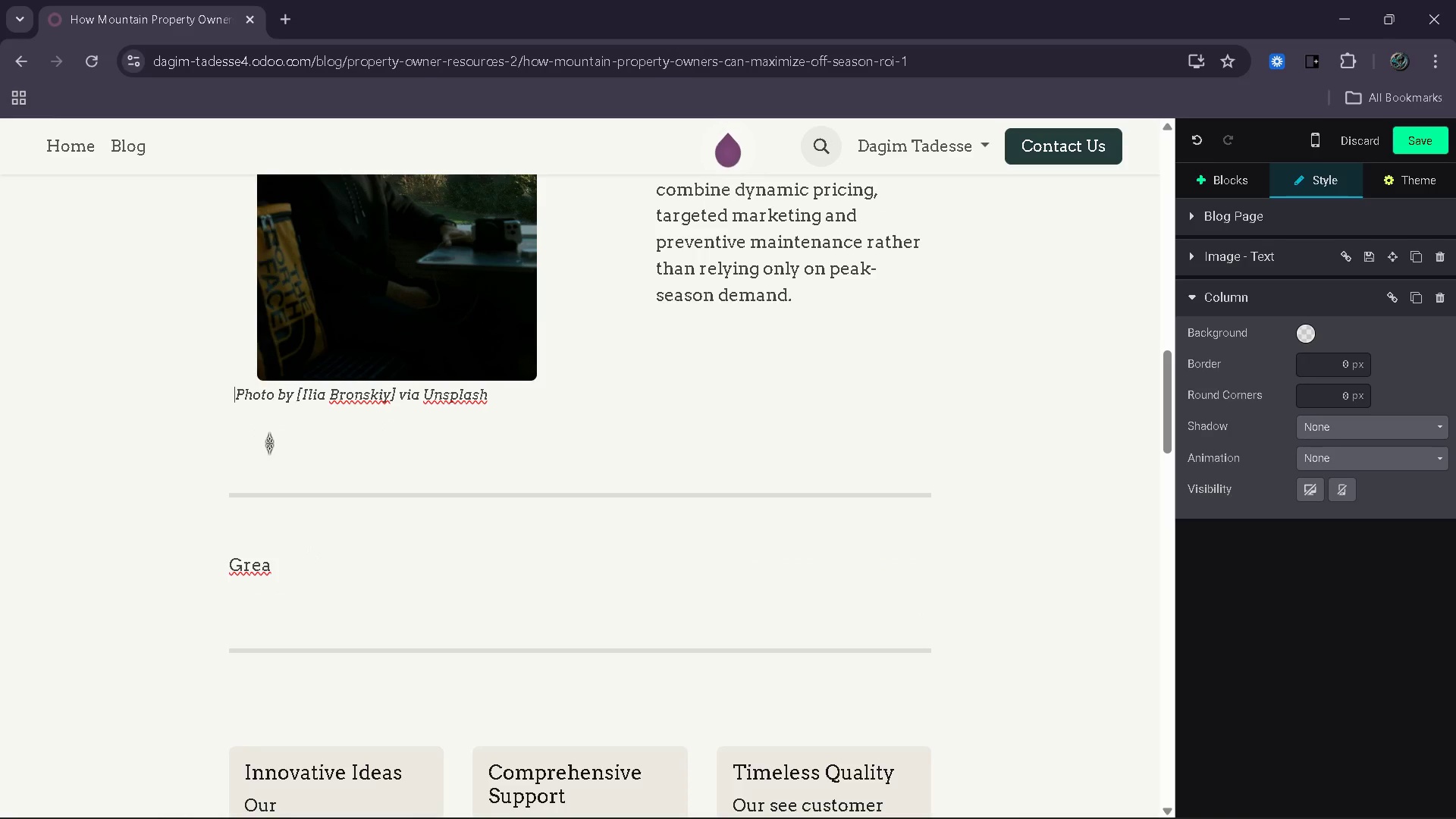 
key(Space)
 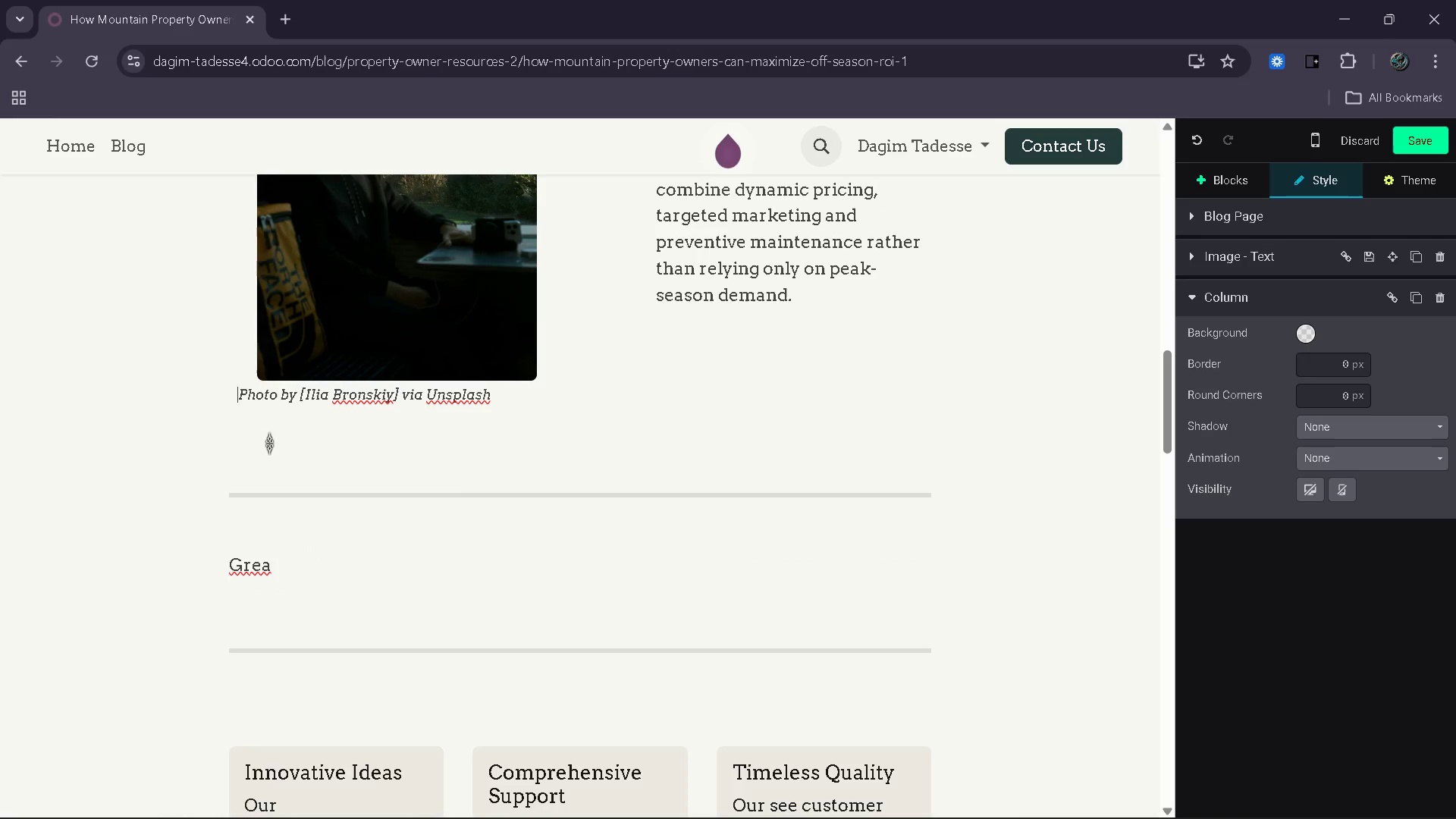 
key(Space)
 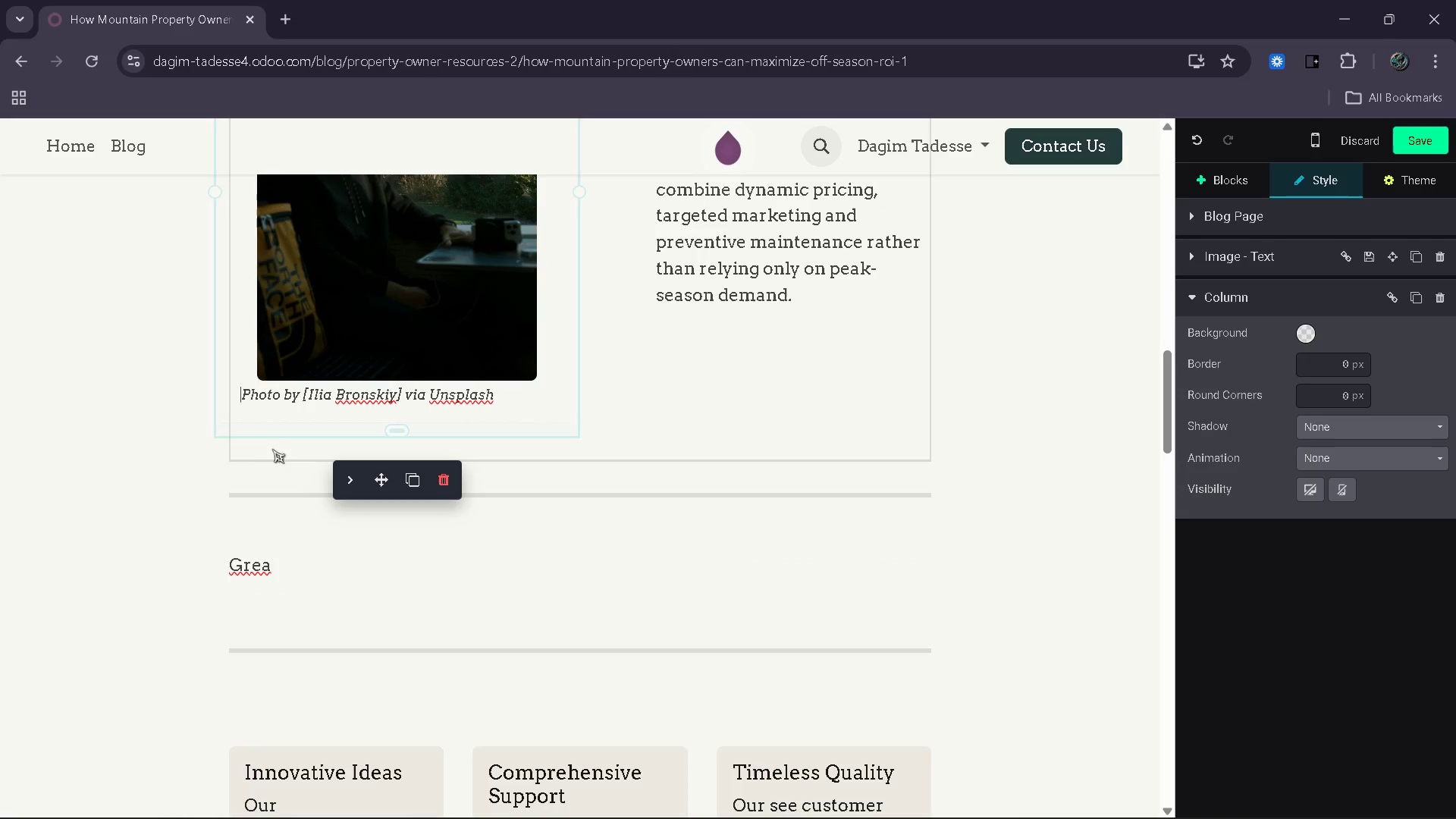 
key(Space)
 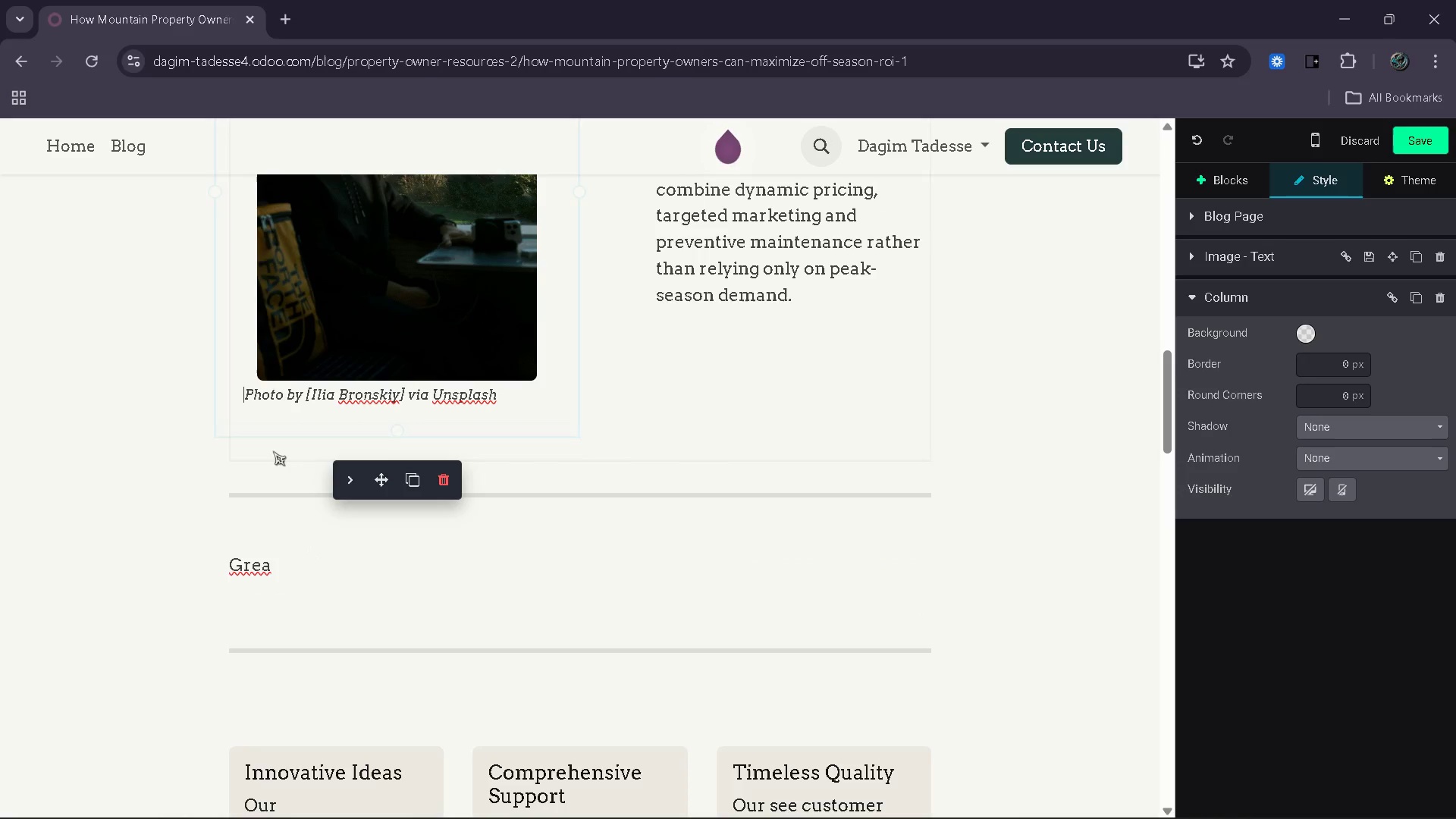 
key(Space)
 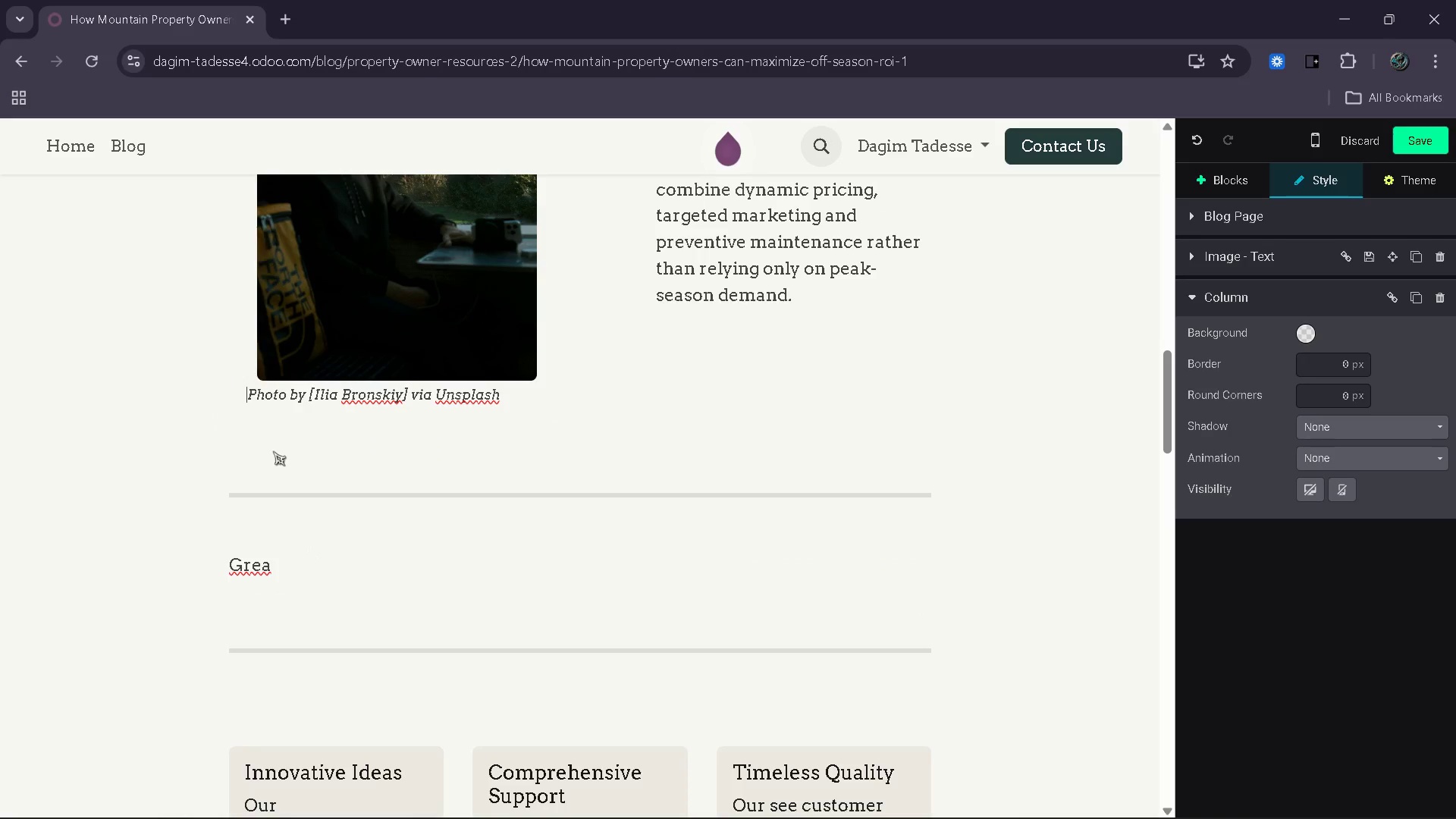 
key(Space)
 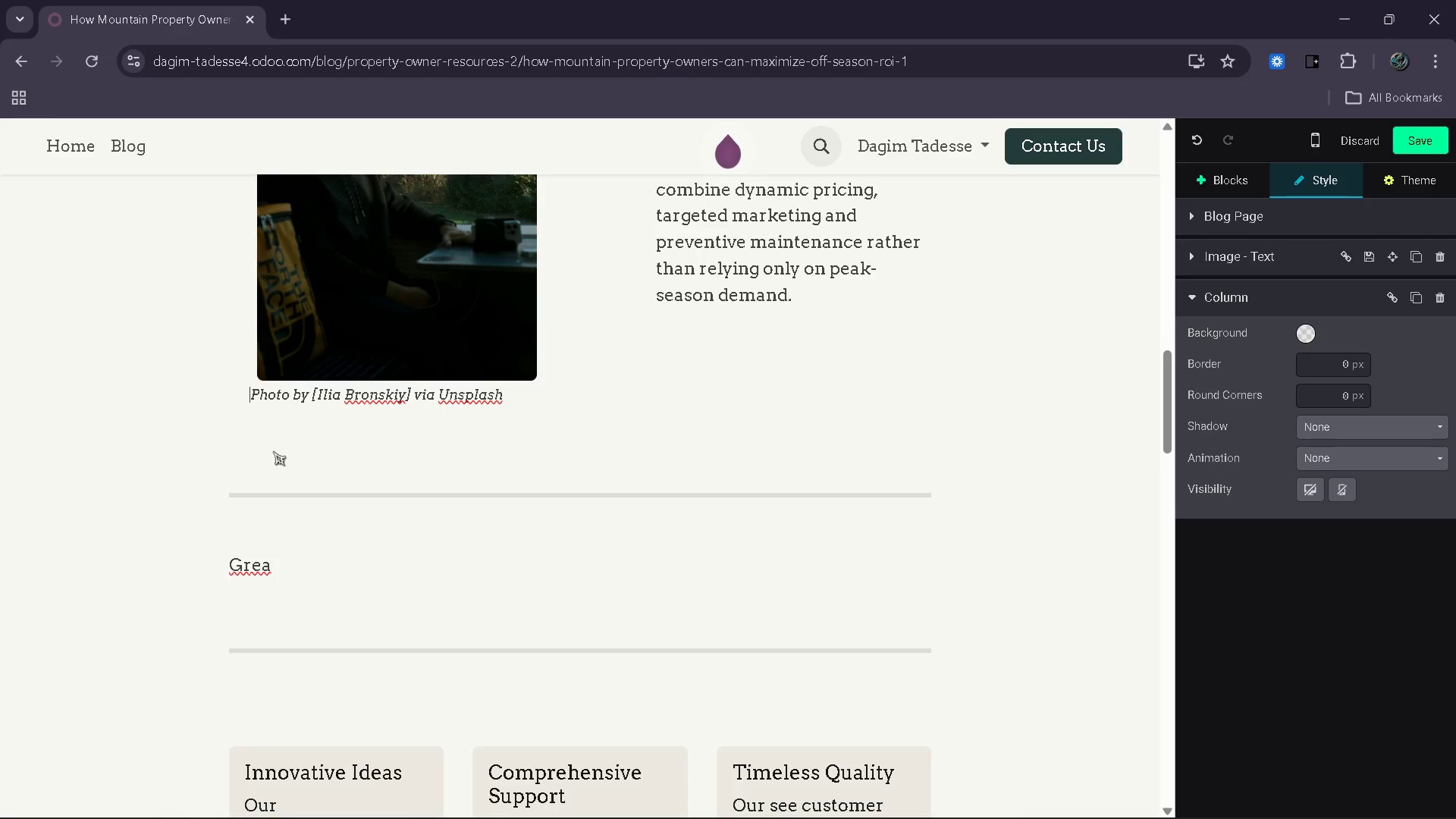 
key(Space)
 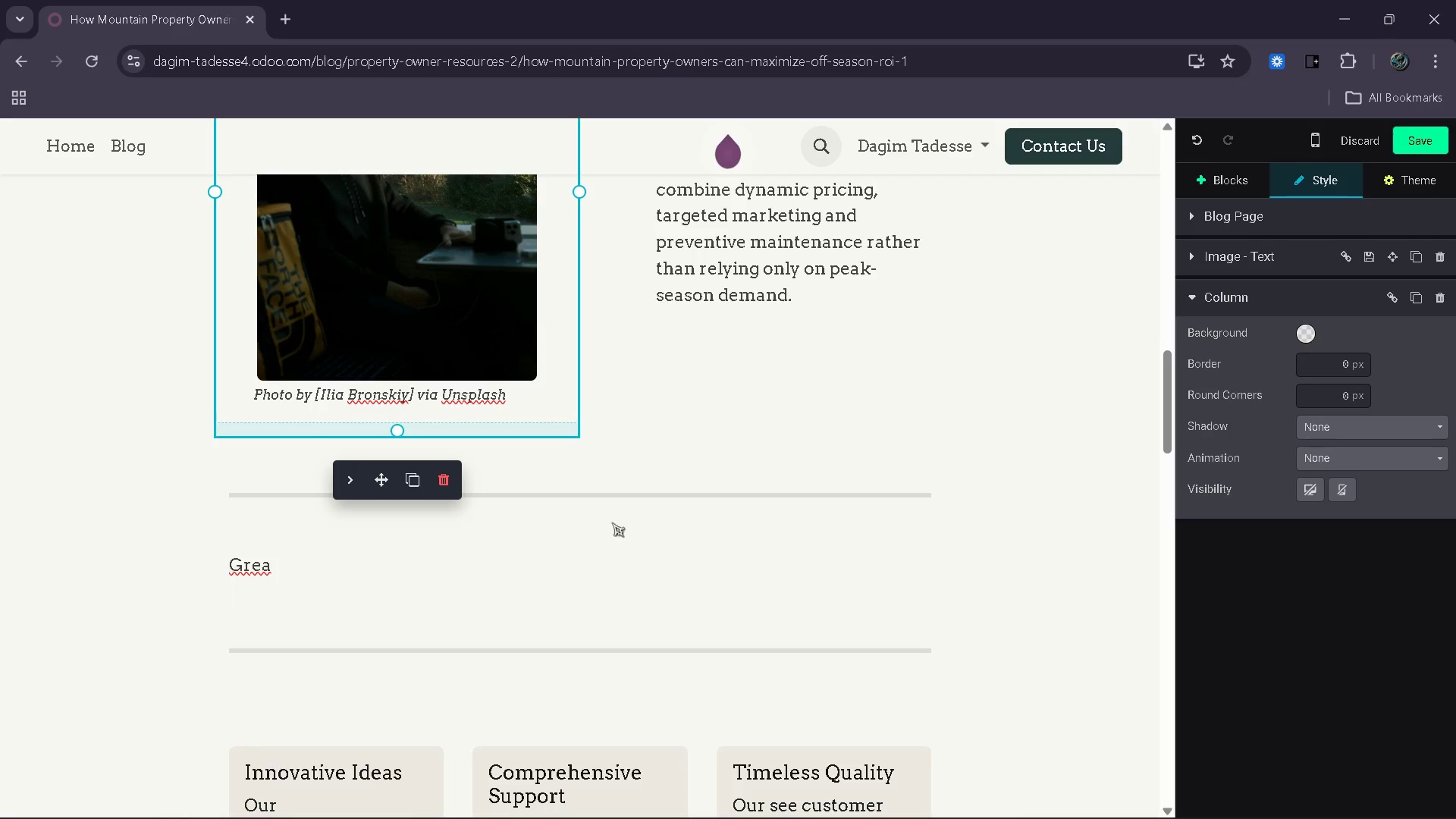 
scroll: coordinate [612, 522], scroll_direction: down, amount: 1.0
 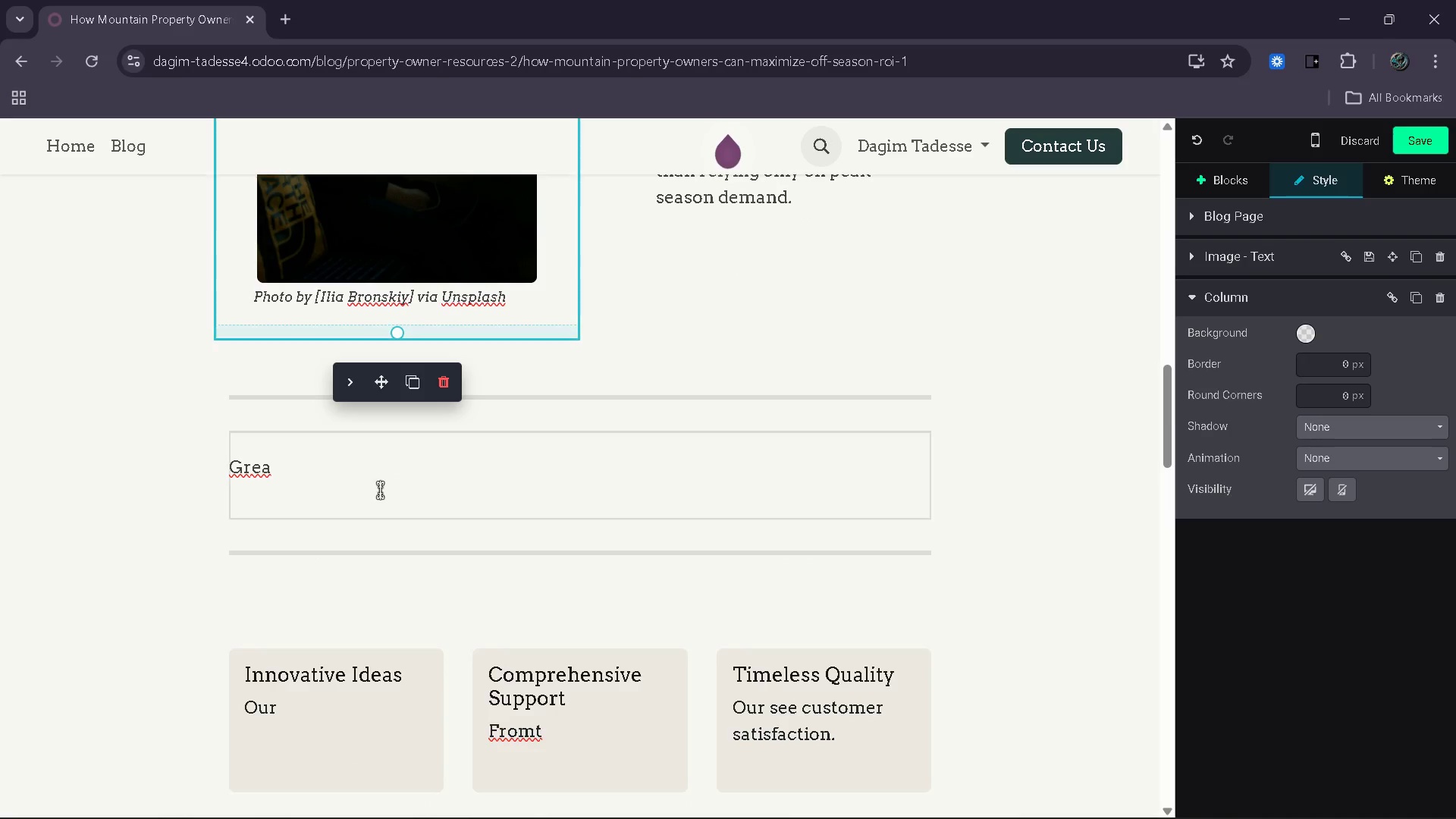 
left_click([362, 478])
 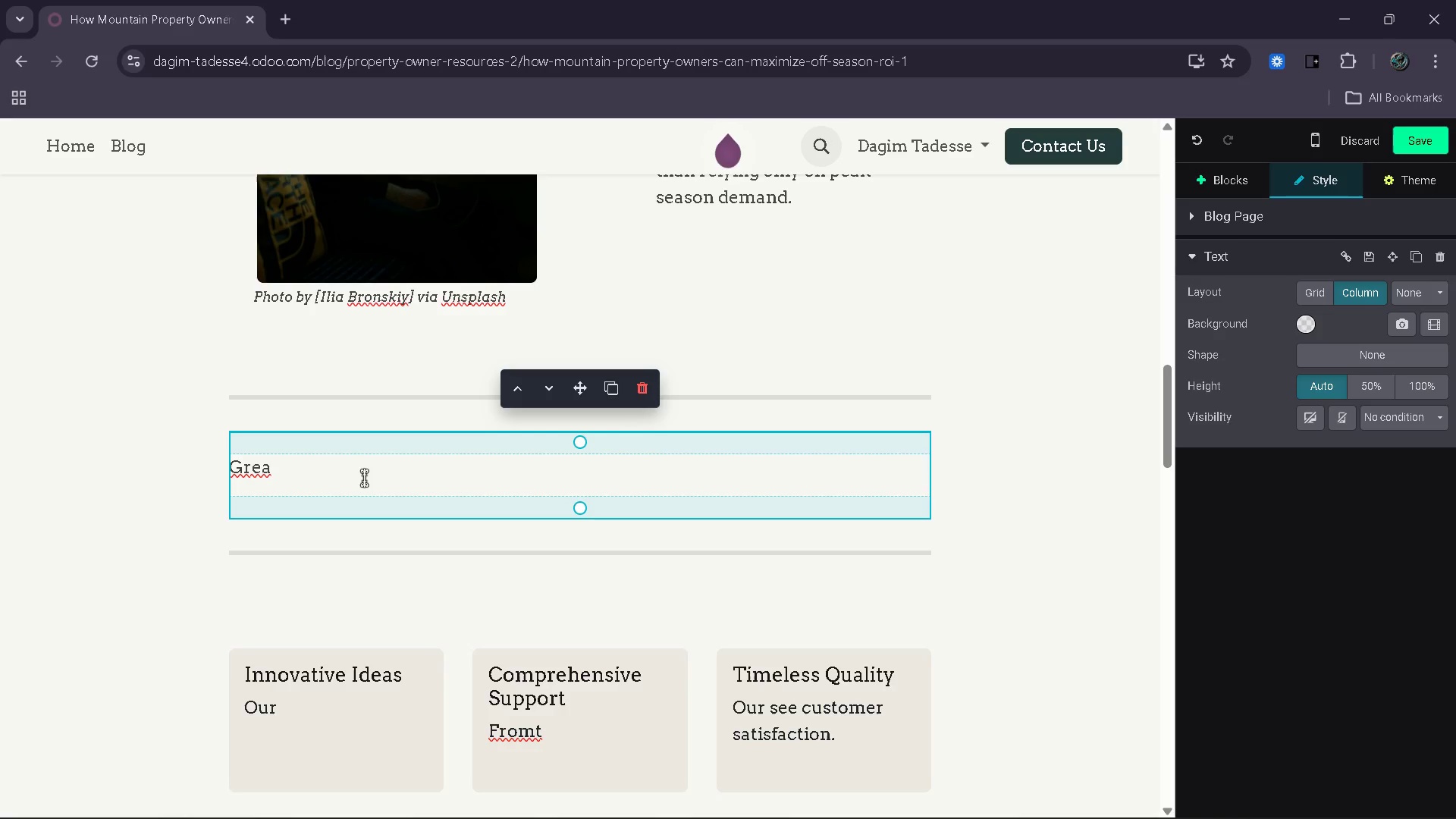 
key(Backspace)
key(Backspace)
key(Backspace)
key(Backspace)
type(Using Pricg Strategy to Protect Occupance)
key(Backspace)
type(y)
 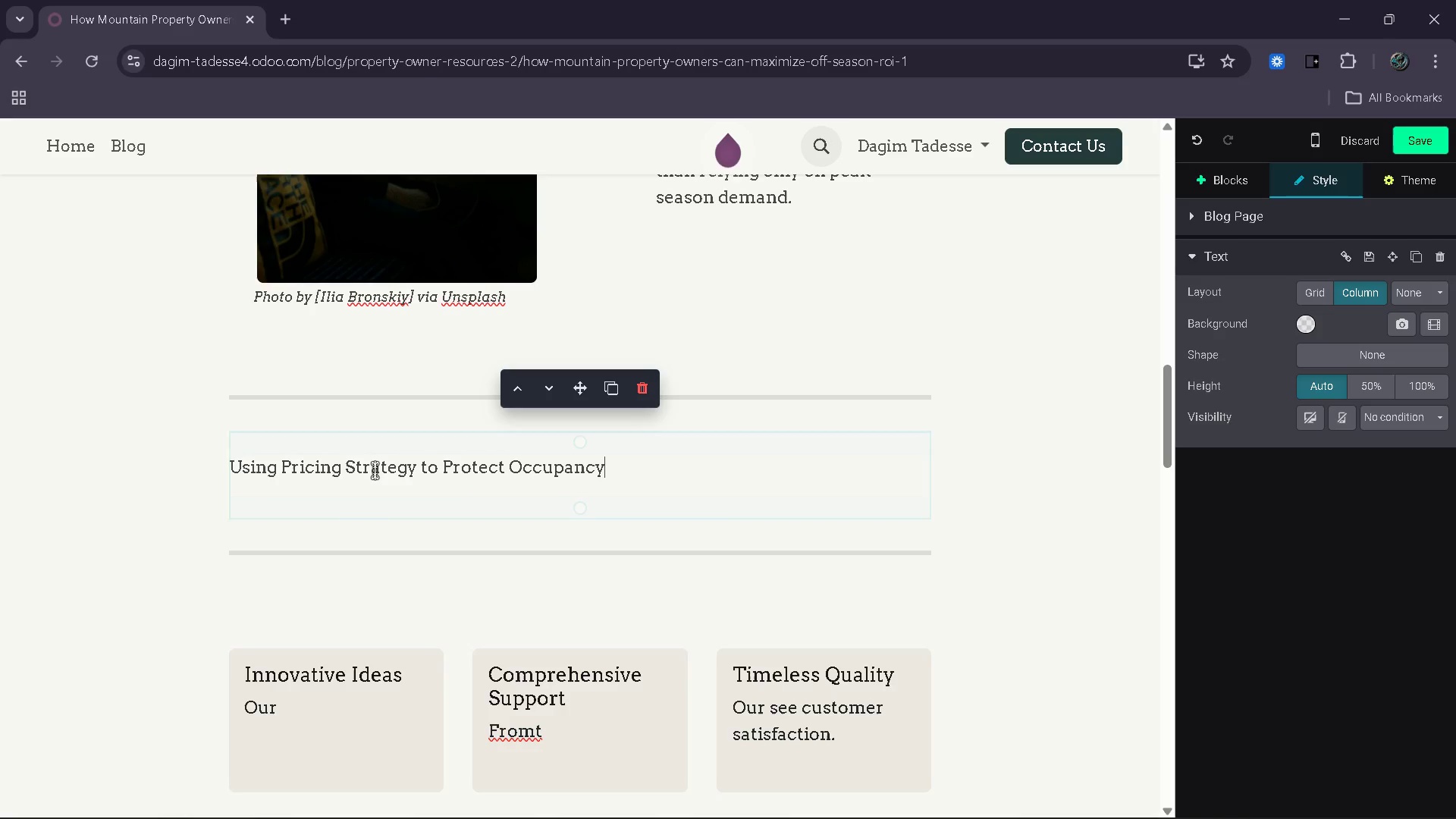 
left_click_drag(start_coordinate=[623, 472], to_coordinate=[229, 442])
 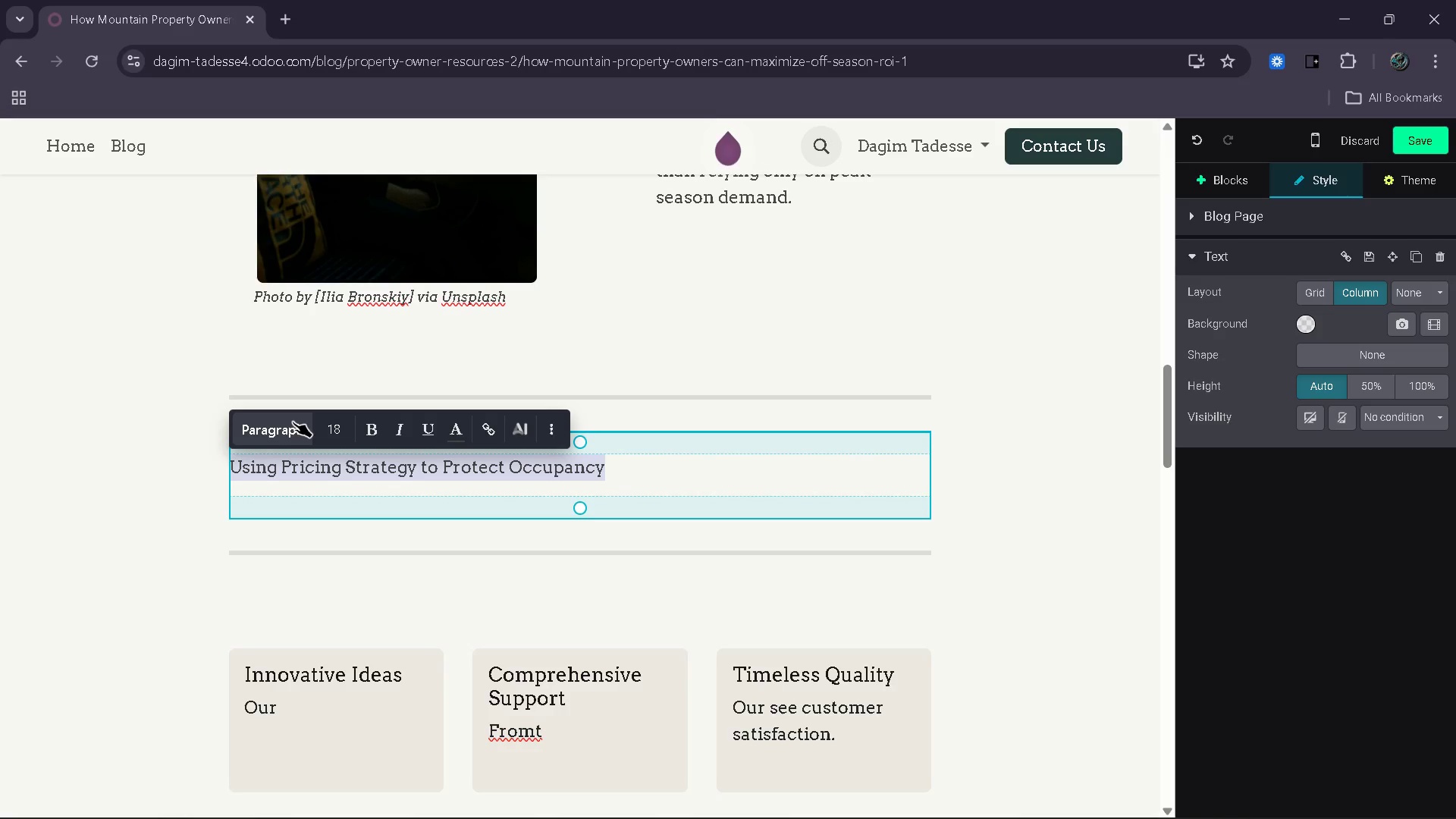 
left_click([293, 422])
 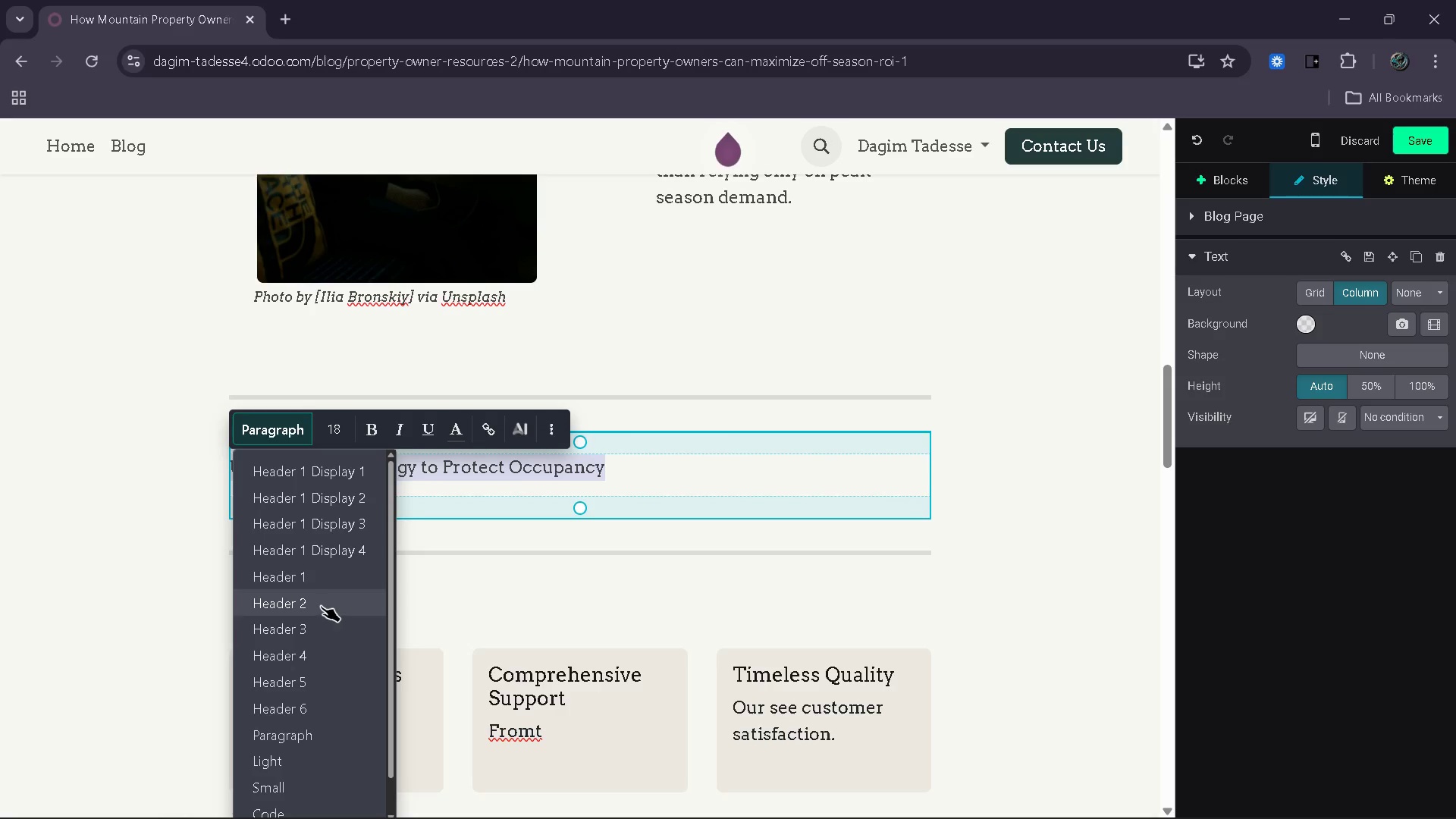 
left_click([557, 510])
 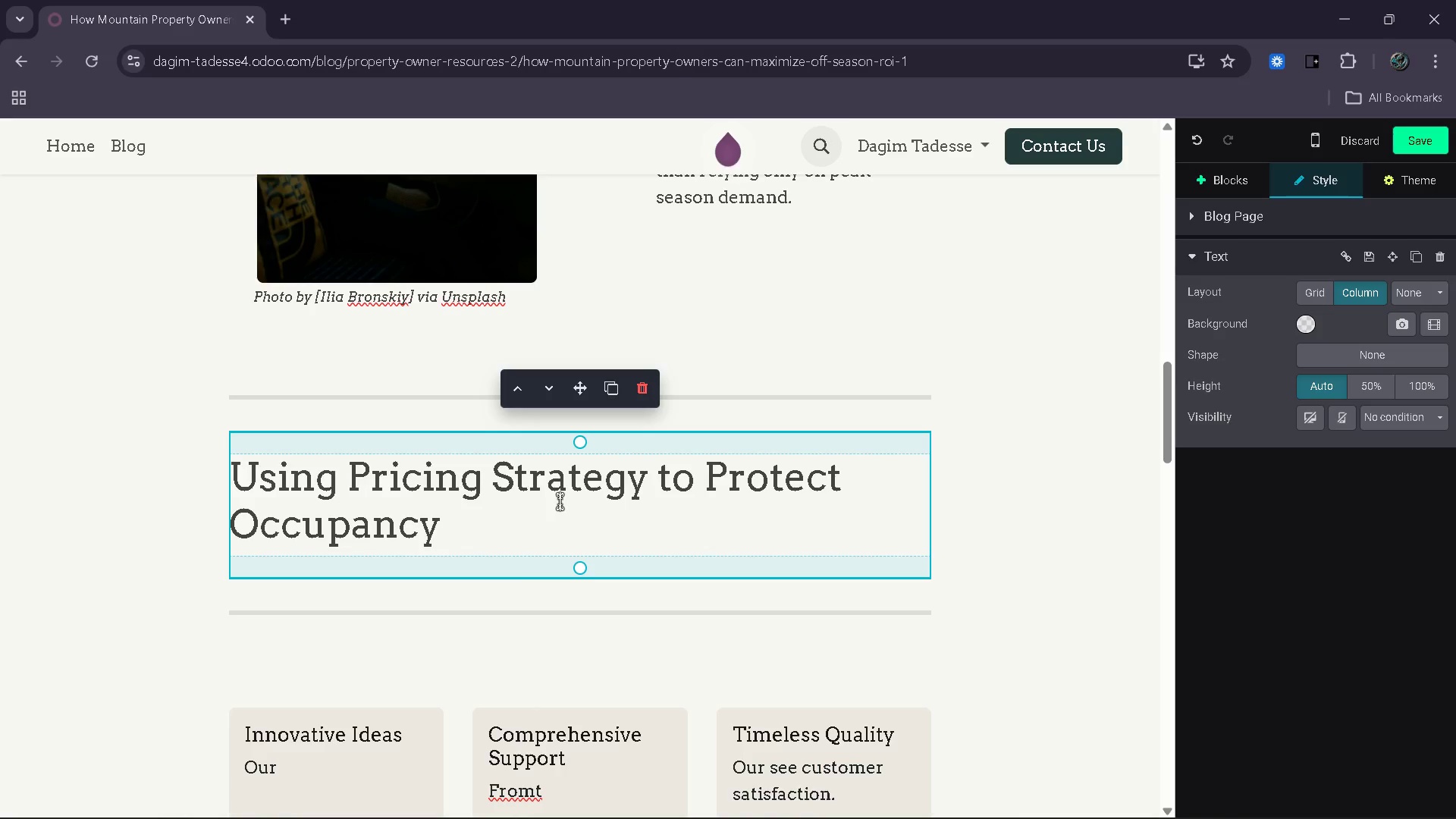 
key(Enter)
 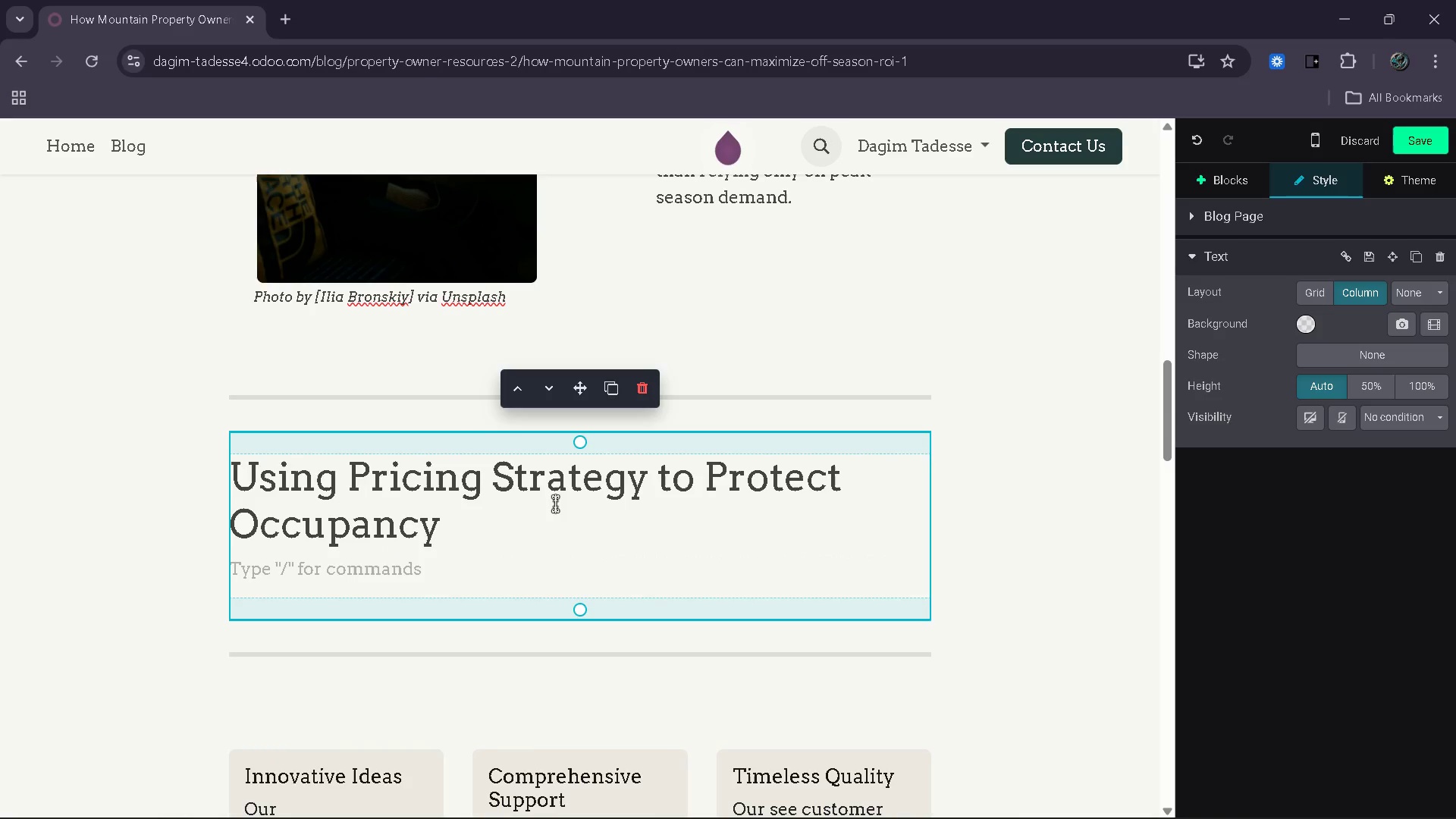 
type(One of the biggest mistakes )
 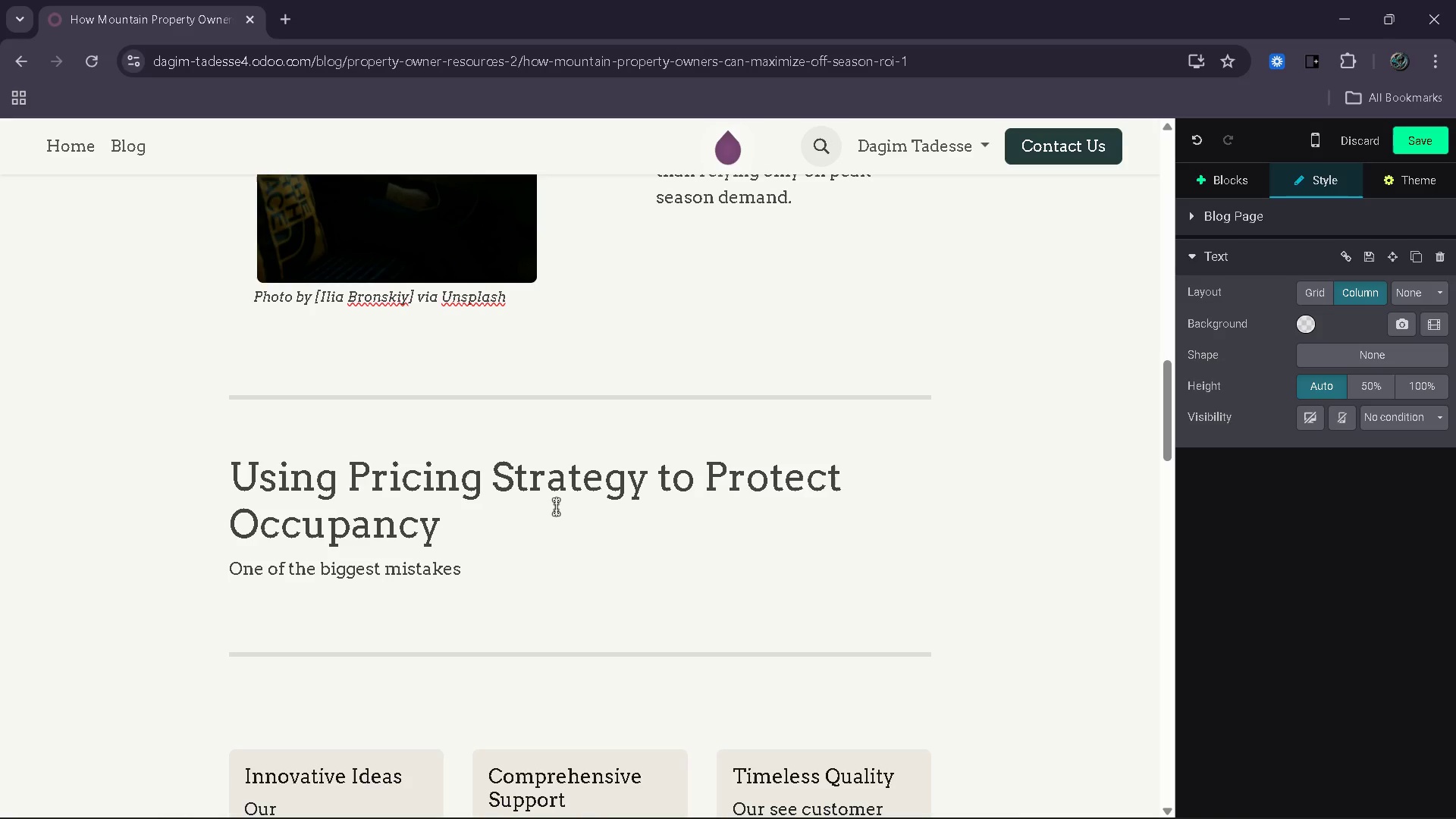 
wait(7.17)
 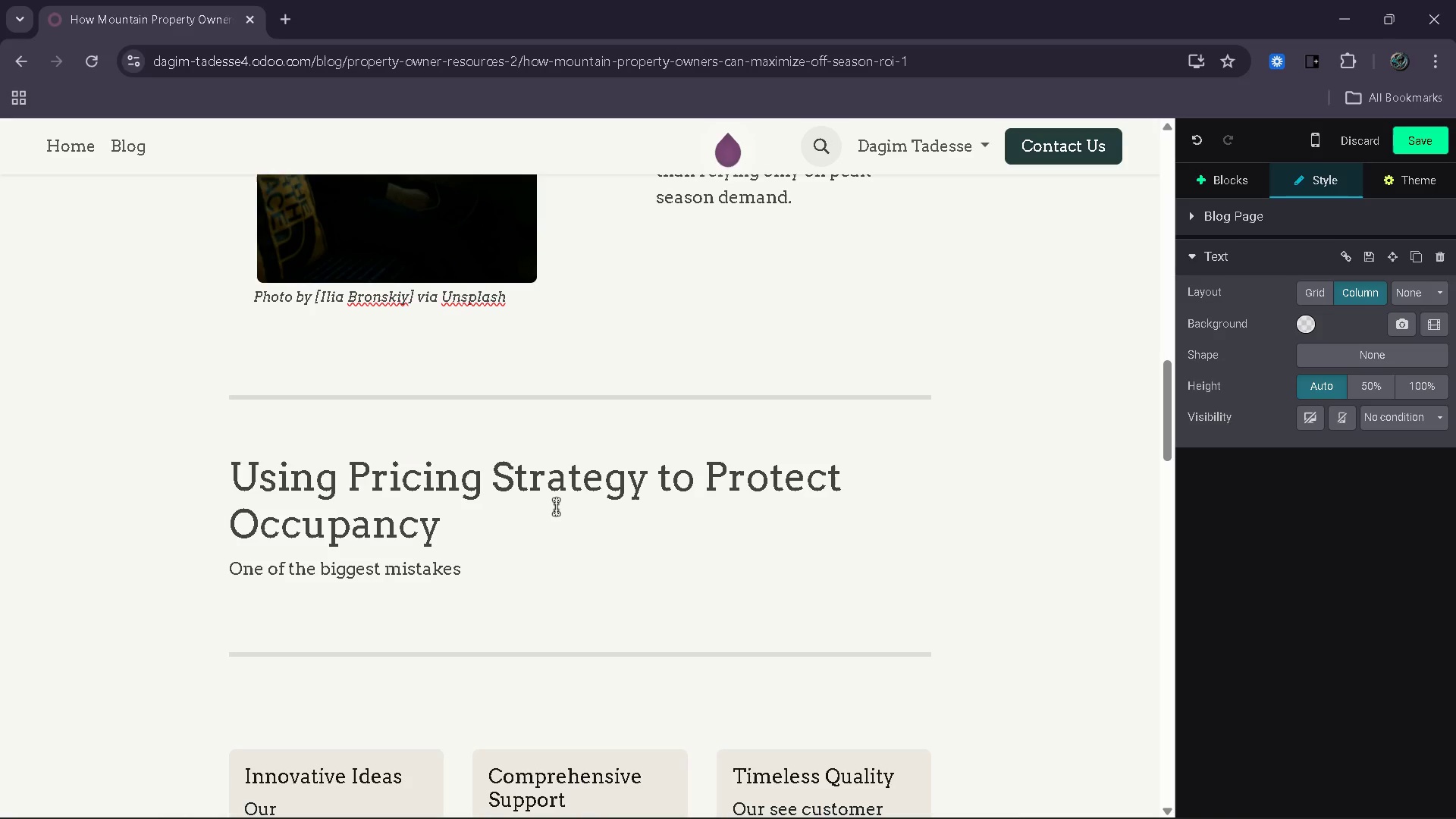 
type(property owners make during slower travel peroi==)
key(Backspace)
key(Backspace)
key(Backspace)
key(Backspace)
type(iods is keeping pricing fixed while )
 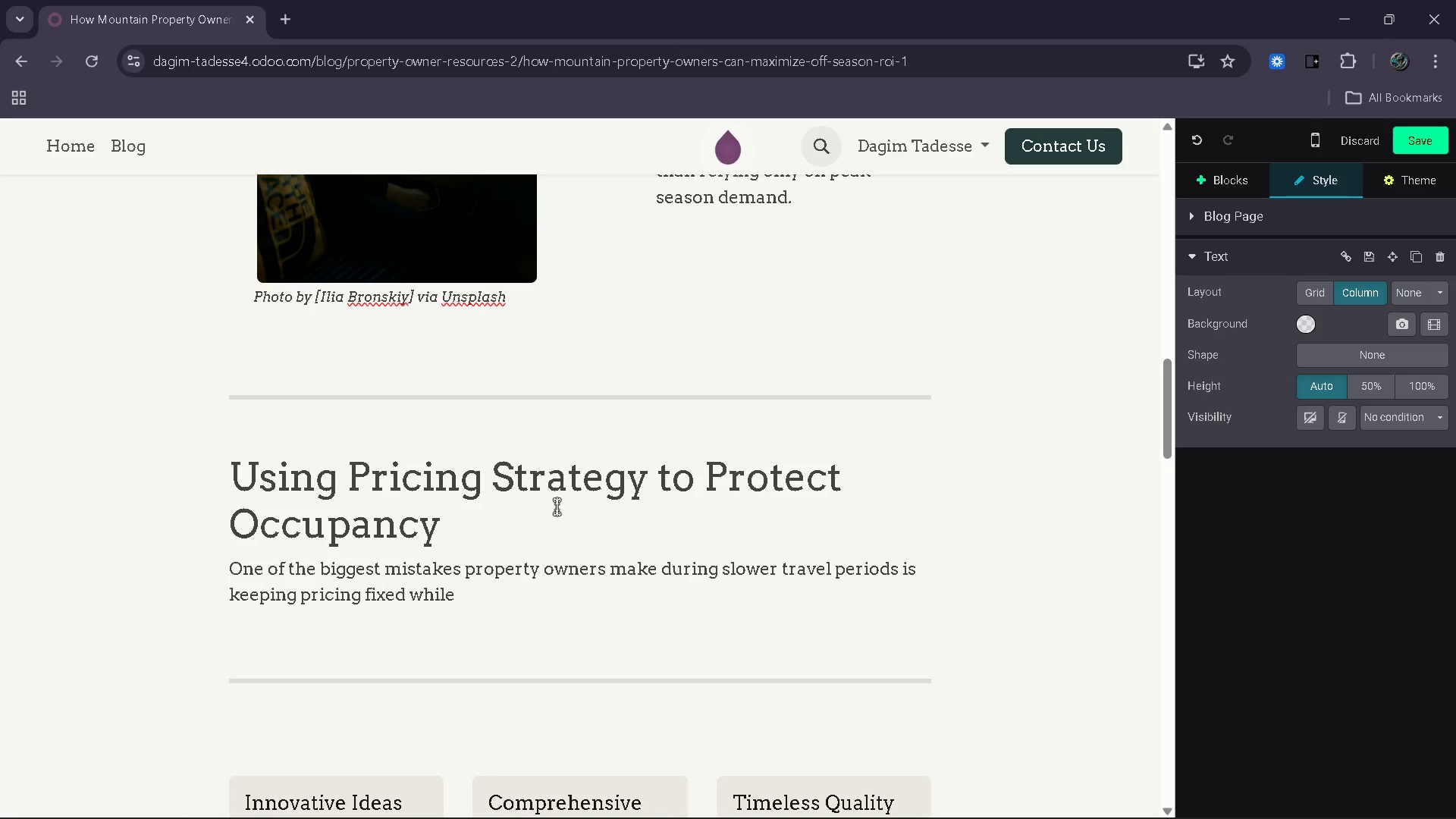 
type(demand )
 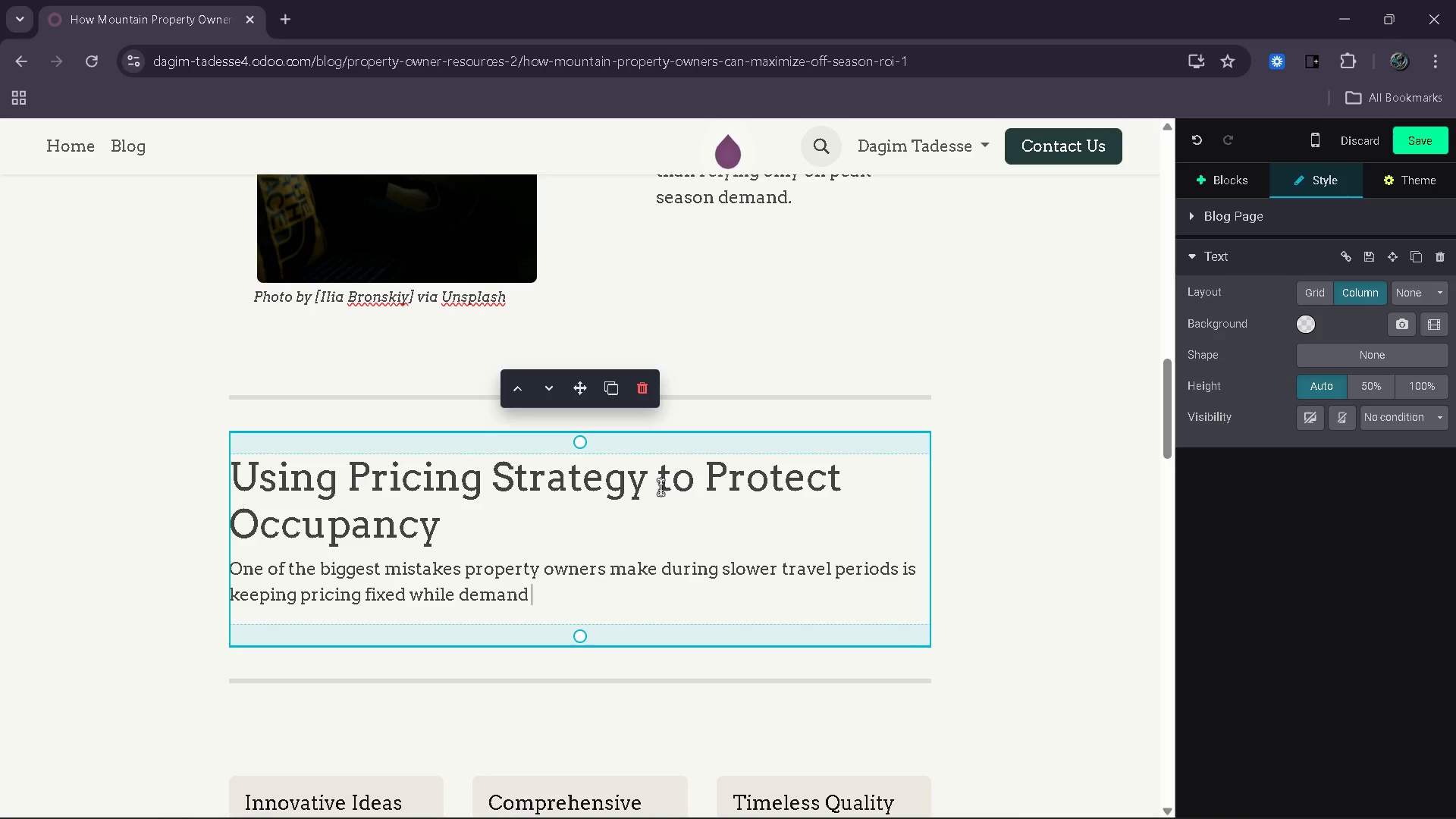 
wait(33.17)
 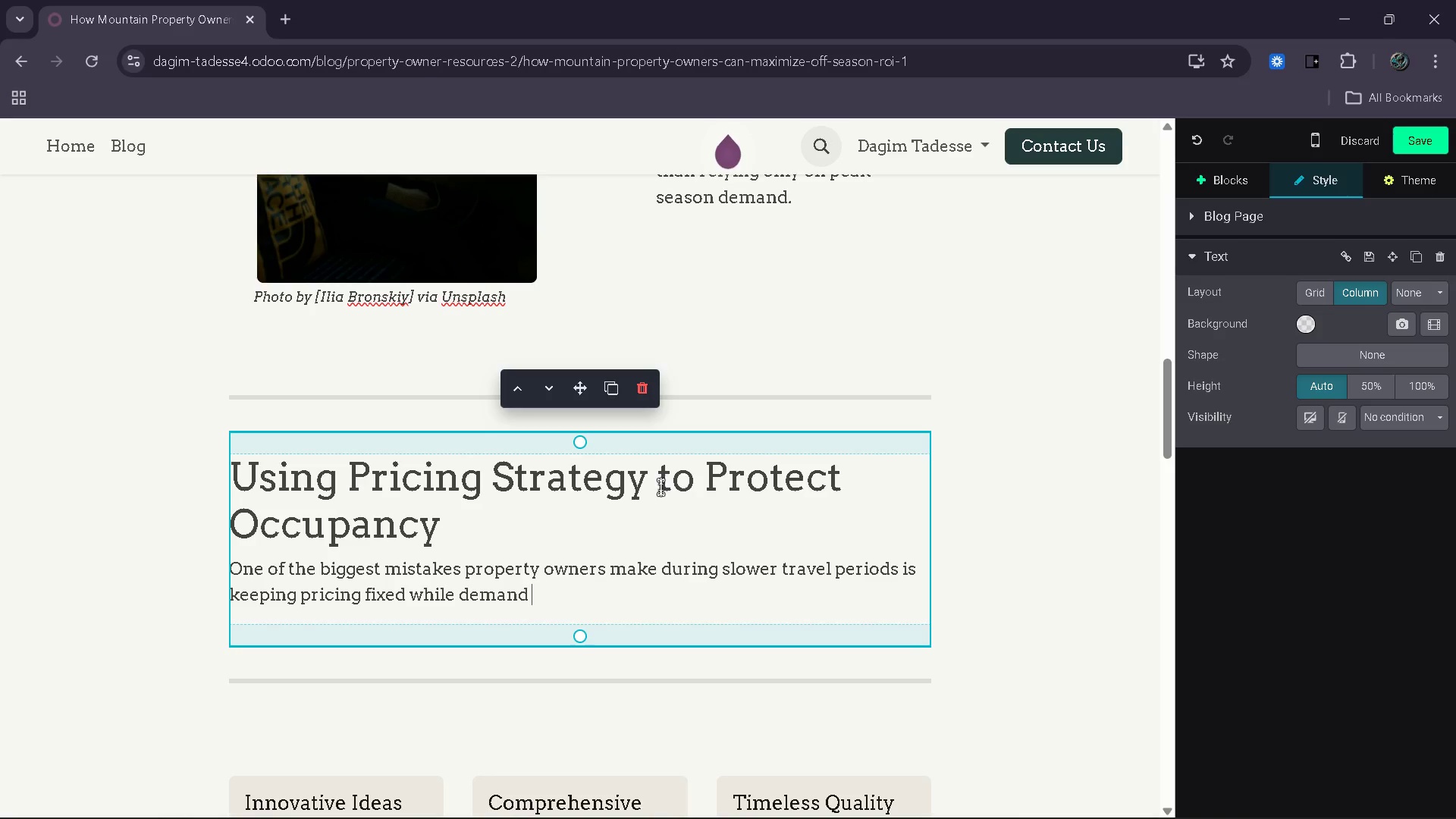 
type(patterns shift. Travelers searching during the off-season are often ooko)
key(Backspace)
type(inh )
key(Backspace)
key(Backspace)
key(Backspace)
key(Backspace)
key(Backspace)
key(Backspace)
key(Backspace)
type(looking for value, flexibility ad)
key(Backspace)
type(nd longer stays rather than premium holiday pricing )
key(Backspace)
type(.)
 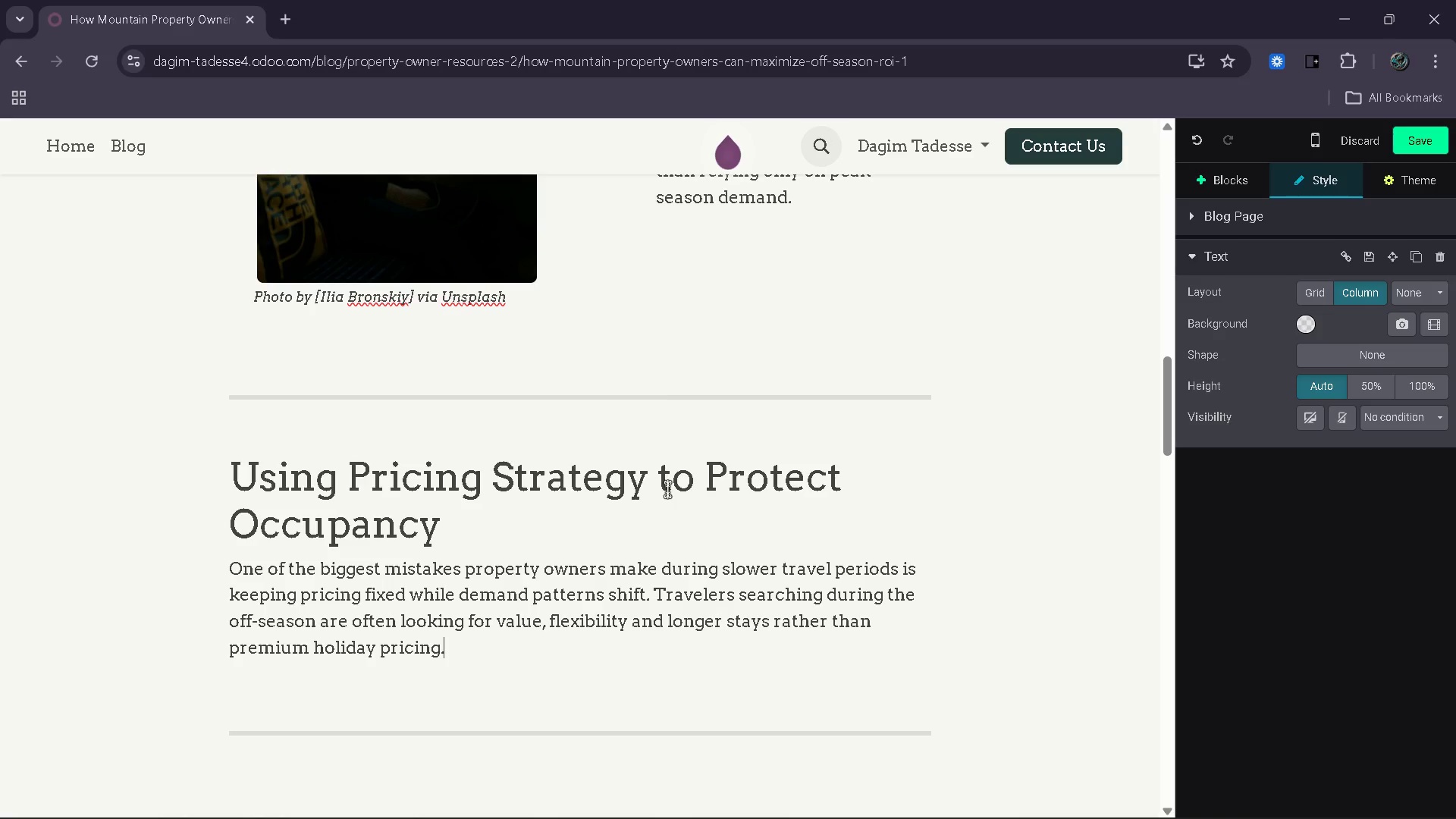 
key(Enter)
 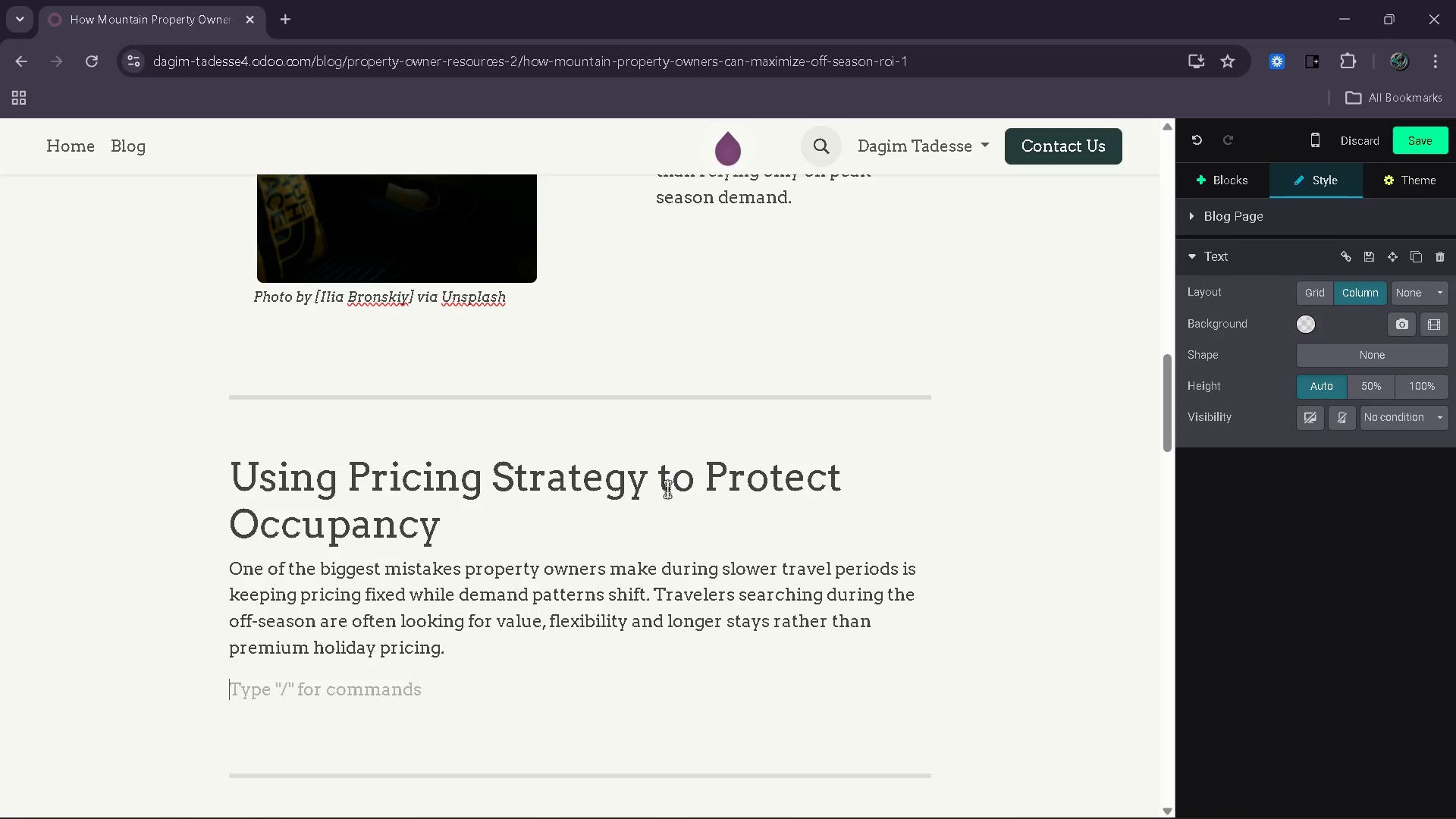 
type(Succed)
key(Backspace)
type(ssful mountain rental operators now use seasonal pricing strategies that adapt to occupance)
key(Backspace)
type(y trends and regional demand fluctio)
key(Backspace)
key(Backspace)
type(uation)
 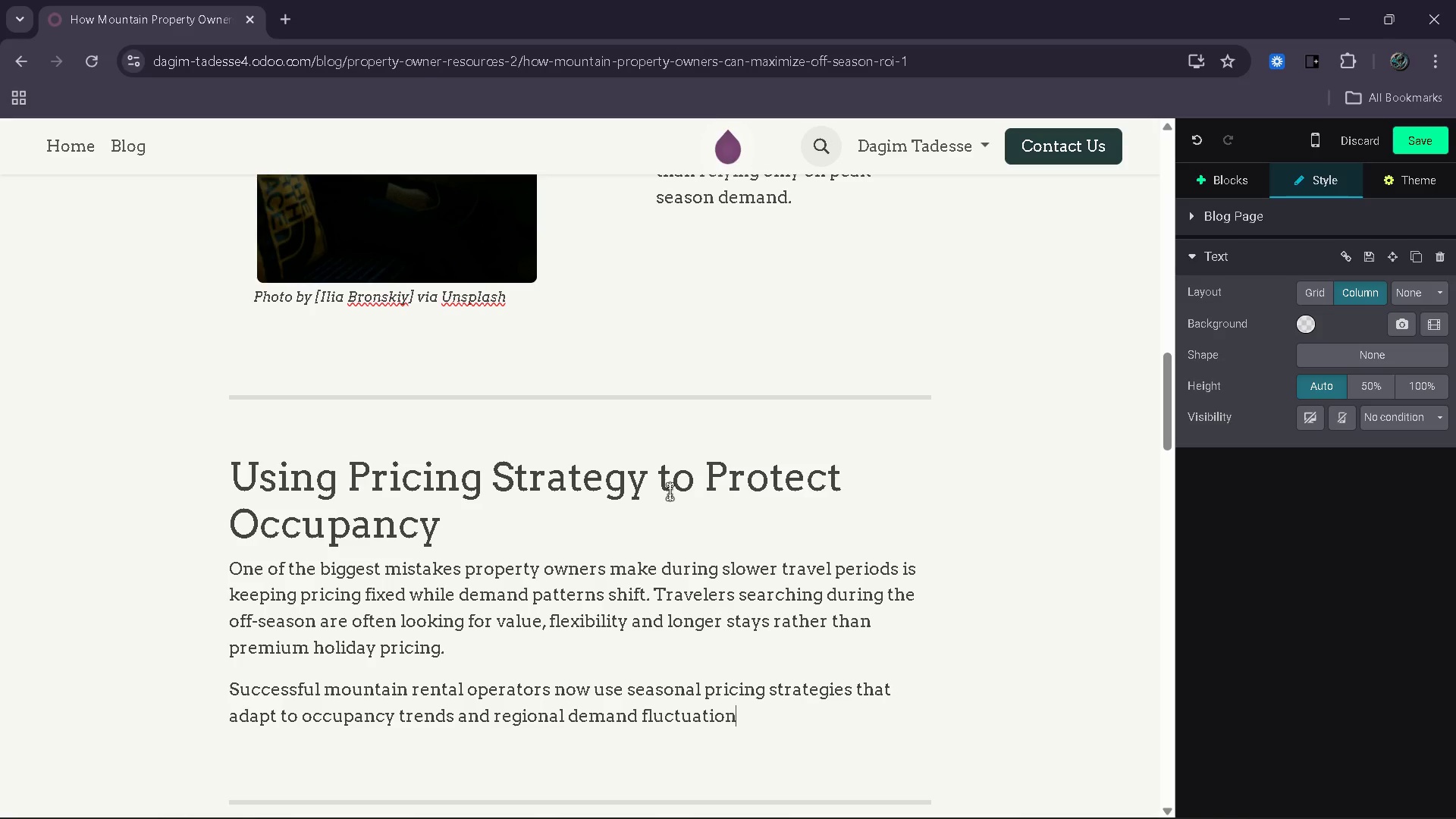 
wait(21.06)
 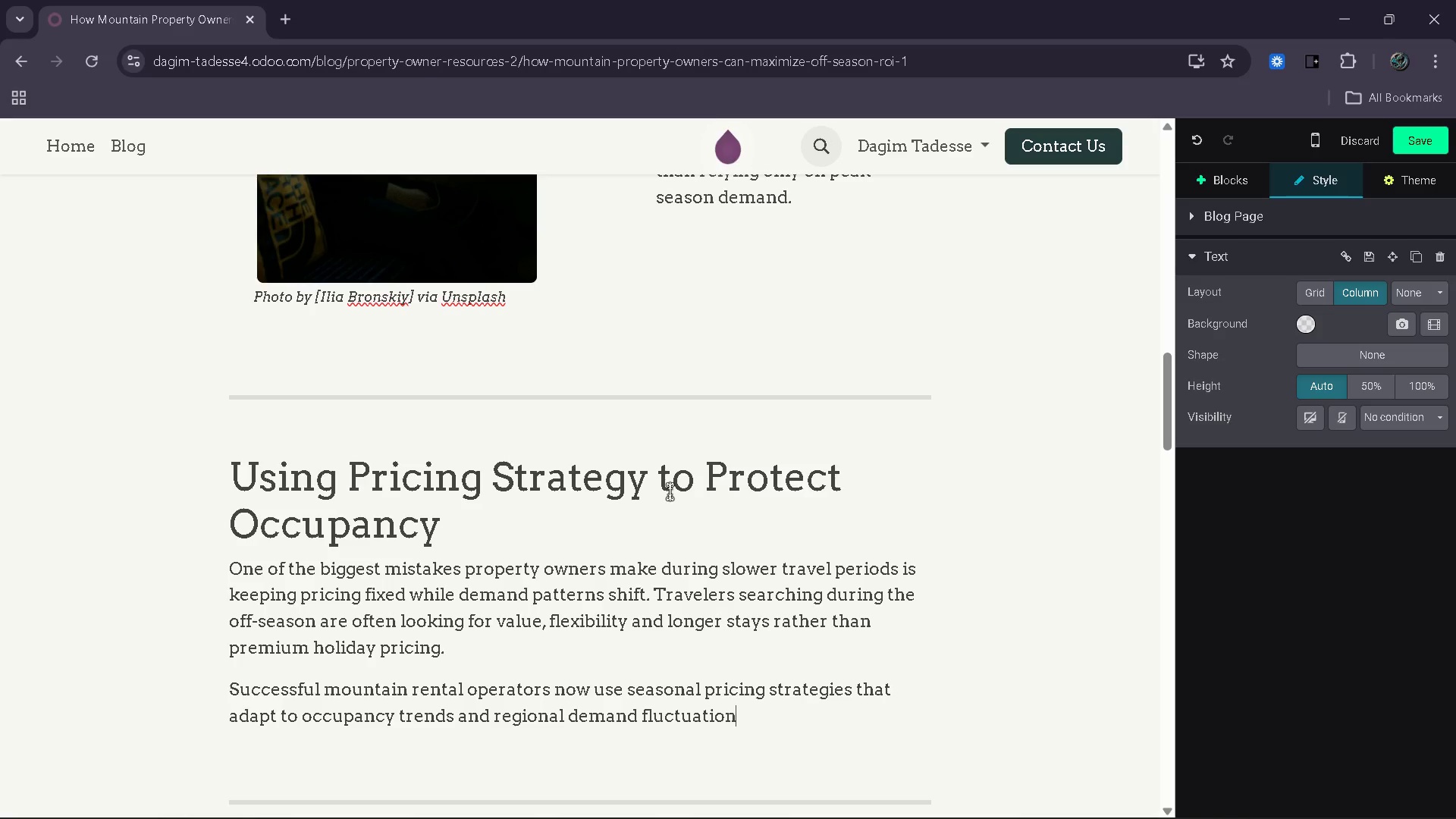 
type(s. Aspen Paek, for example, maintained an impresive)
key(Backspace)
key(Backspace)
key(Backspace)
type(sive )
 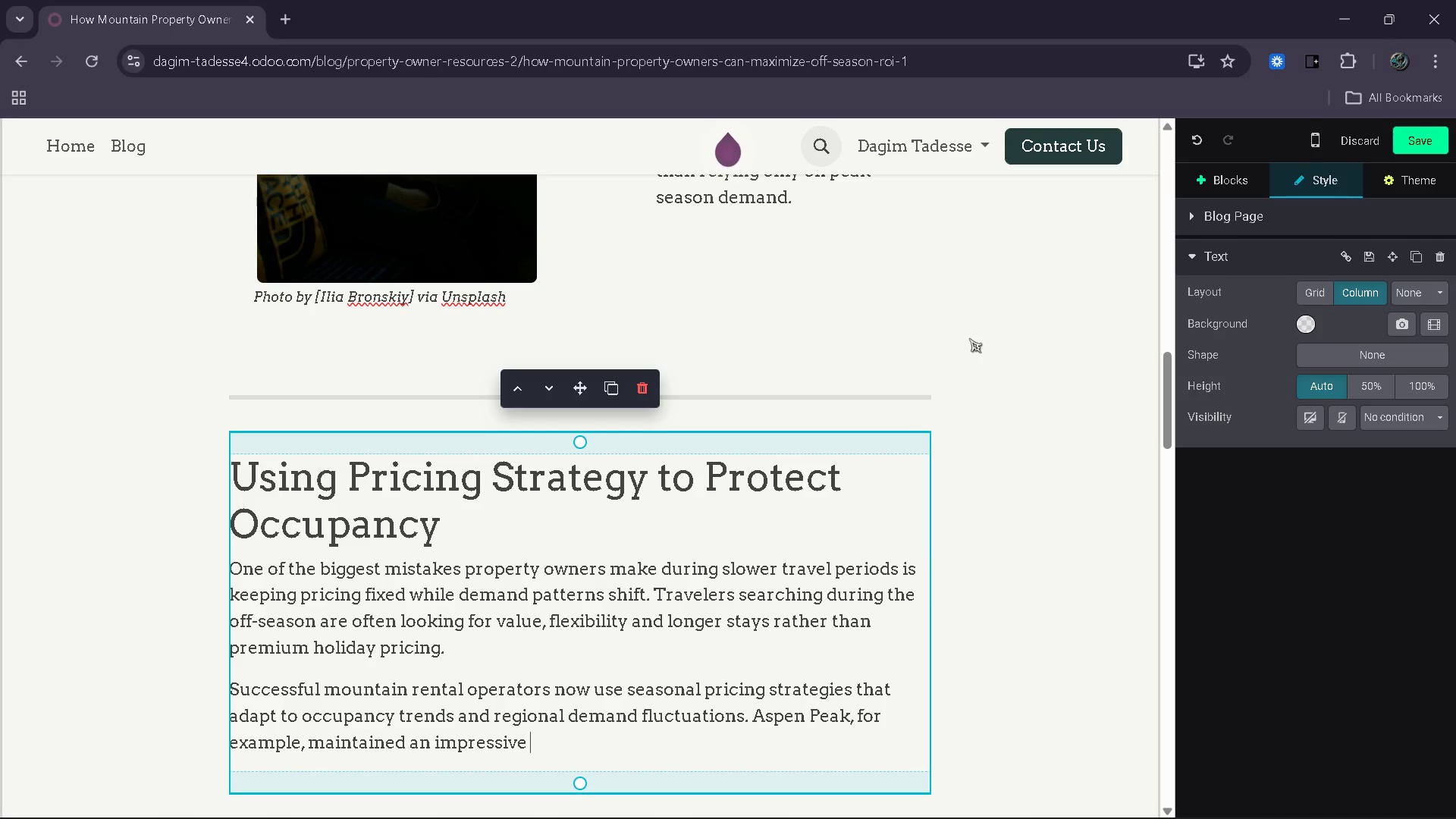 
type(86% occup)
 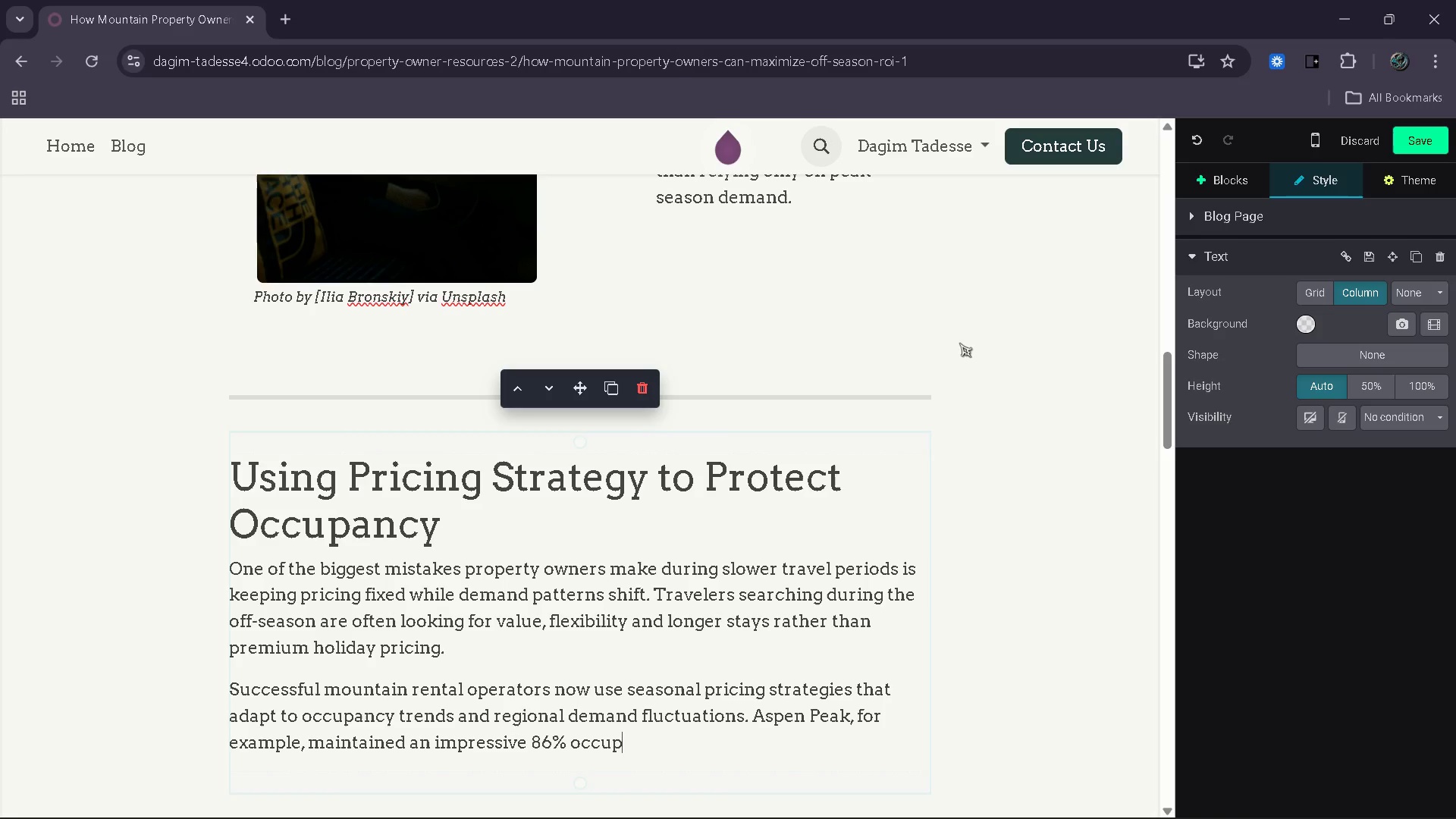 
wait(16.78)
 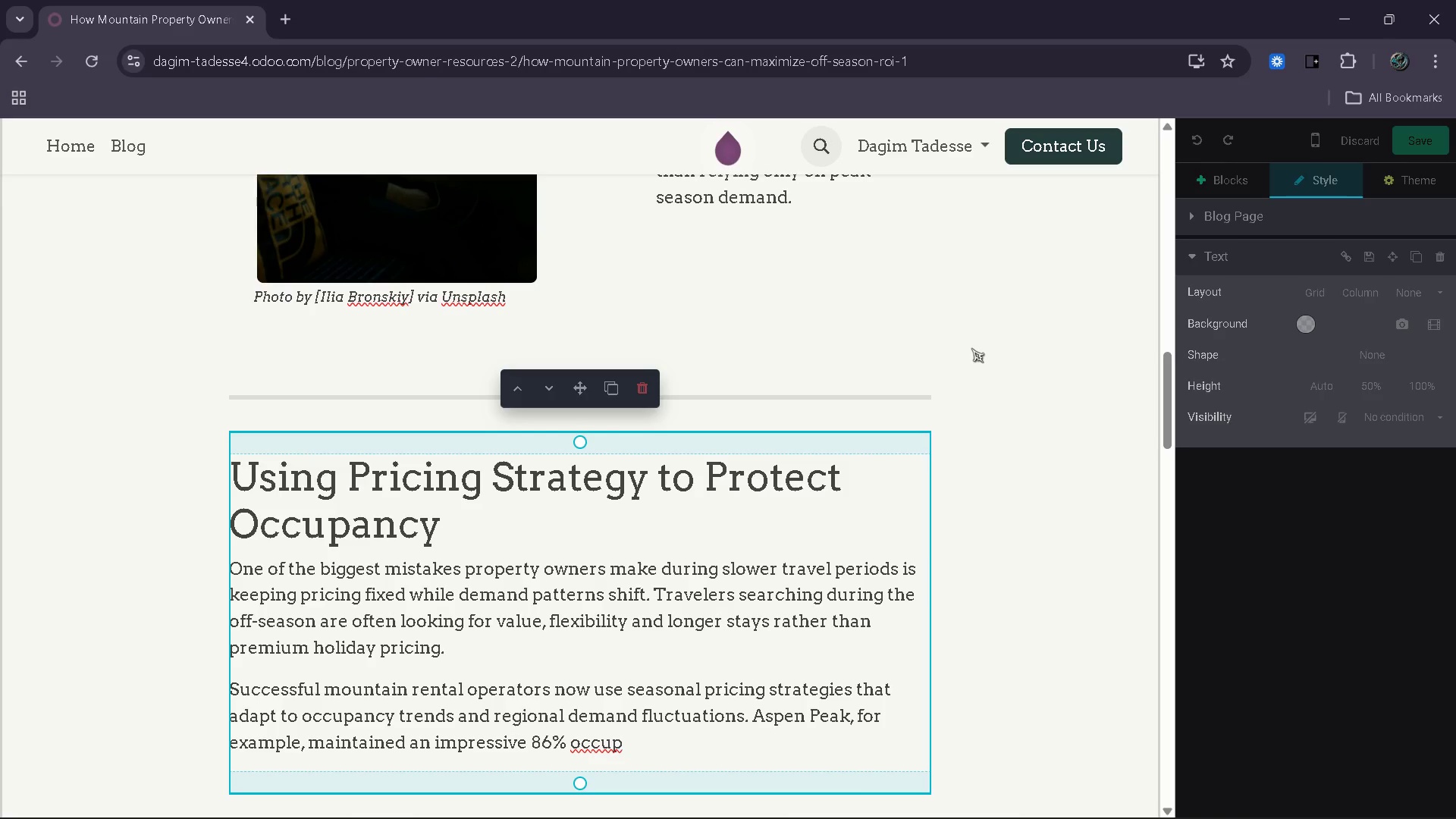 
left_click([972, 801])
 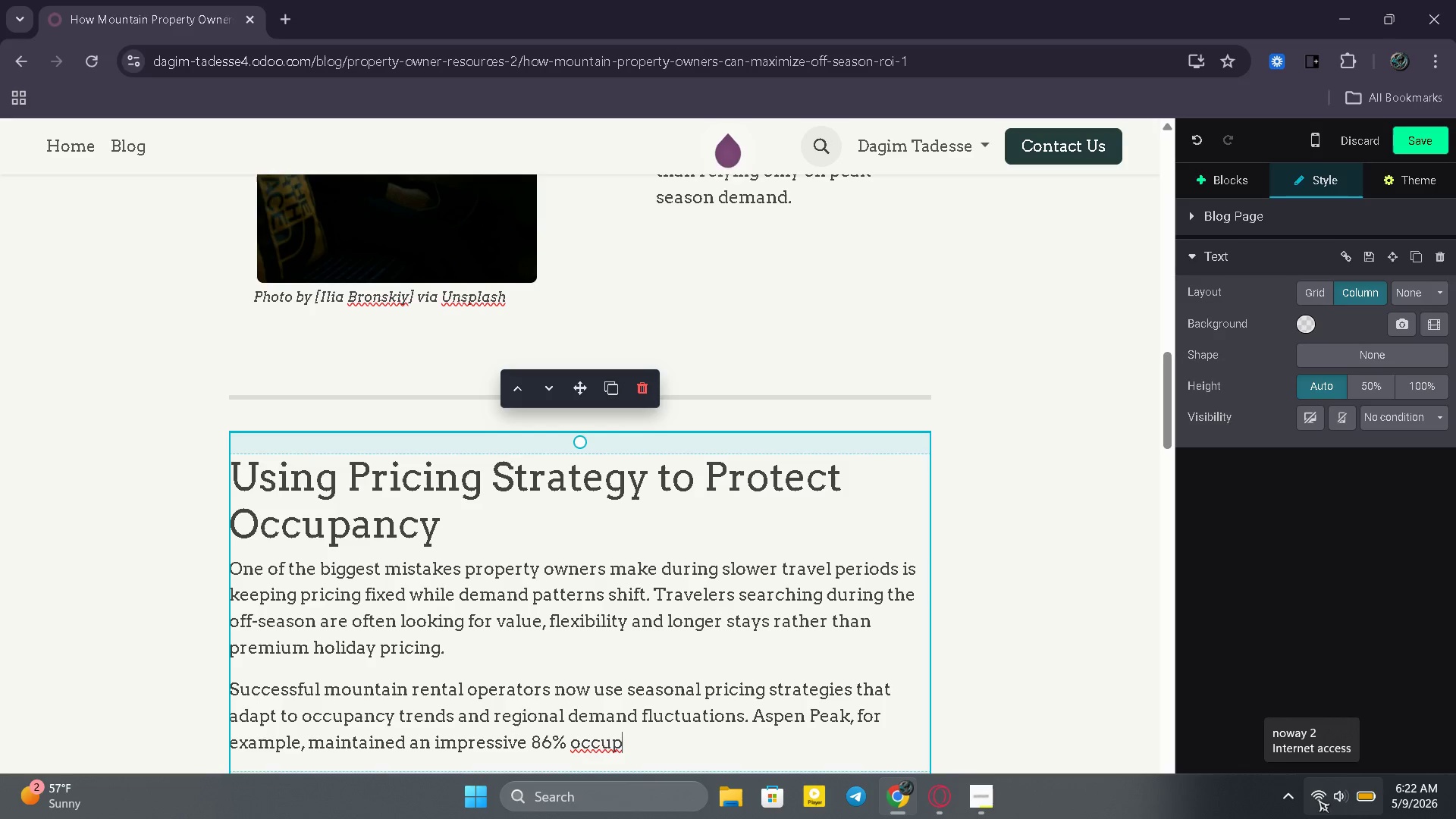 
left_click([1317, 799])
 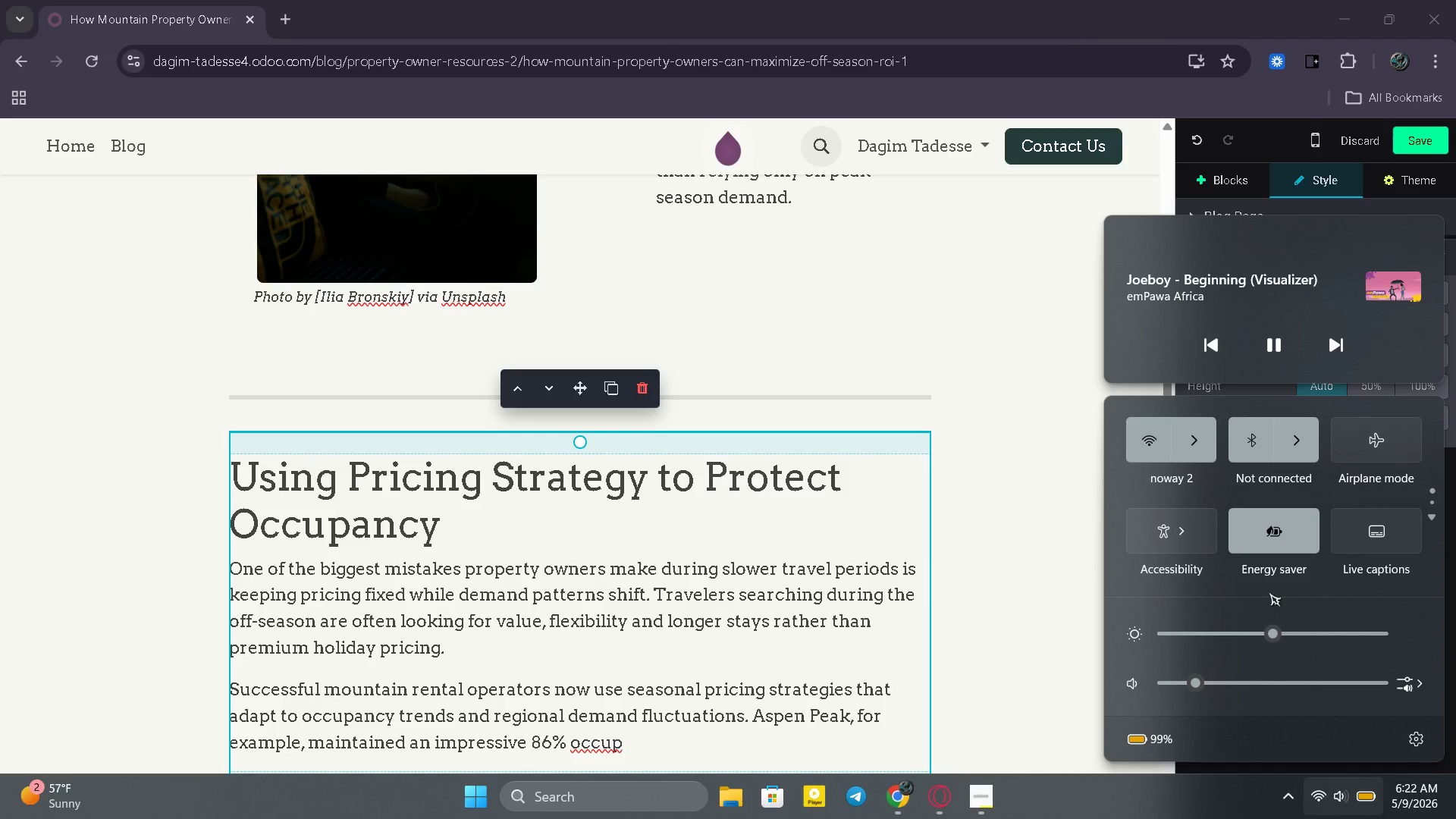 
left_click([1090, 488])
 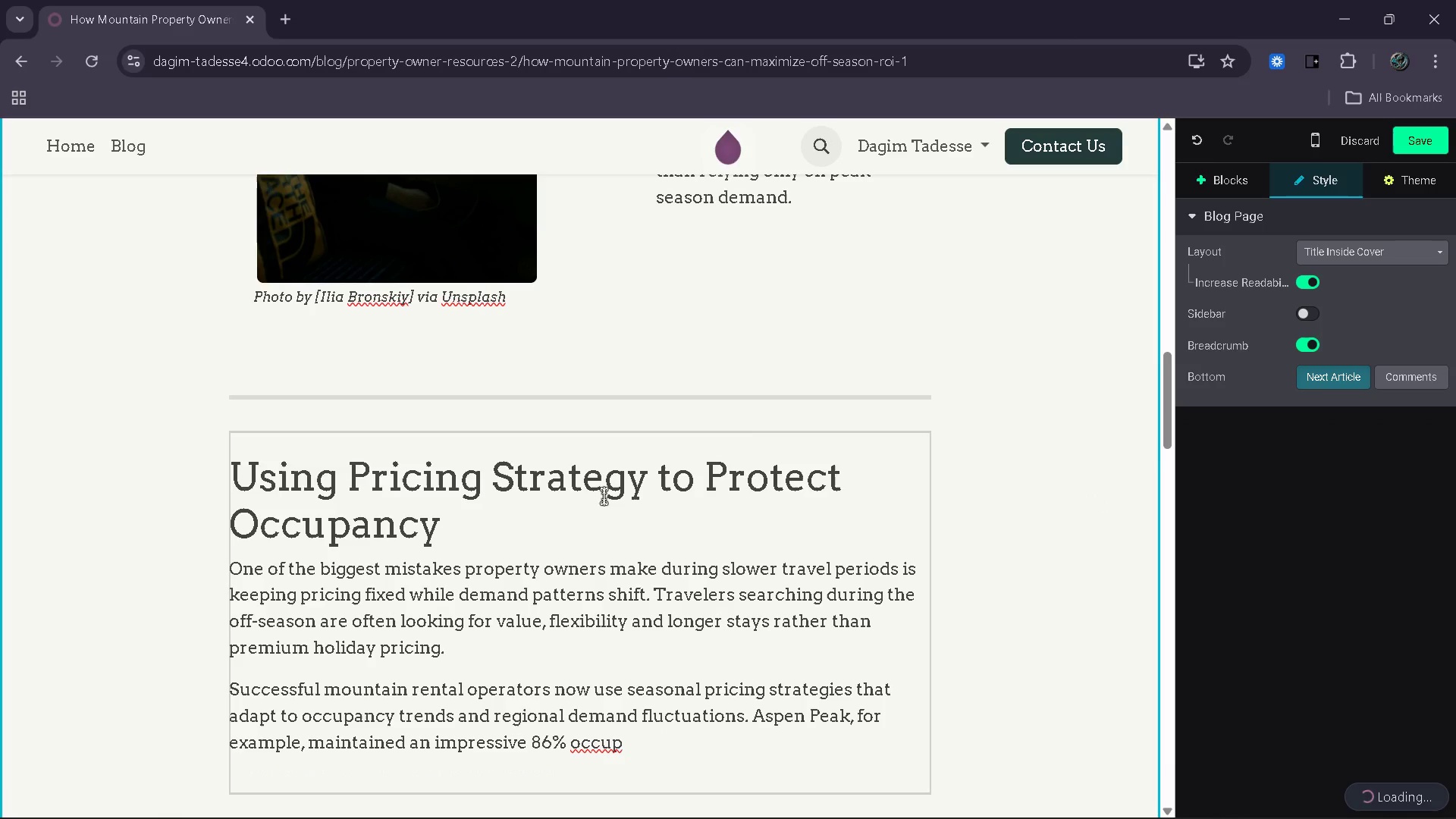 
scroll: coordinate [595, 516], scroll_direction: down, amount: 1.0
 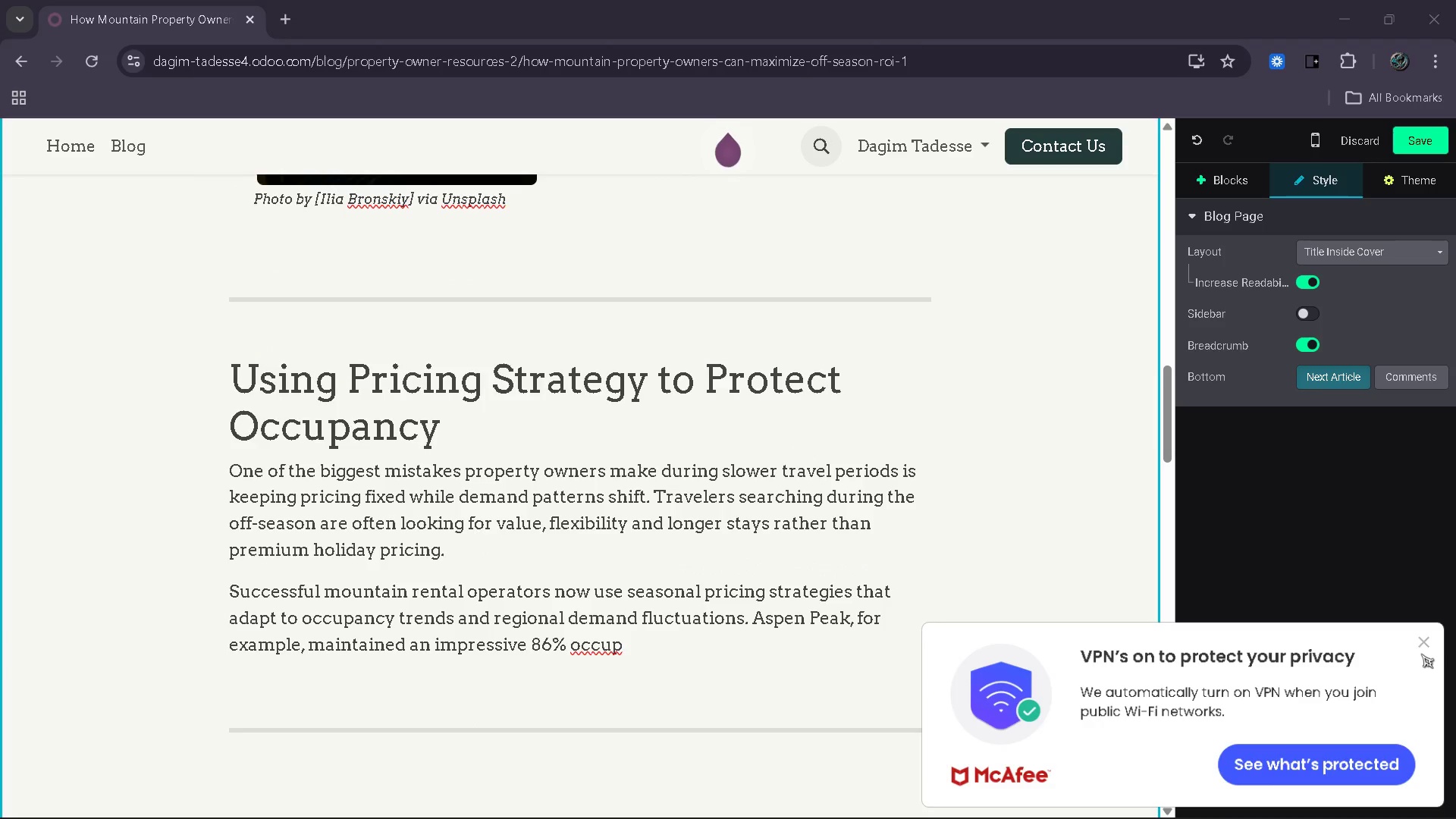 
left_click([1422, 645])
 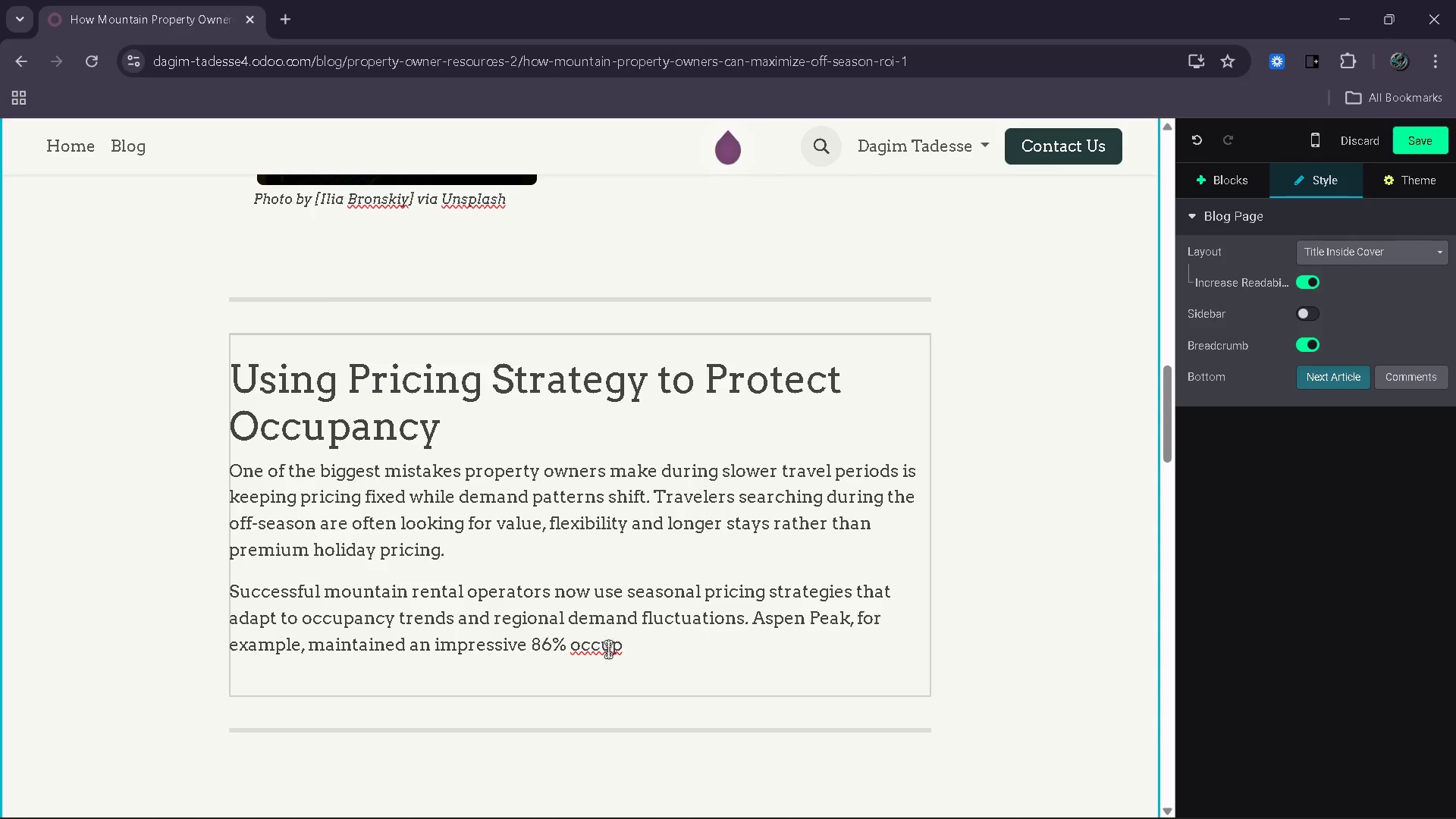 
left_click([636, 648])
 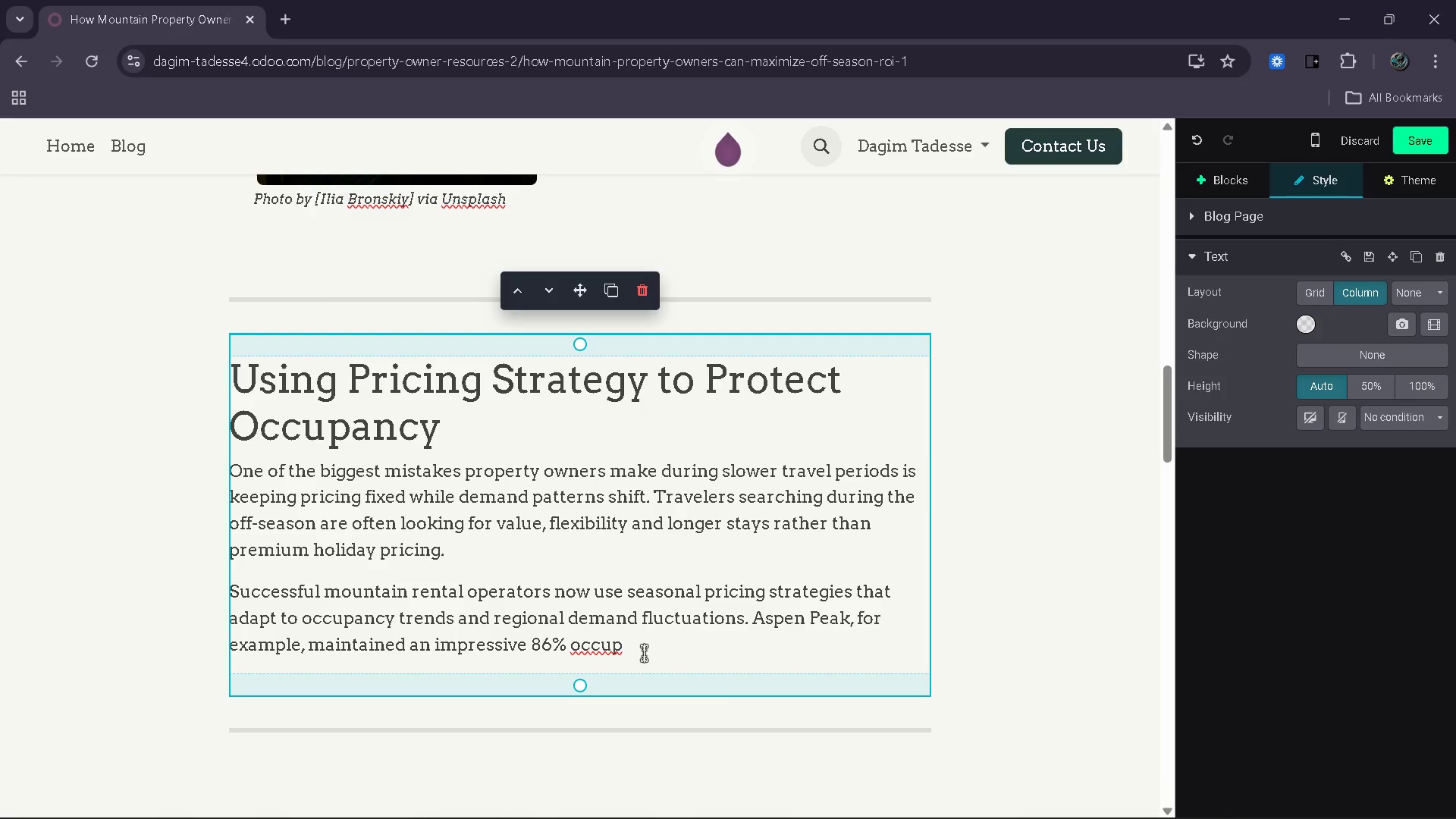 
wait(13.12)
 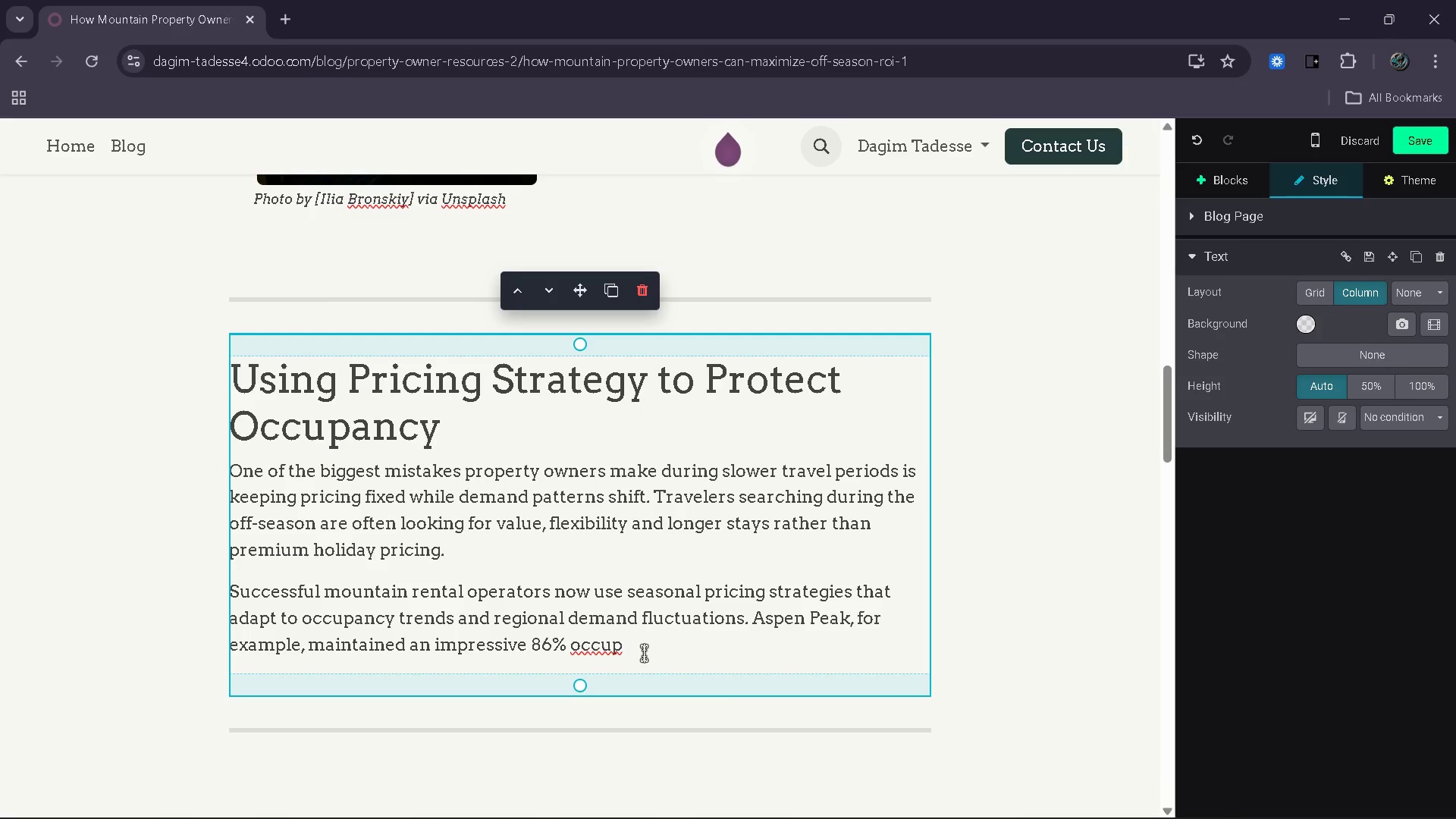 
type(ancy )
 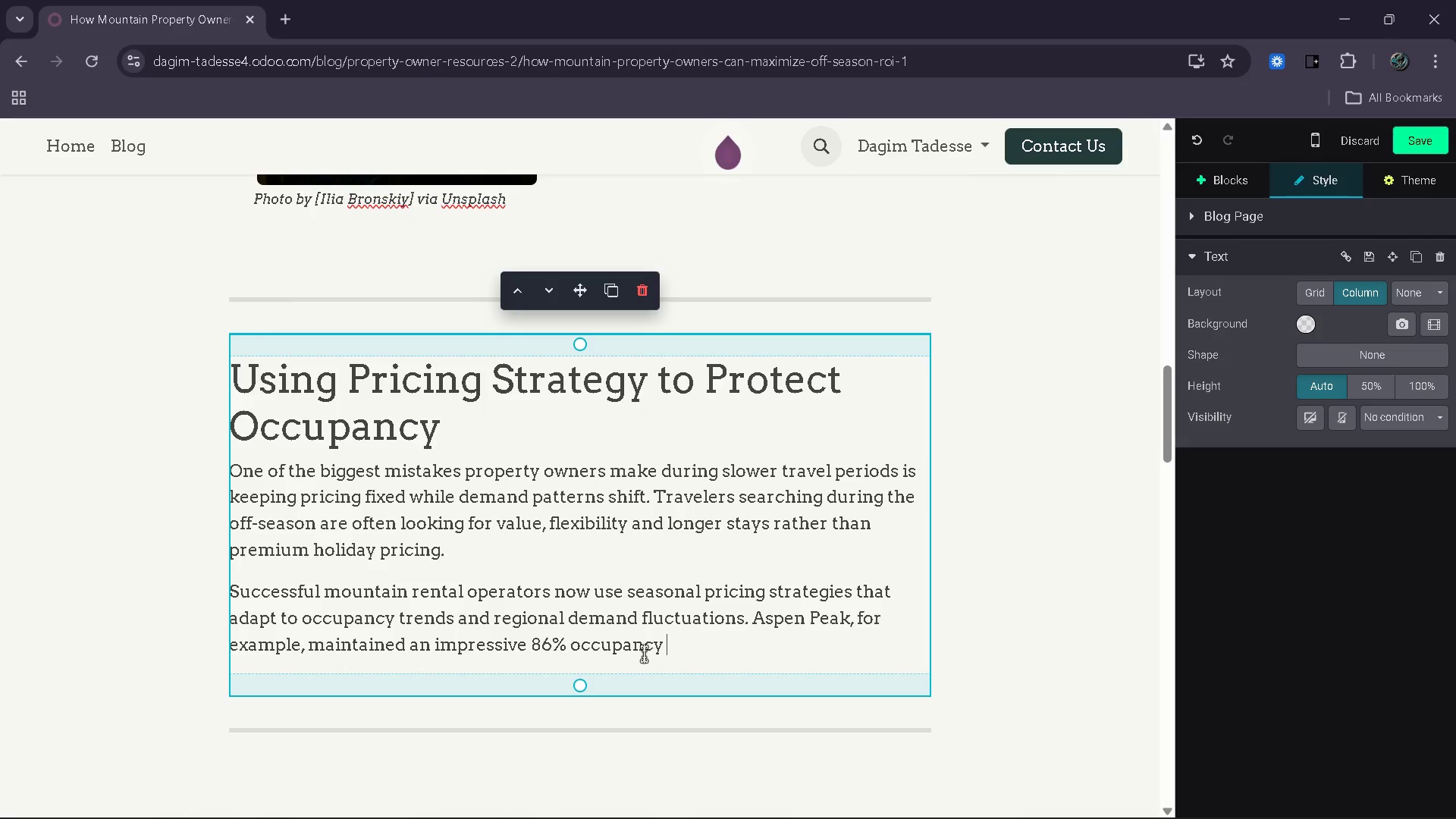 
type(rate)
 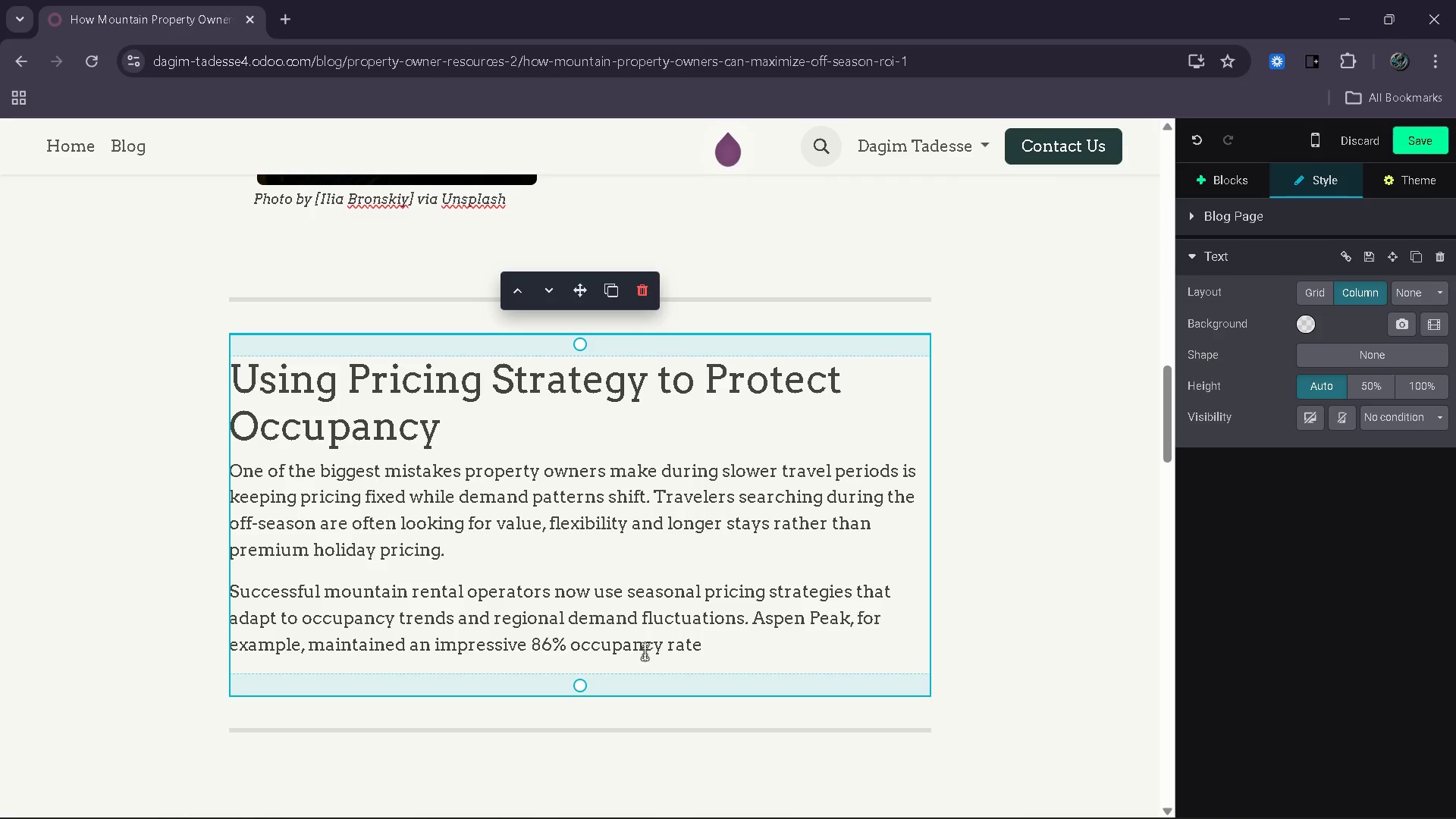 
type( during)
 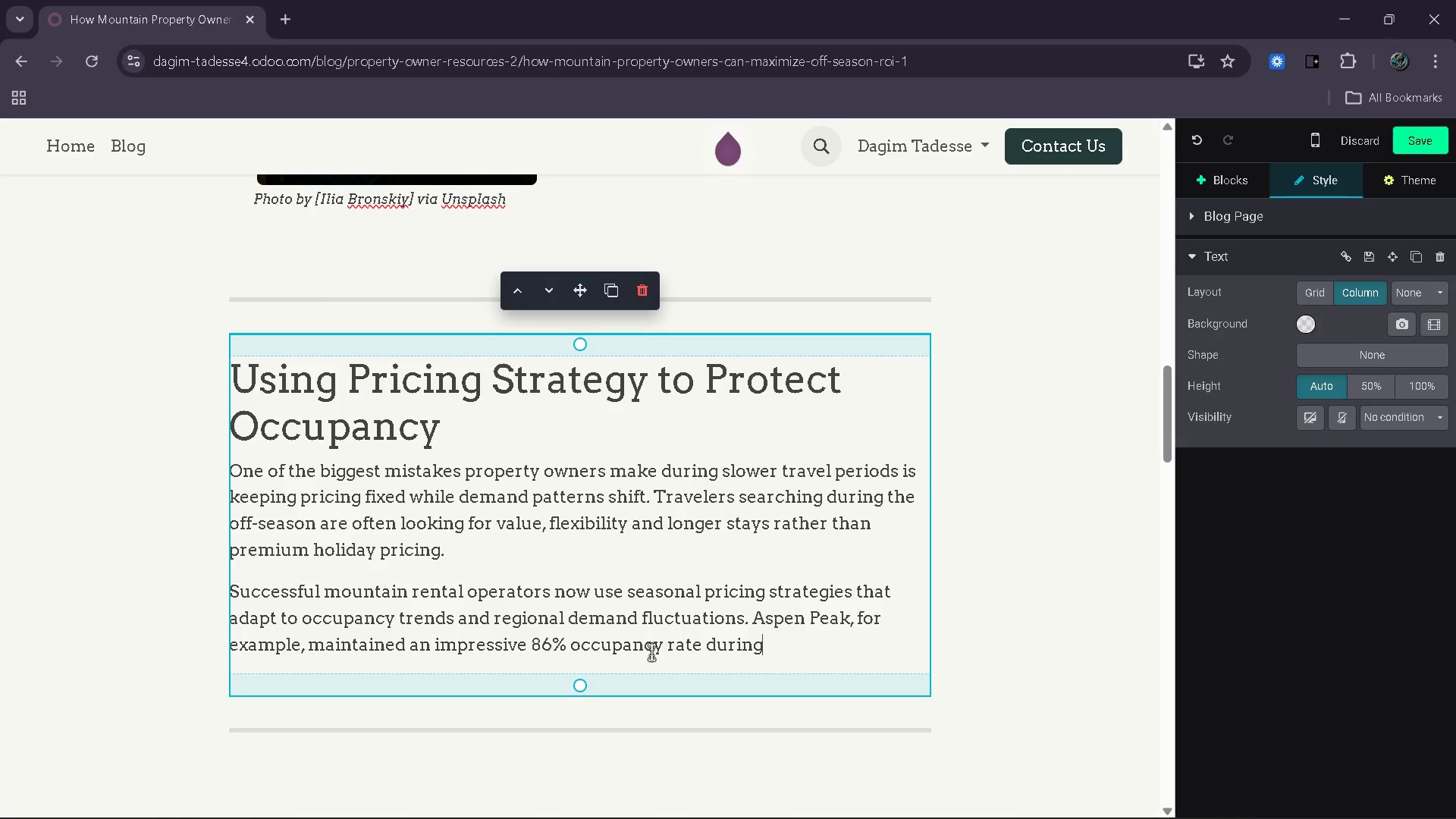 
wait(26.09)
 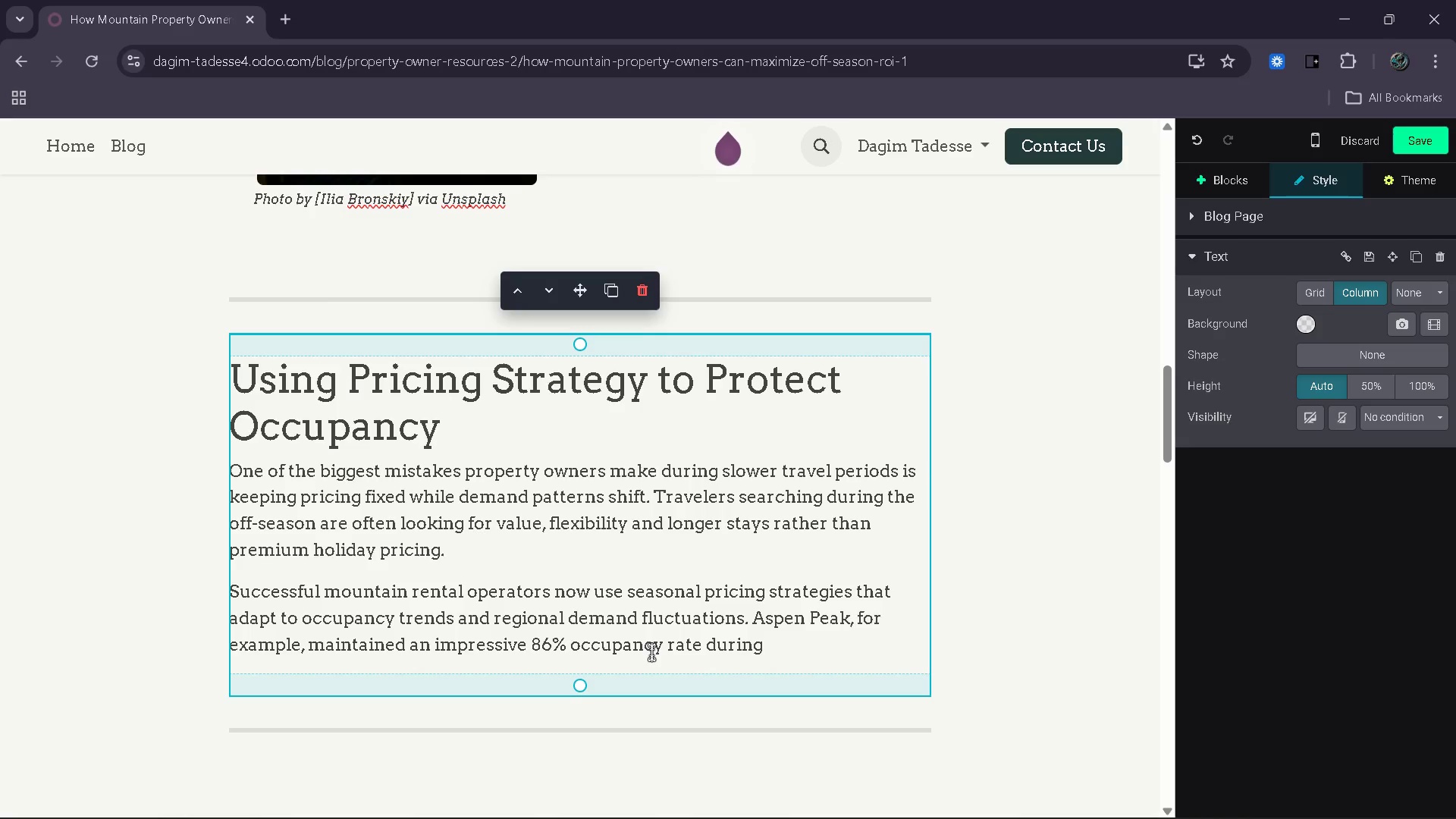 
type(Novemn)
key(Backspace)
type(ber )
 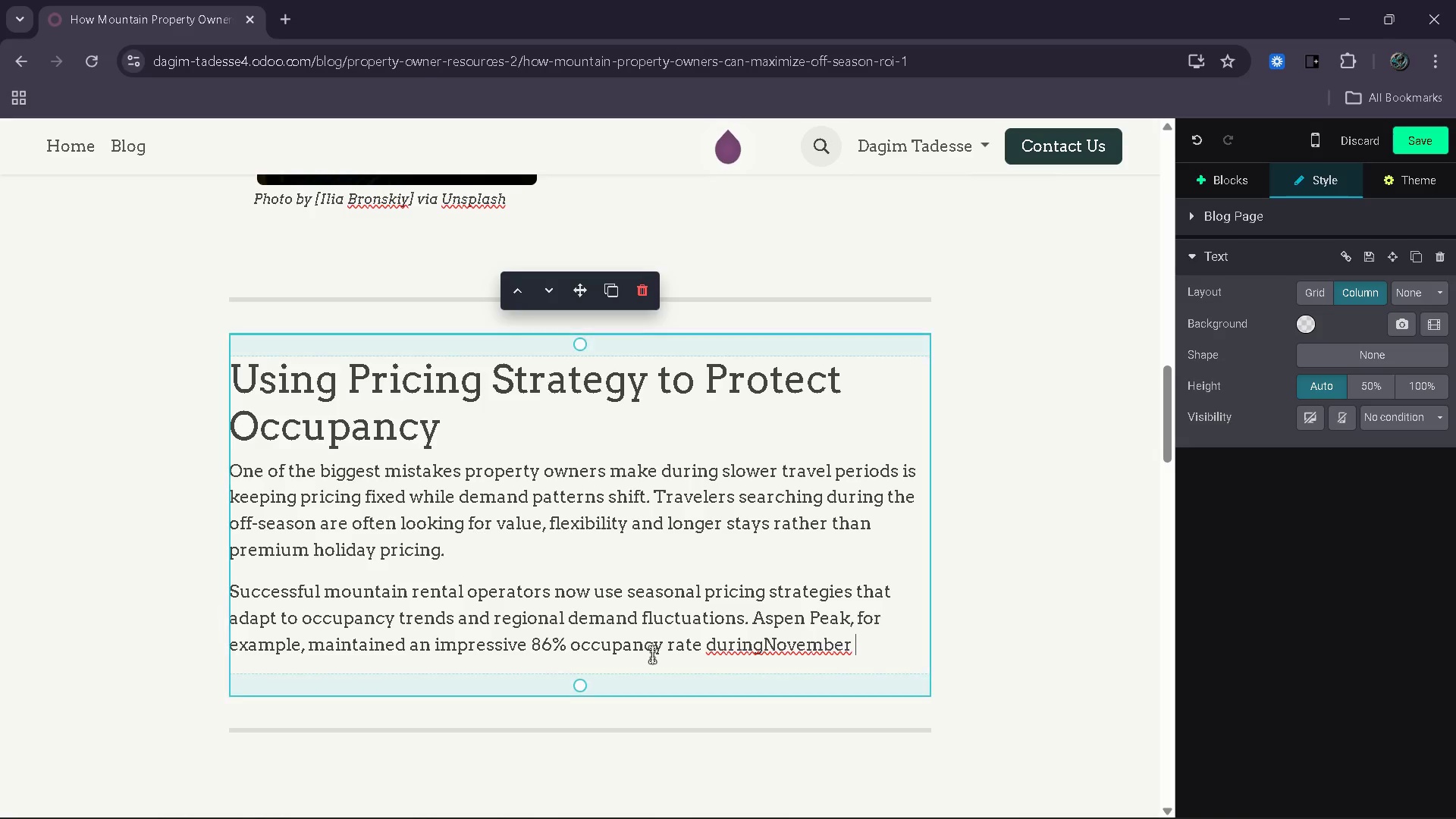 
hold_key(key=ArrowLeft, duration=0.67)
 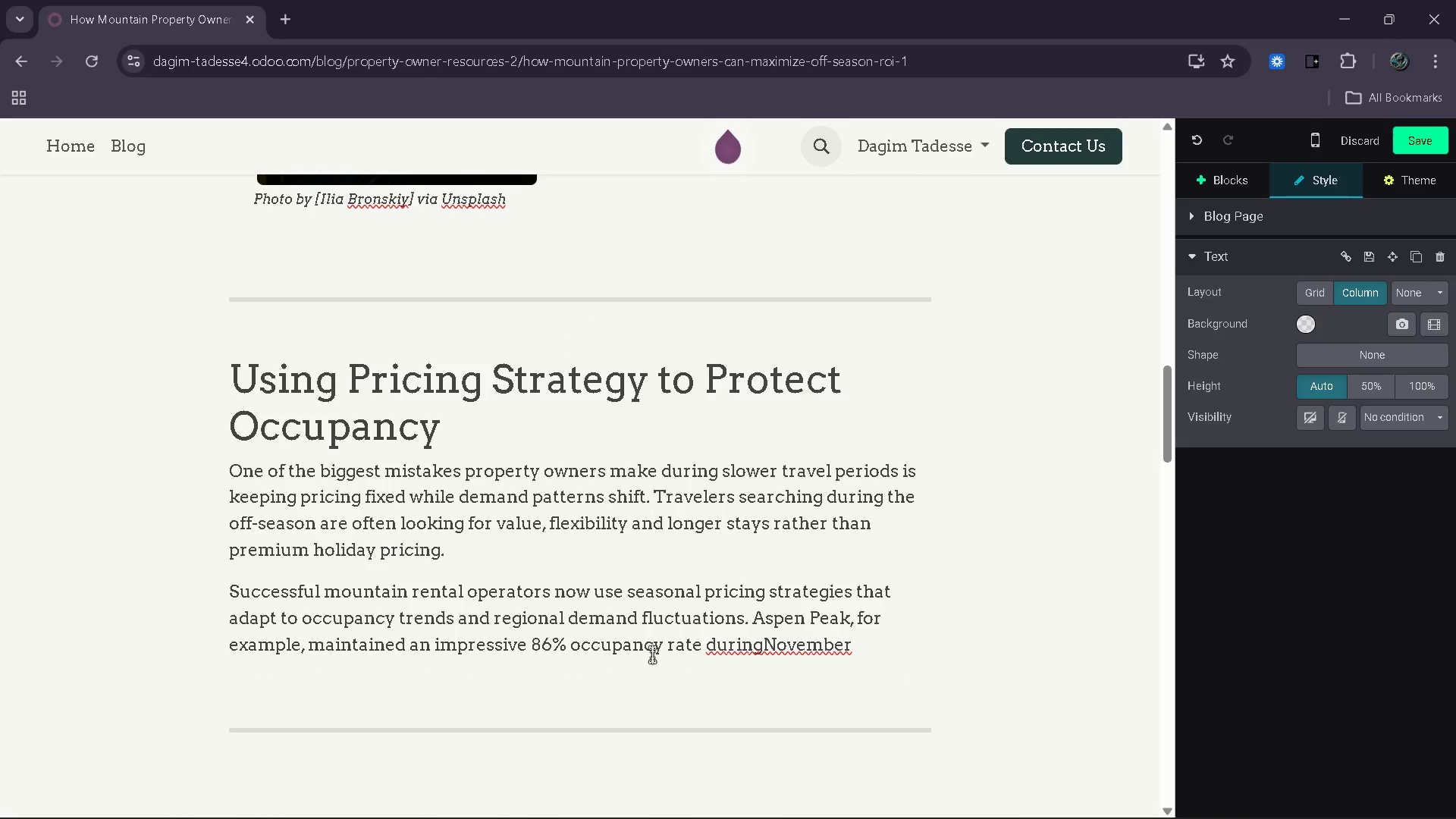 
key(ArrowLeft)
 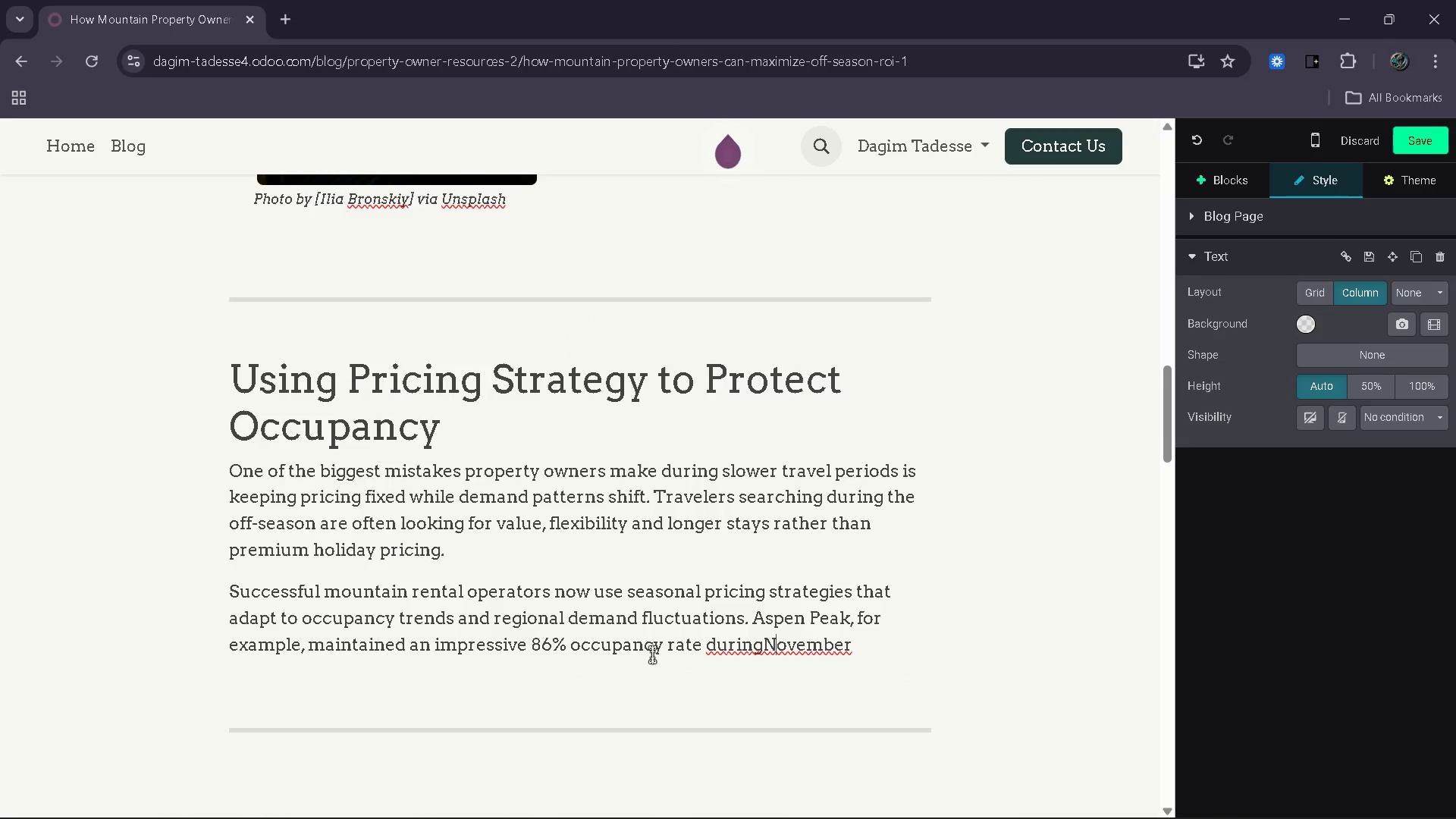 
key(ArrowLeft)
 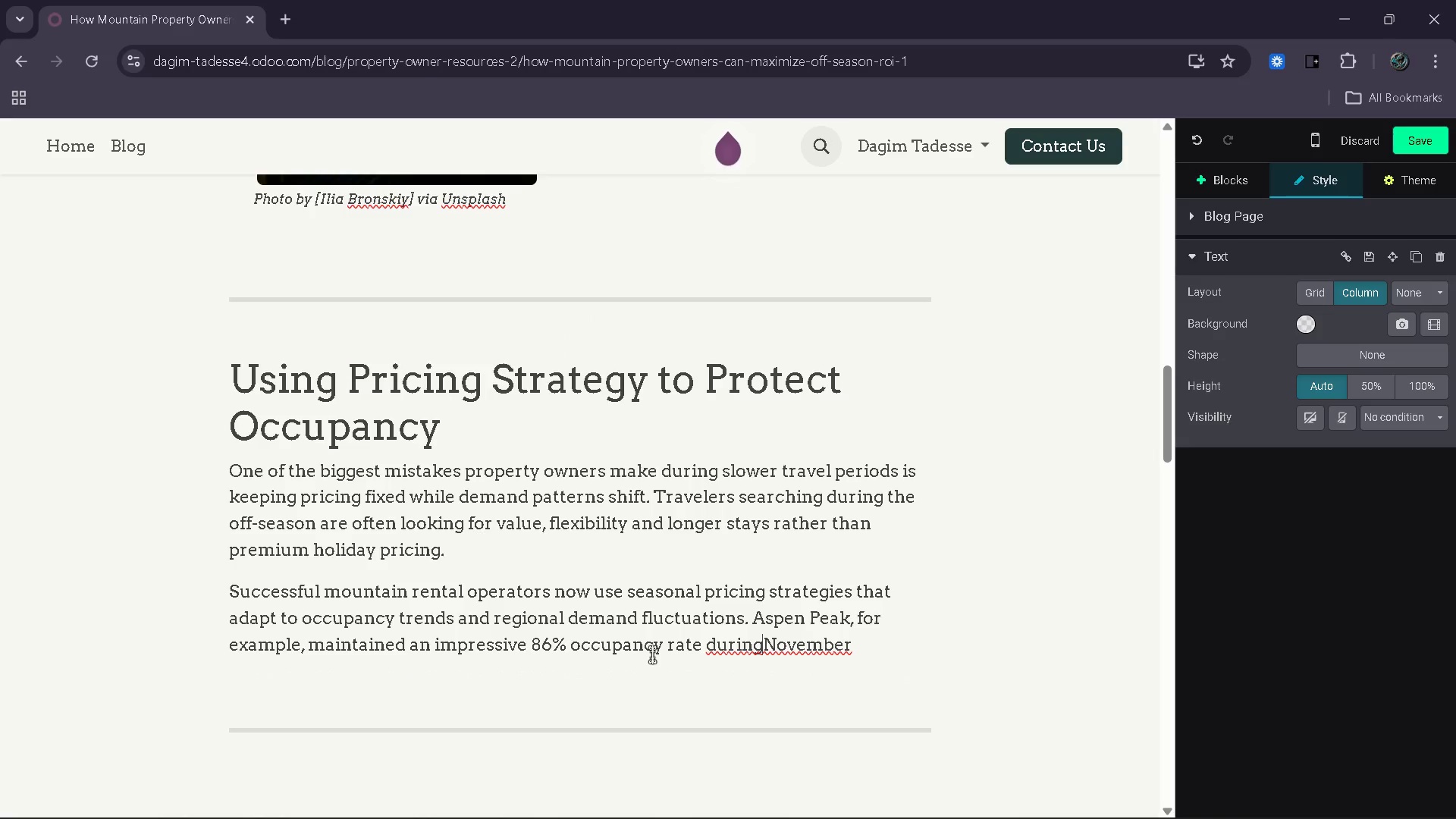 
key(Space)
 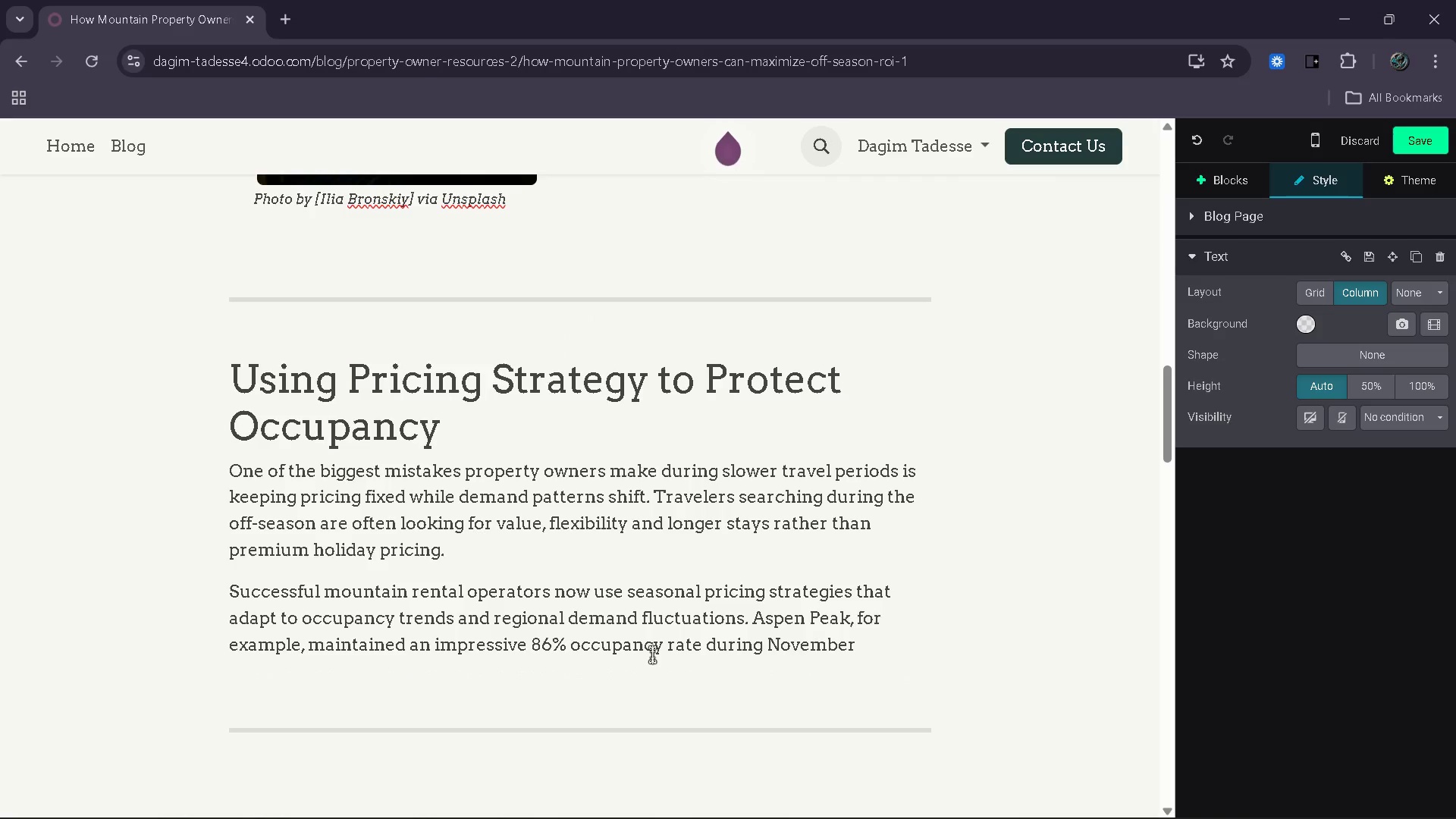 
key(End)
 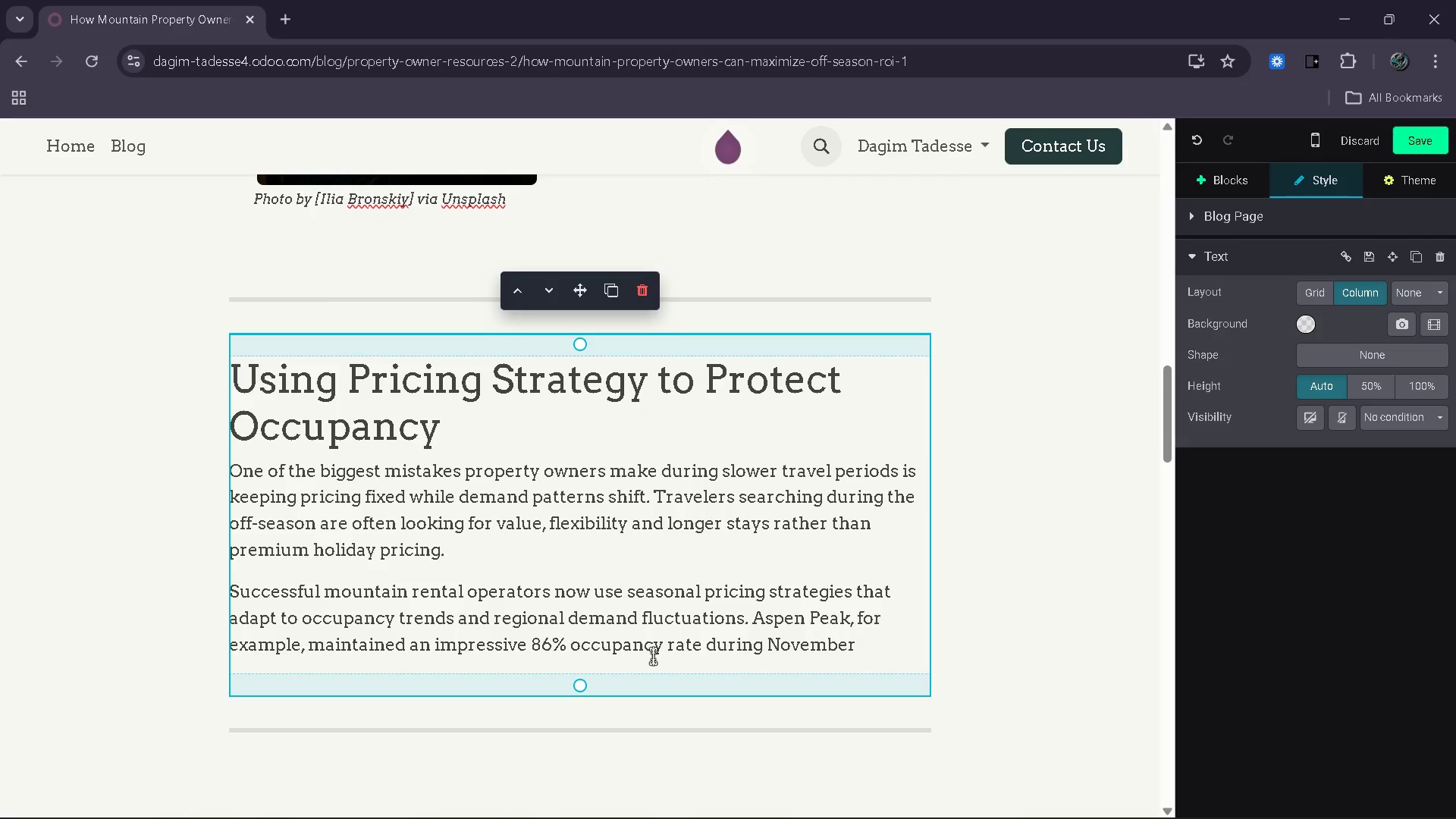 
wait(8.8)
 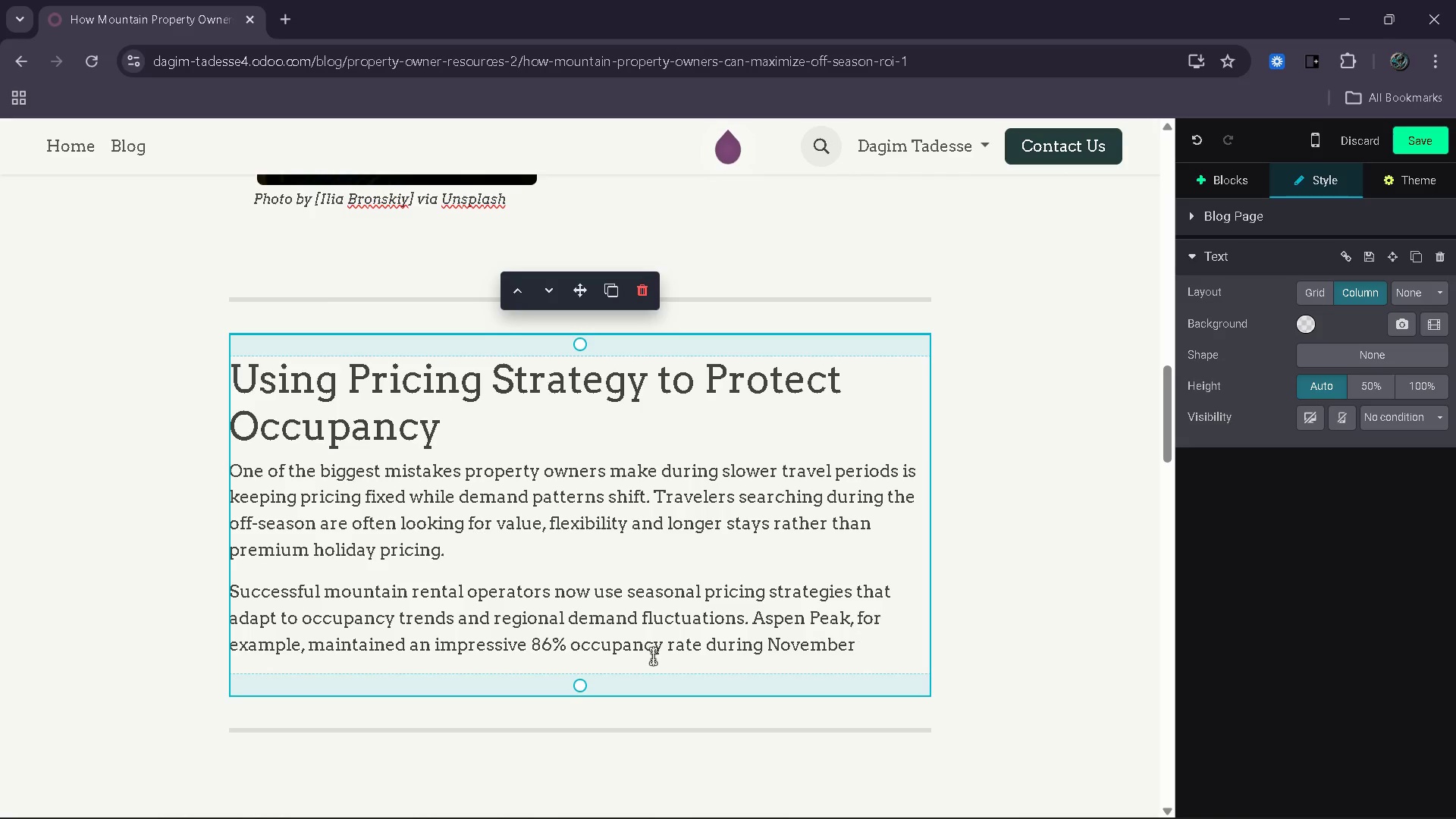 
type(bu)
key(Backspace)
type(y afjust)
key(Backspace)
key(Backspace)
key(Backspace)
key(Backspace)
key(Backspace)
type(djusting )
 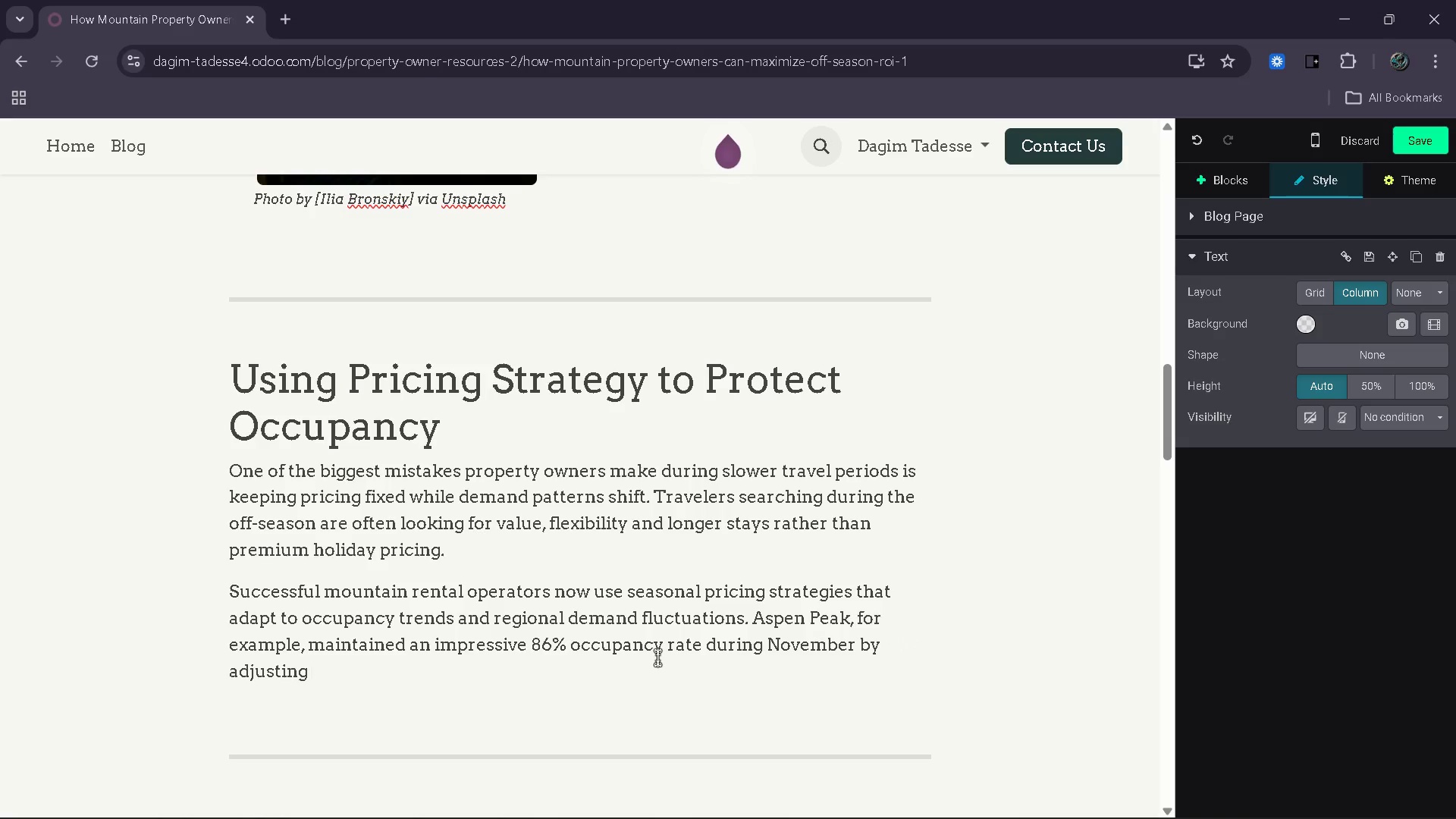 
wait(5.09)
 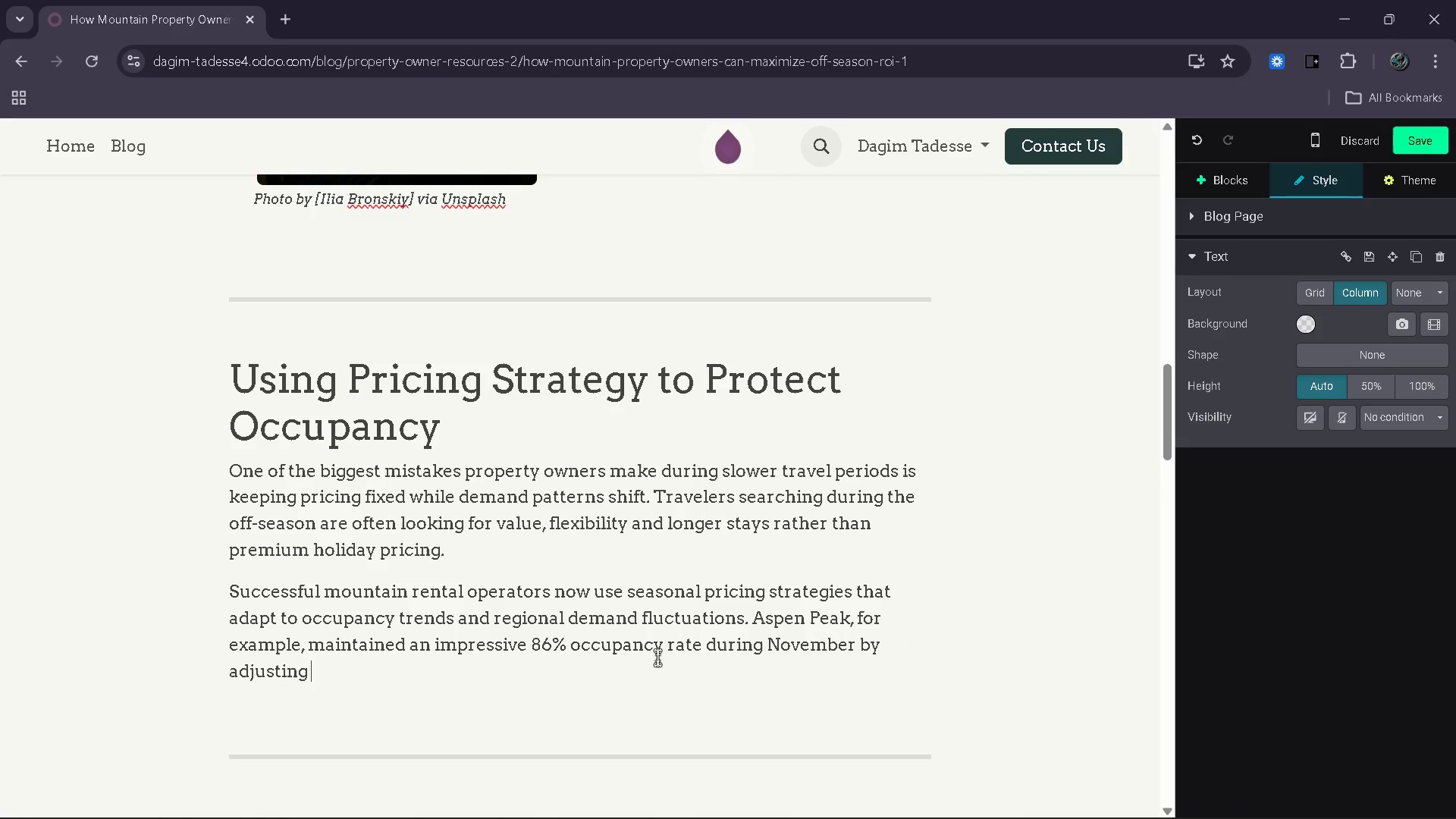 
type(rates stratego)
key(Backspace)
type(ical)
 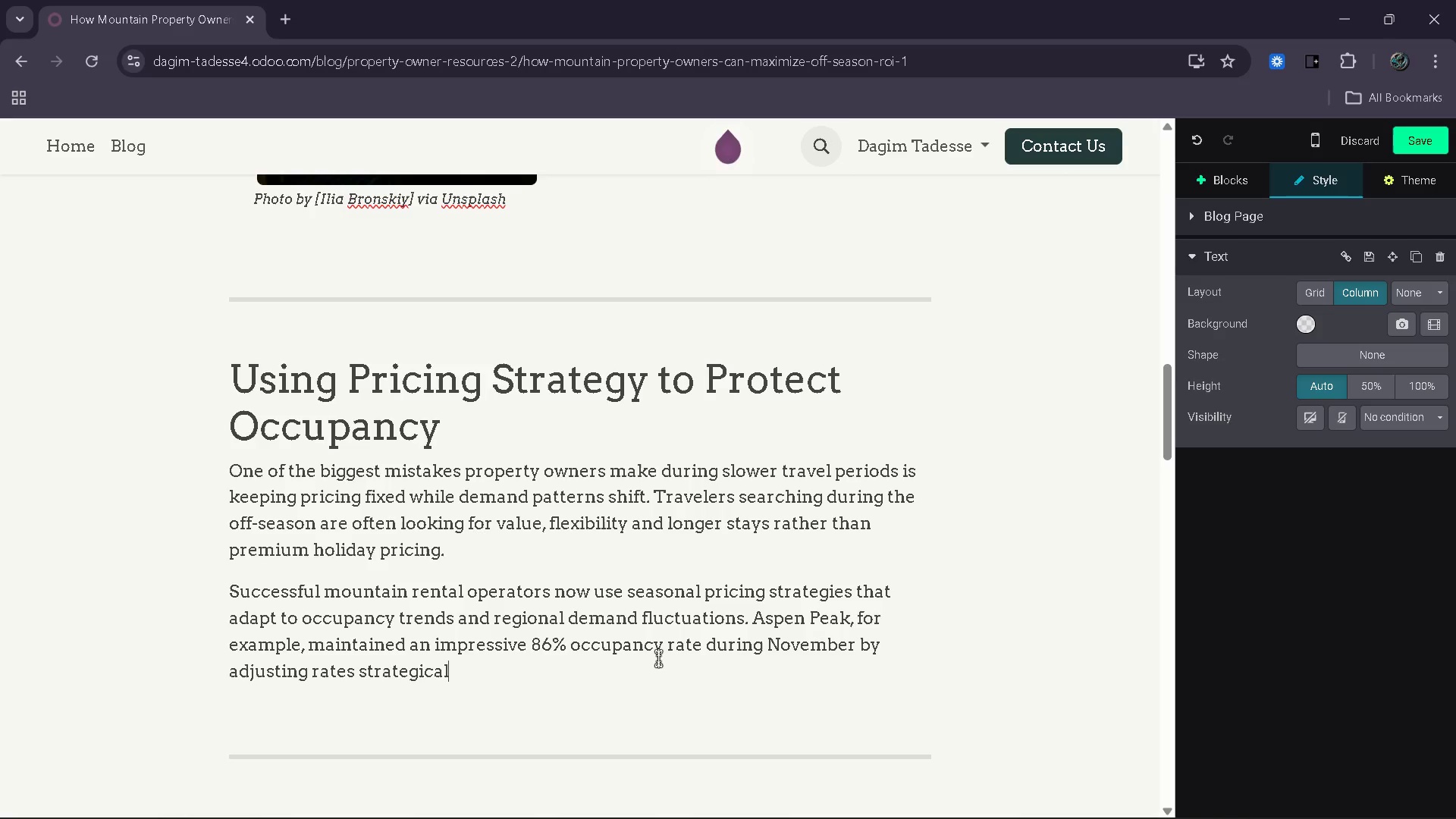 
wait(6.26)
 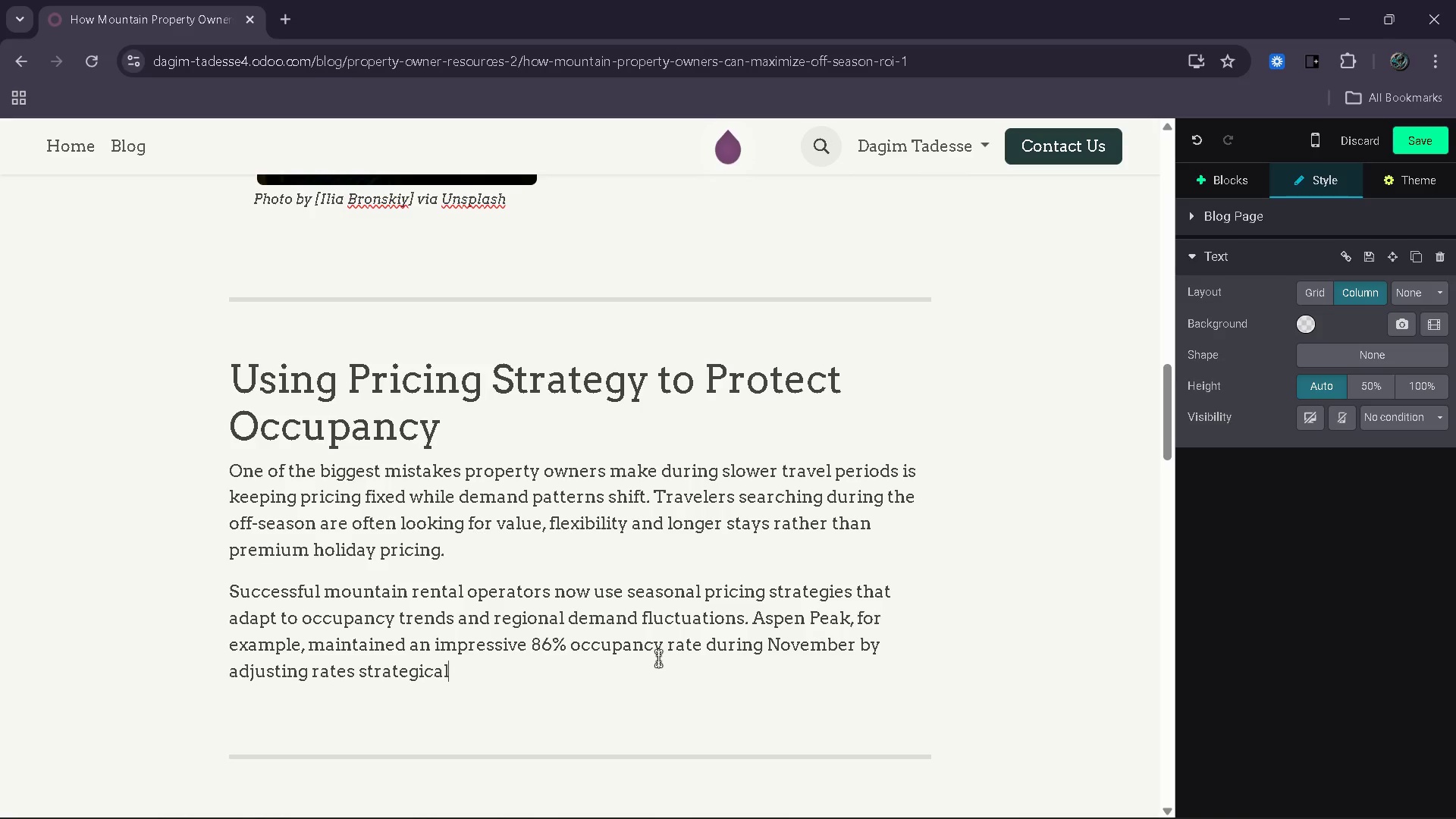 
type(ly instead of aggressively discounting listing at the last minute )
key(Backspace)
 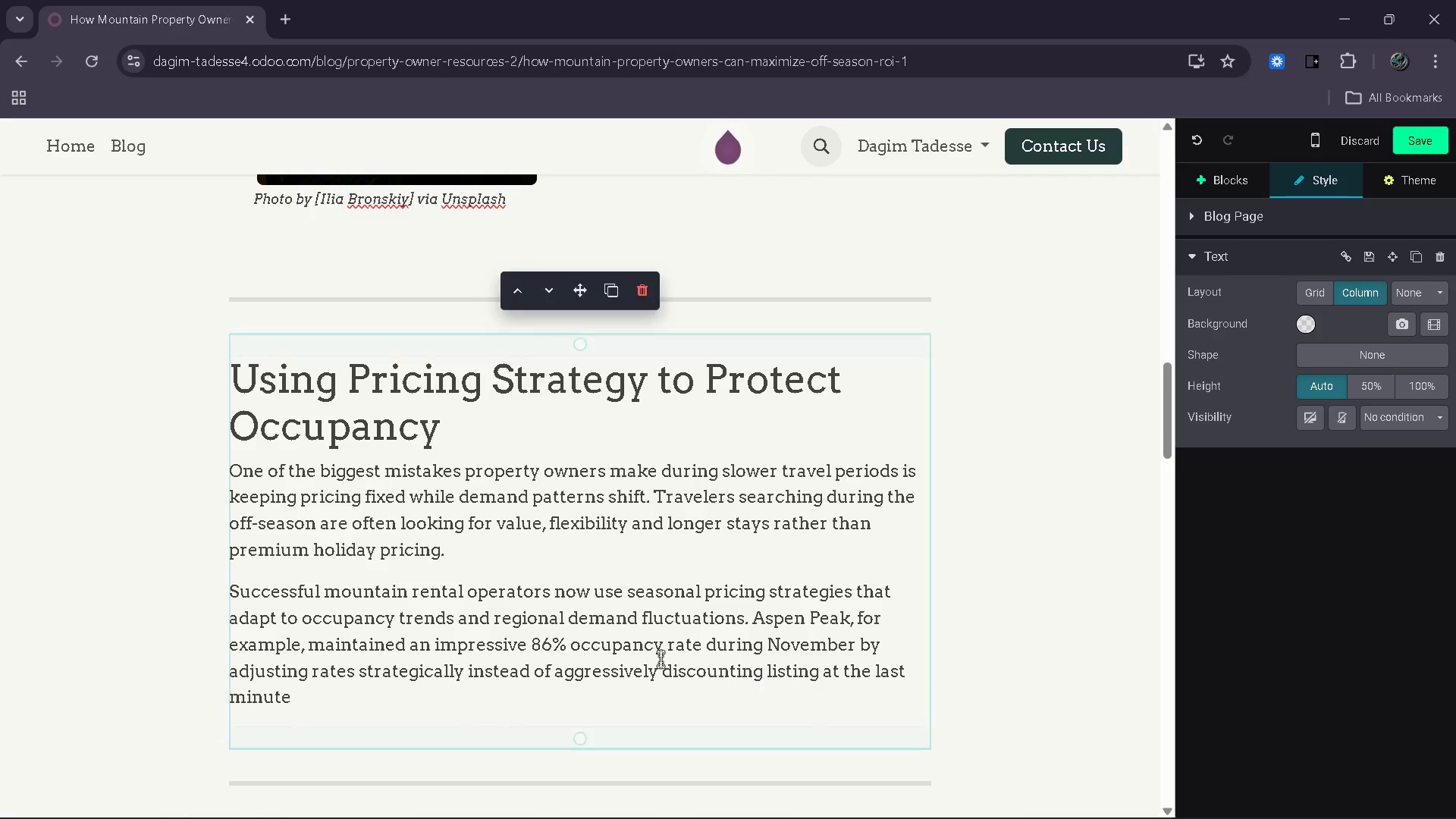 
key(Period)
 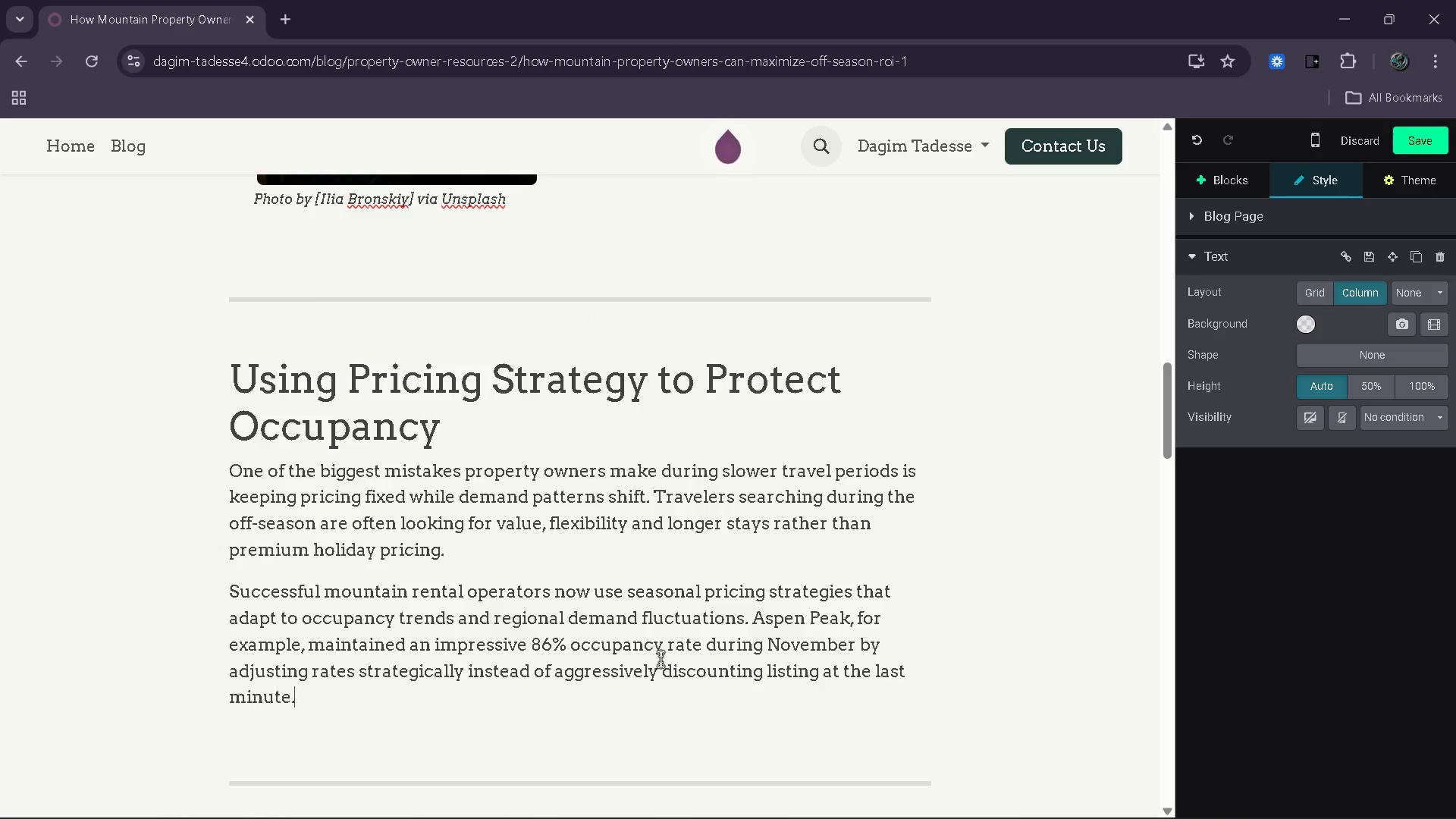 
key(Enter)
 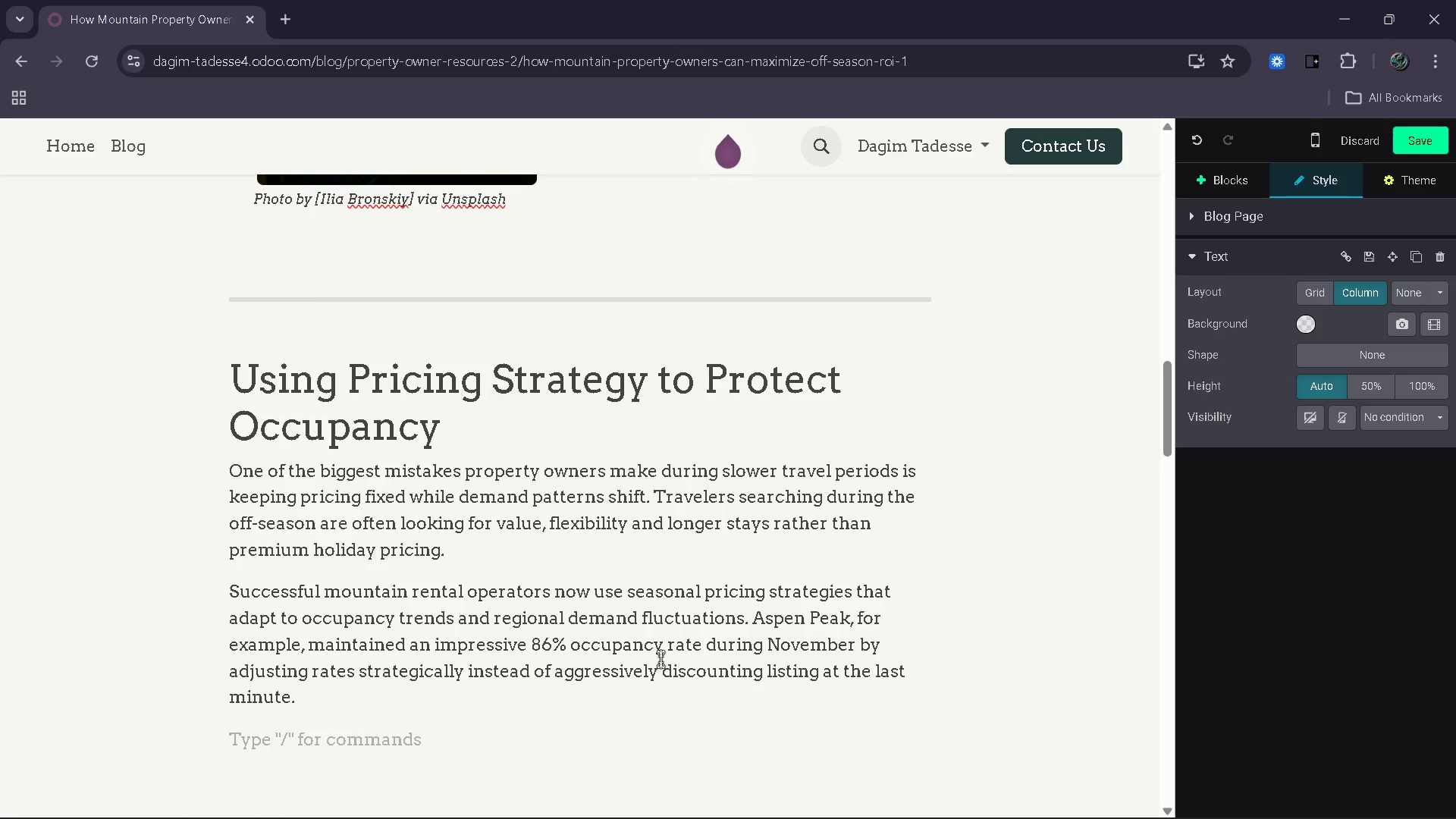 
wait(11.95)
 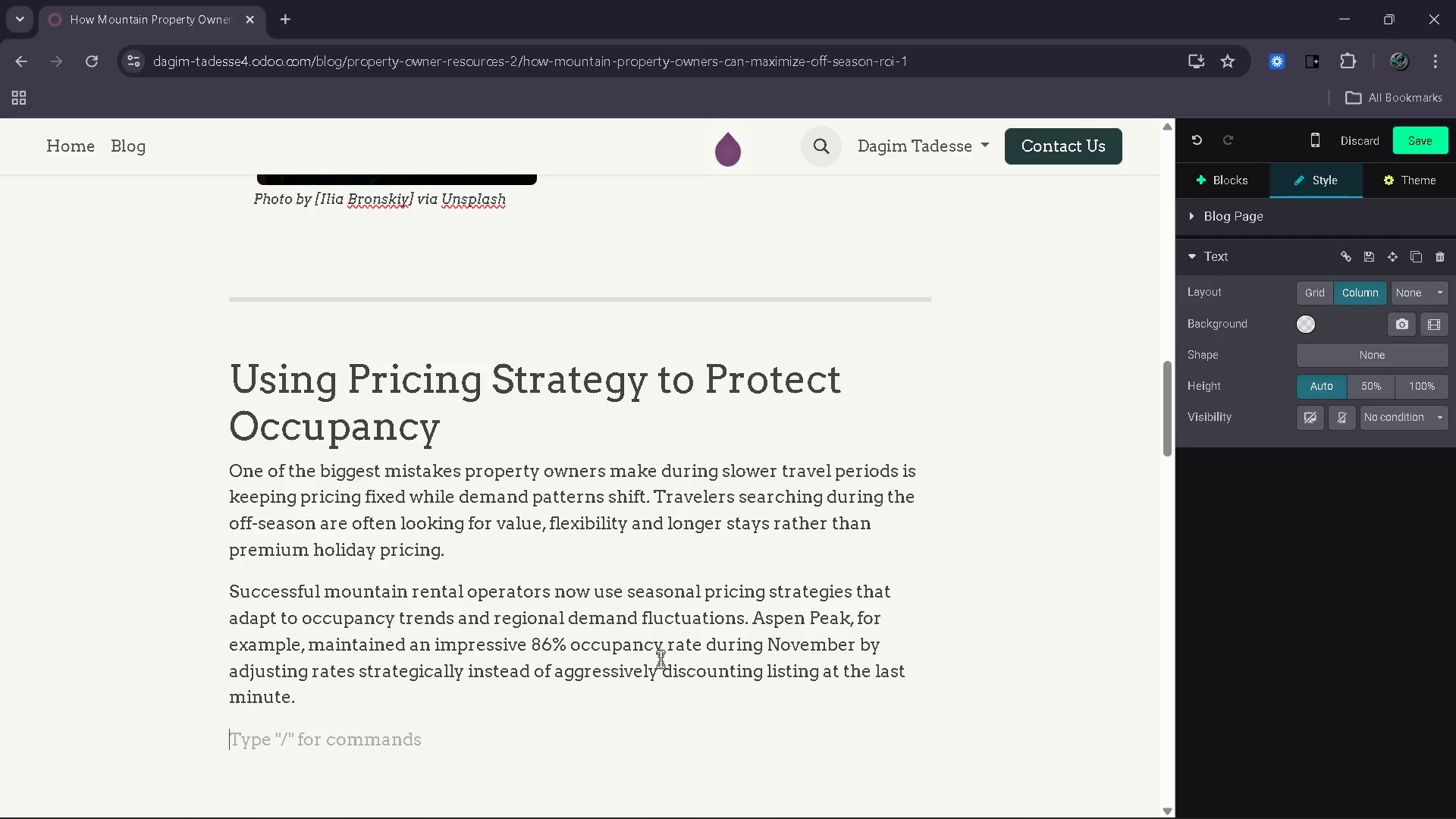 
type(Strong )
 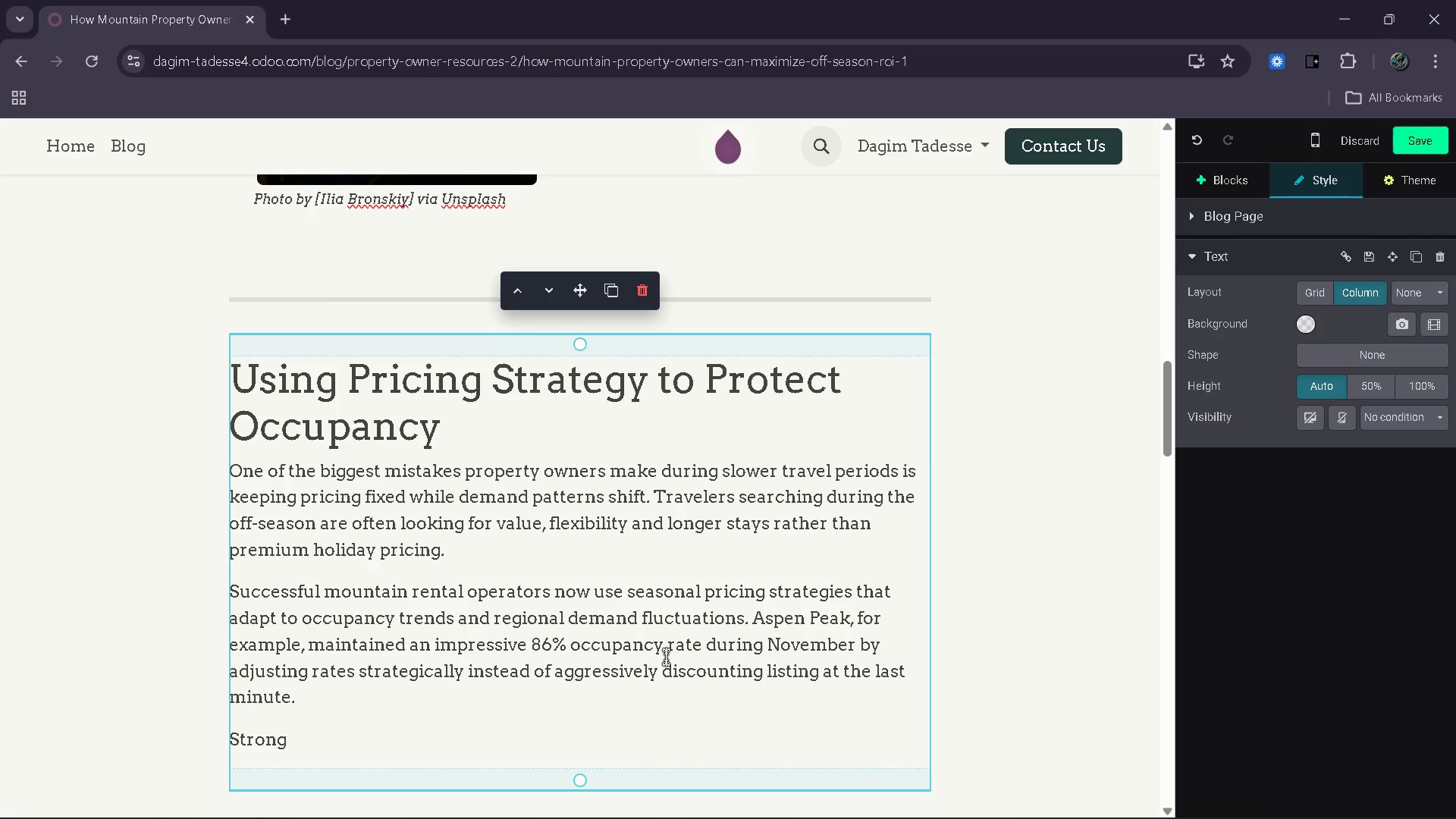 
scroll: coordinate [667, 655], scroll_direction: down, amount: 2.0
 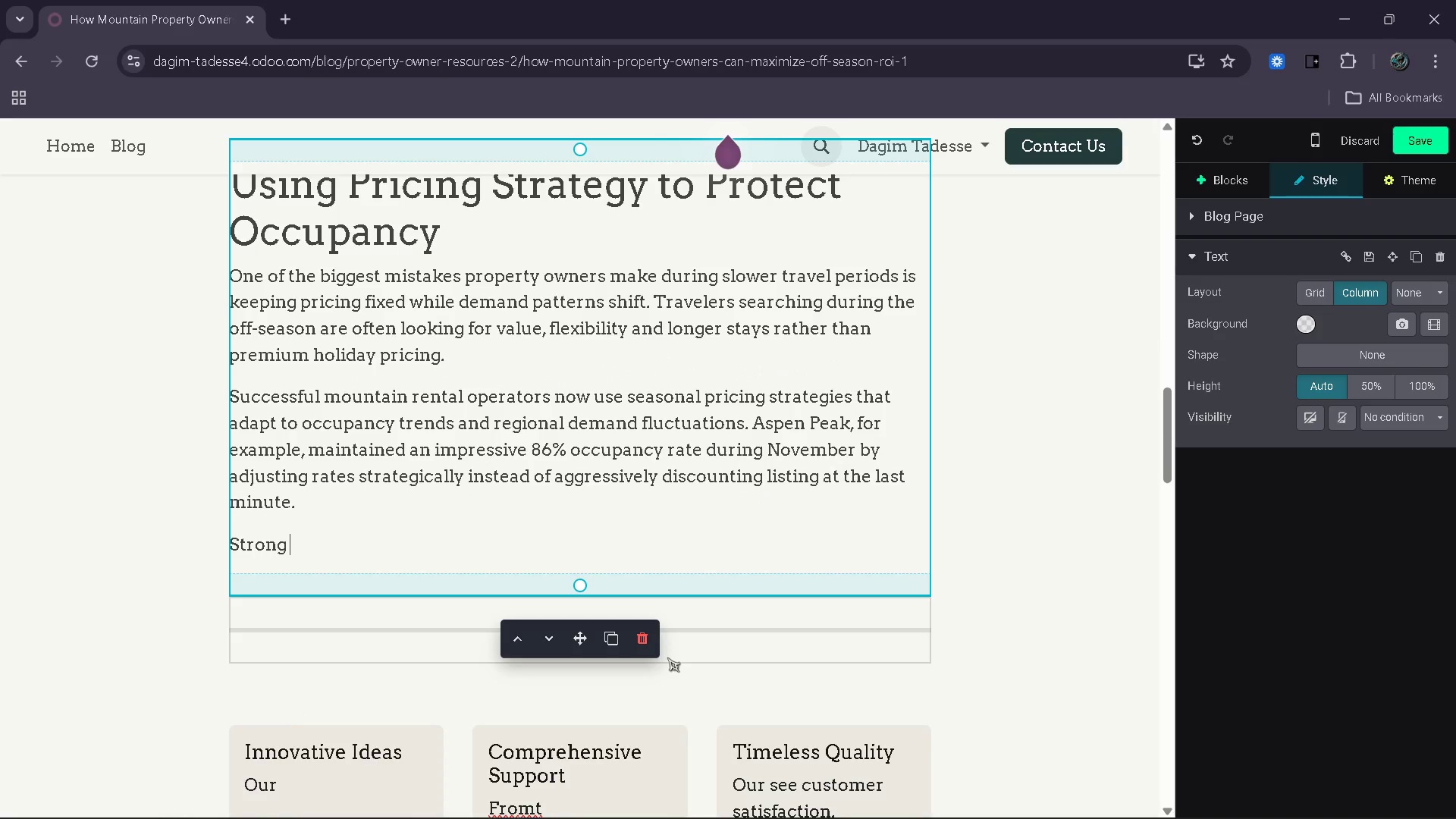 
type(Pricing strategies often include)
 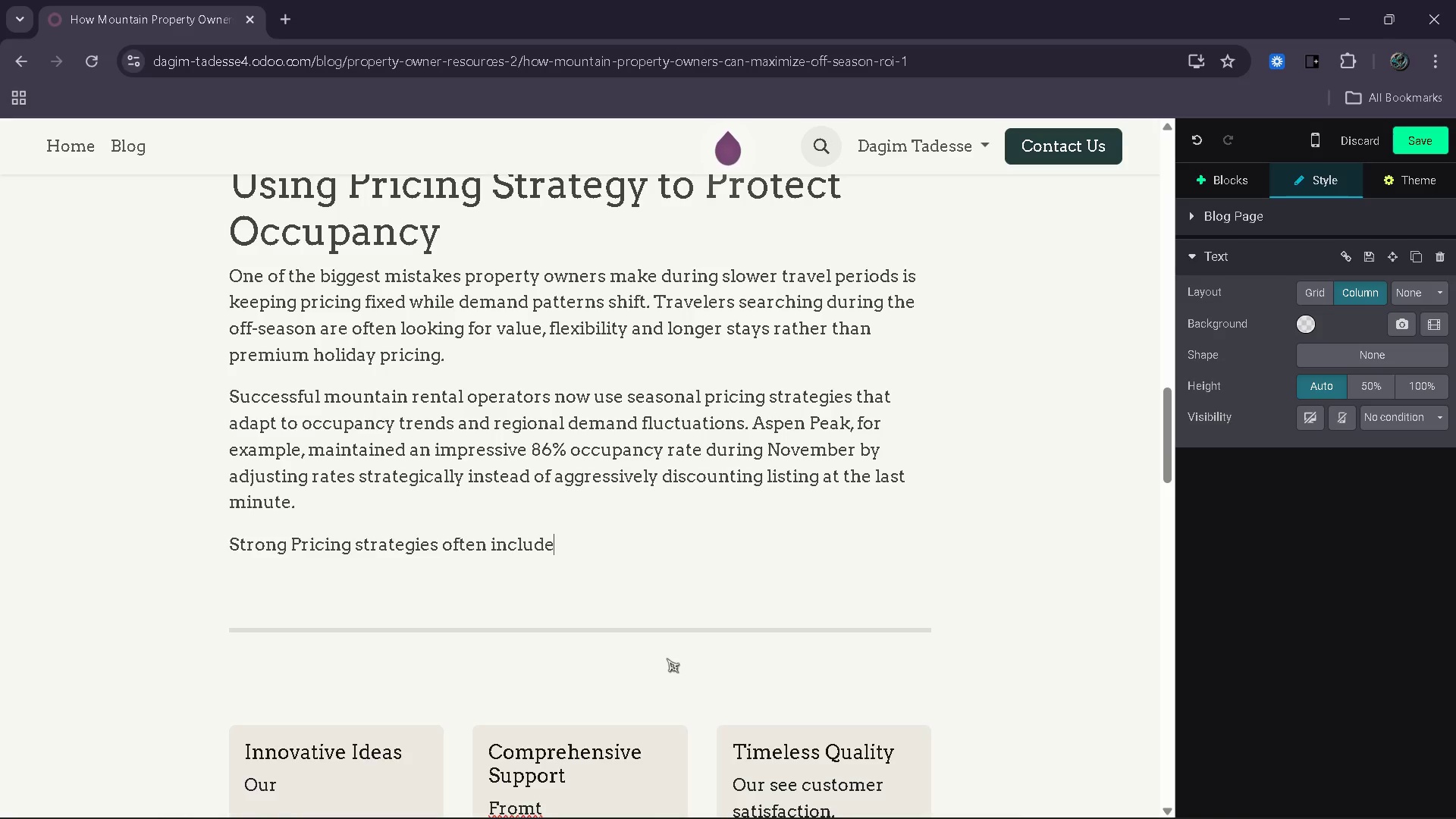 
key(Shift+Semicolon)
 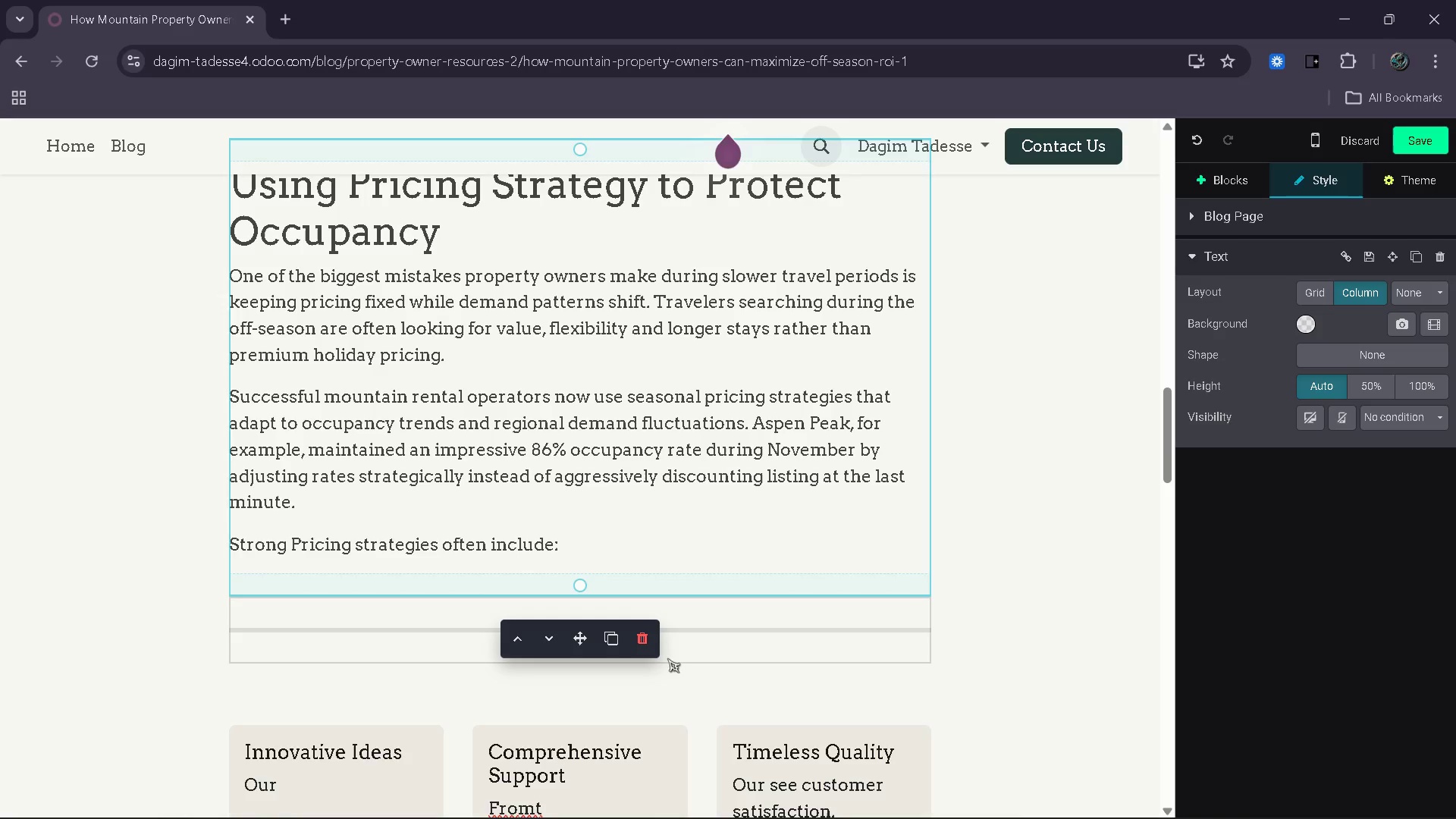 
key(Enter)
 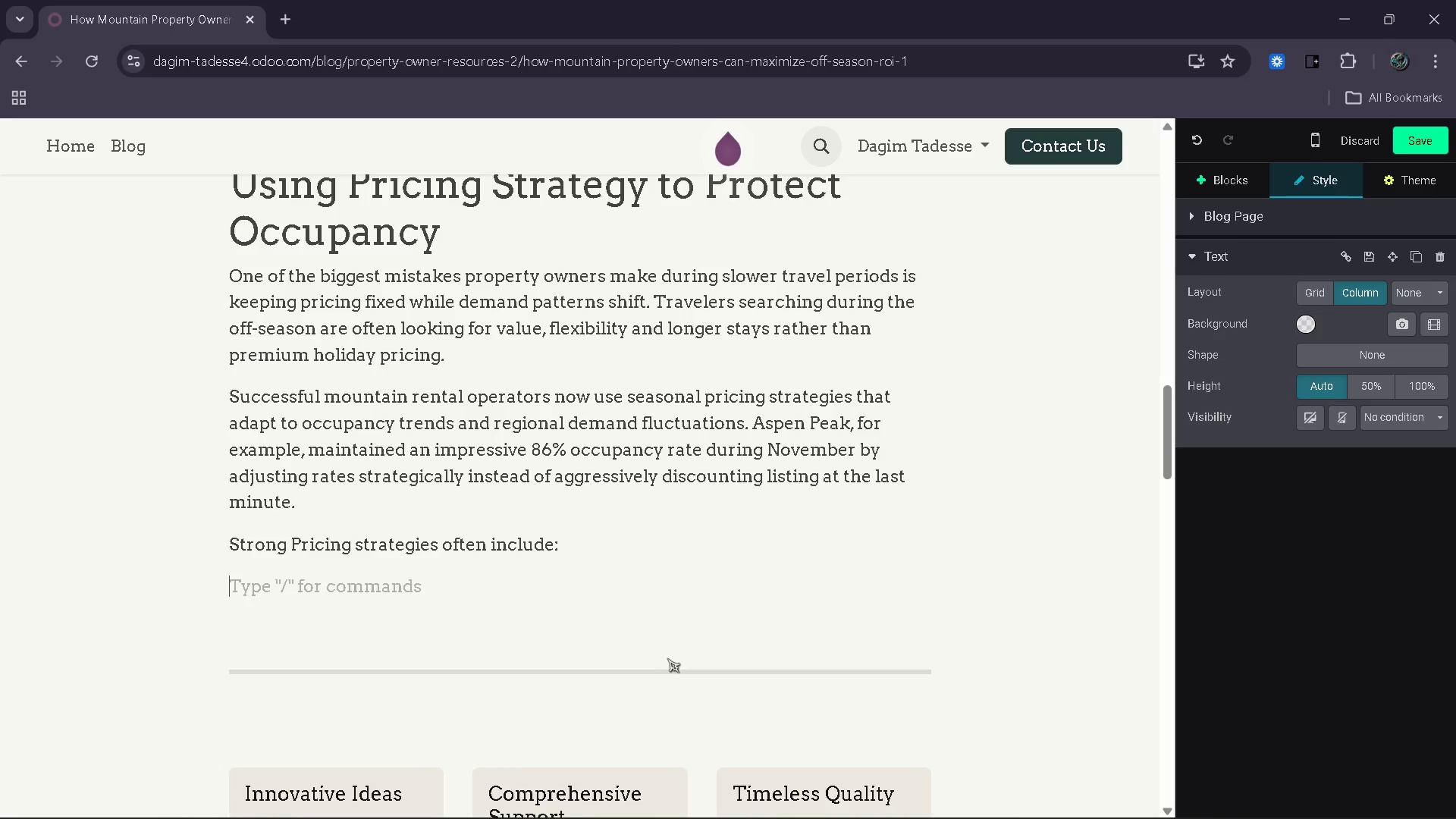 
key(Minus)
 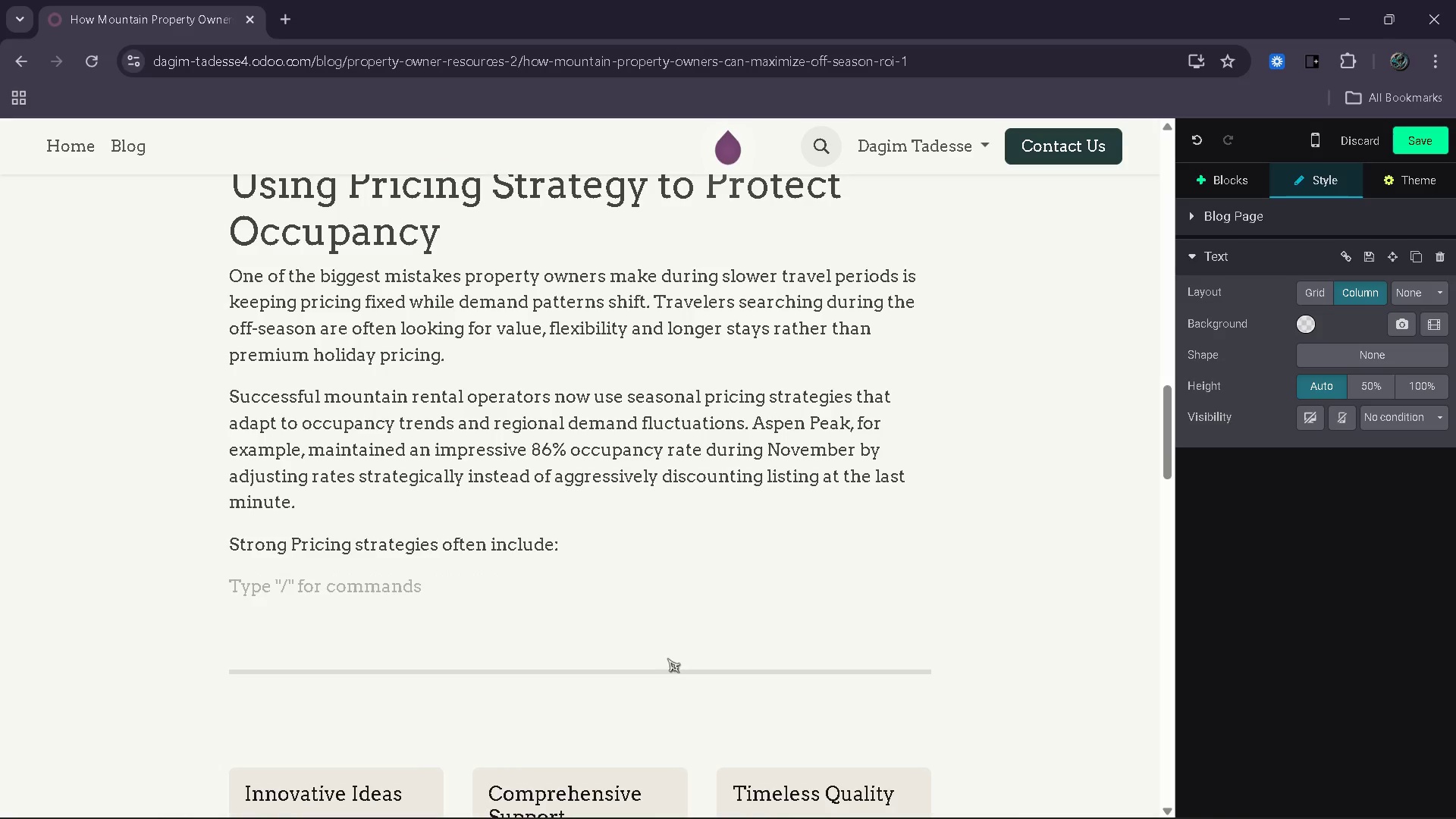 
key(Space)
 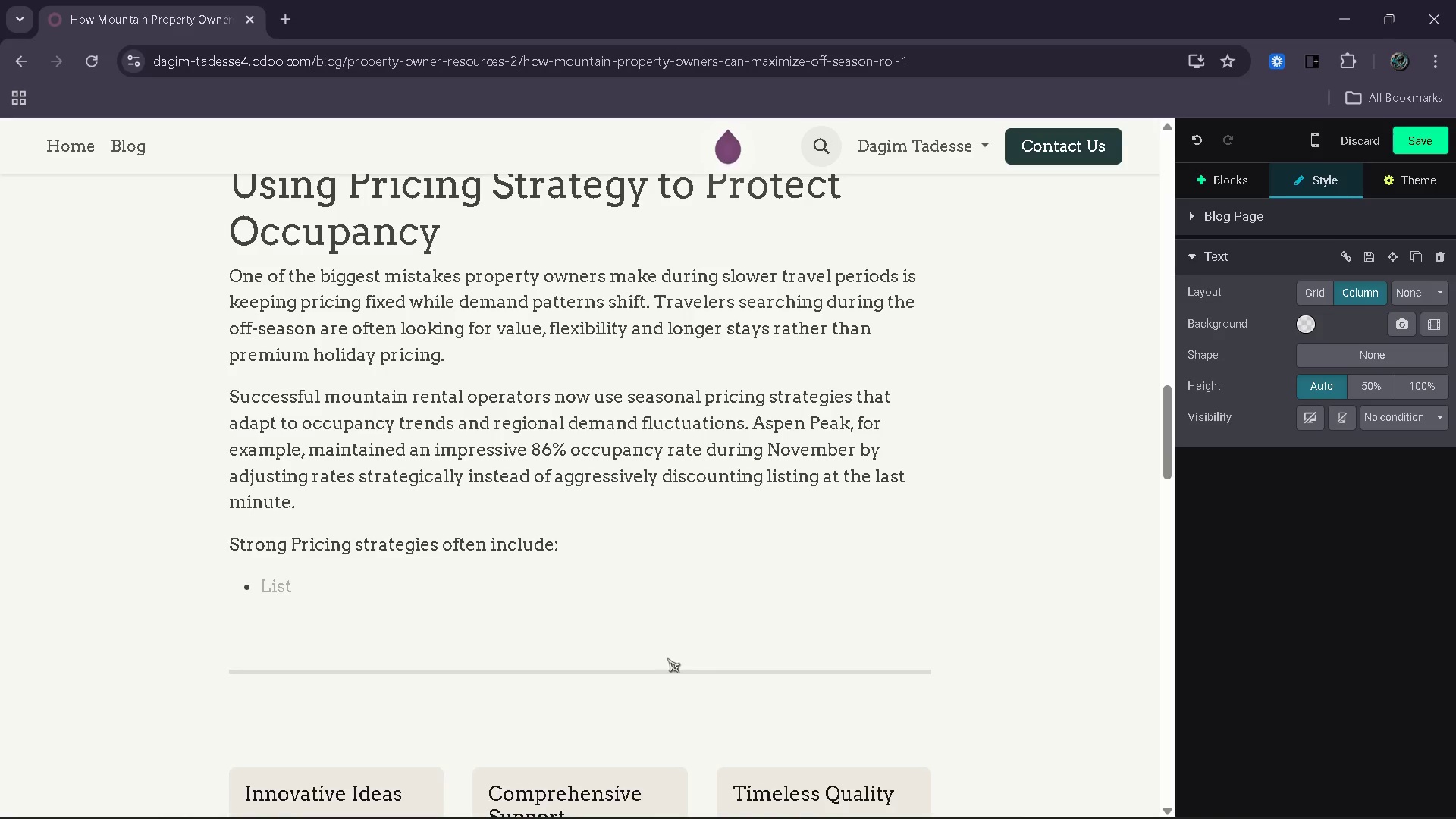 
key(VolumeUp)
 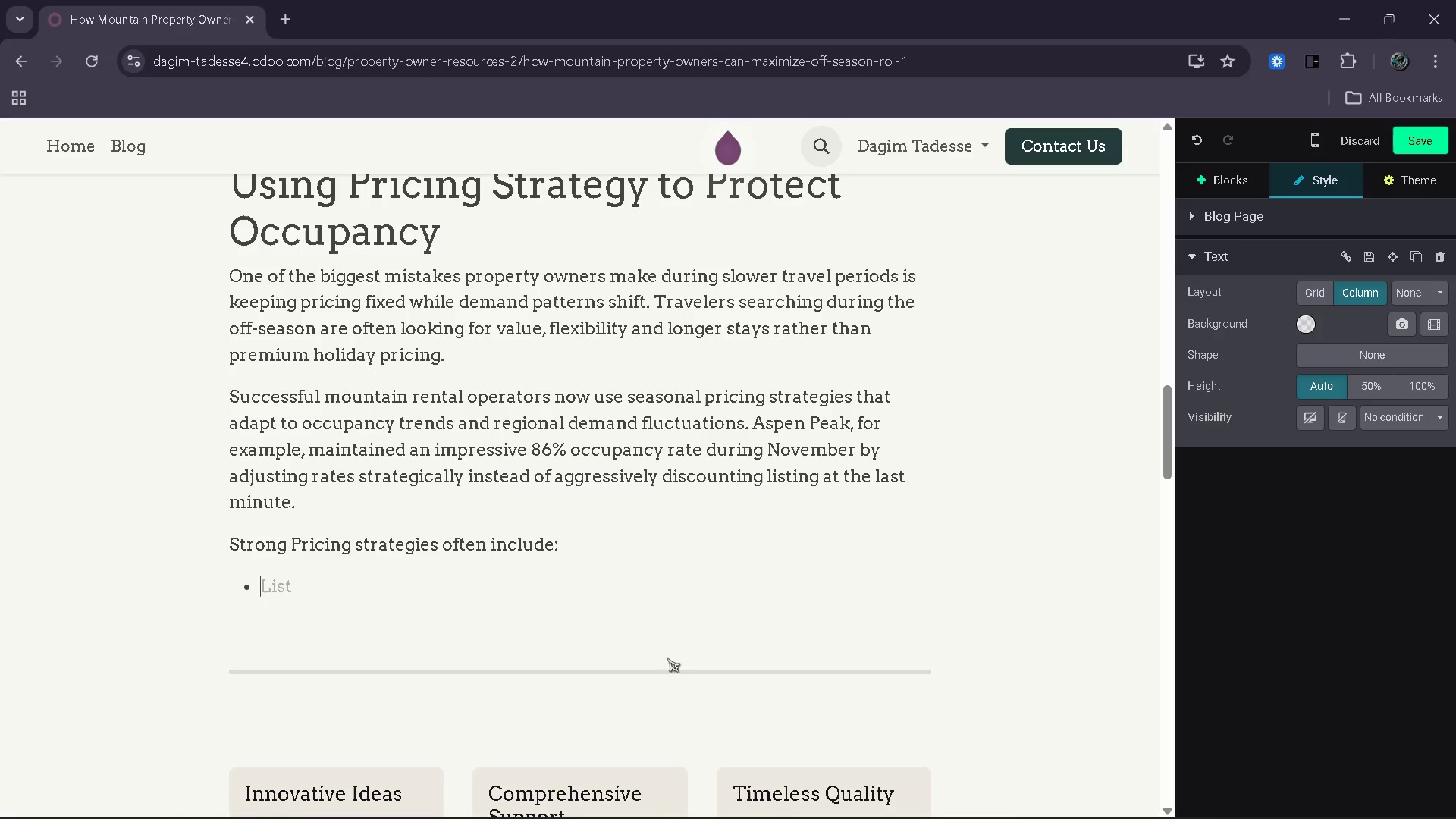 
type(Mis)
key(Backspace)
type(dweek prop)
key(Backspace)
type(motional packages)
 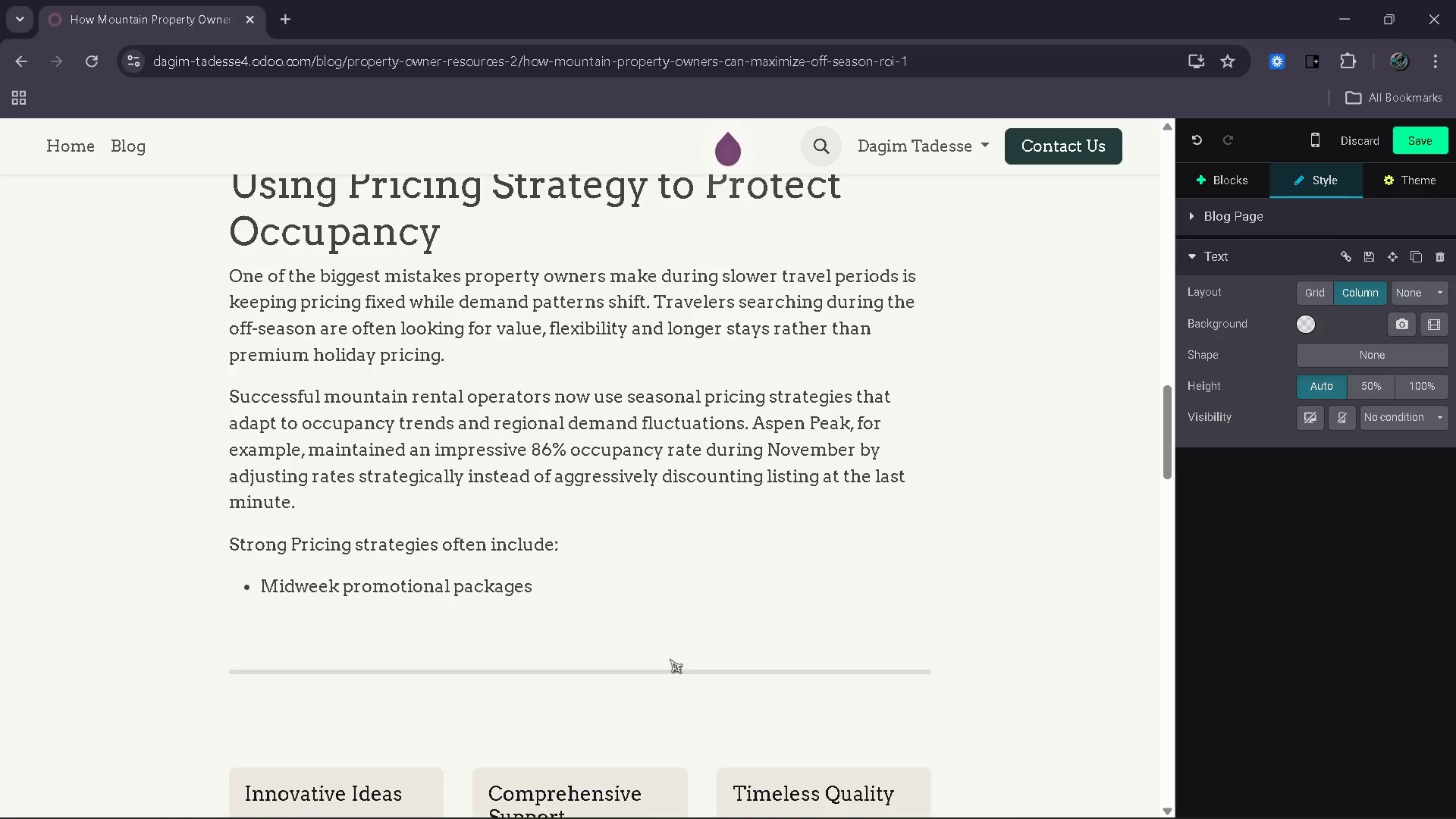 
key(Enter)
 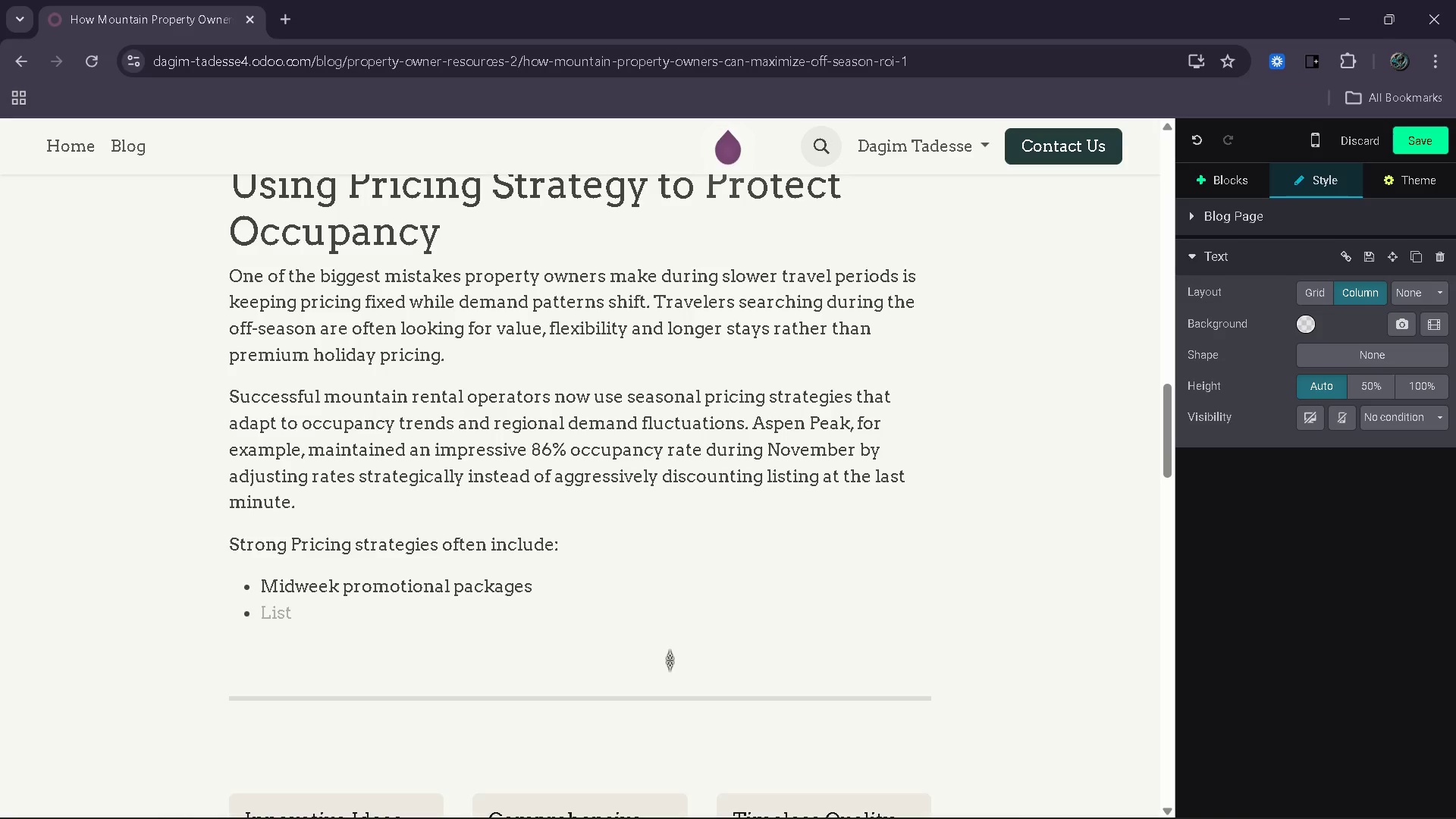 
type(Extn)
key(Backspace)
type(ended )
key(Backspace)
type(-stay discounts)
 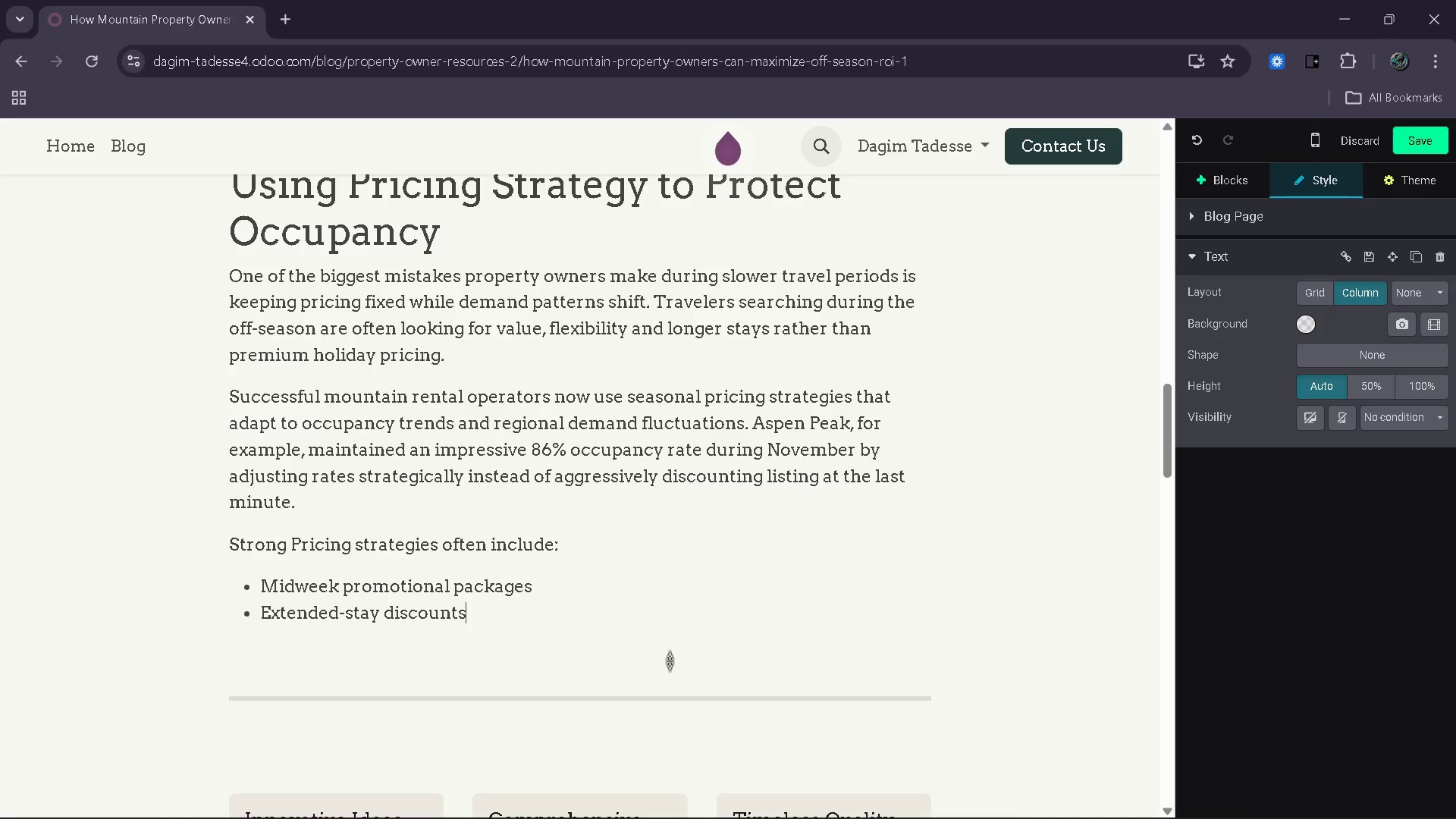 
key(Enter)
 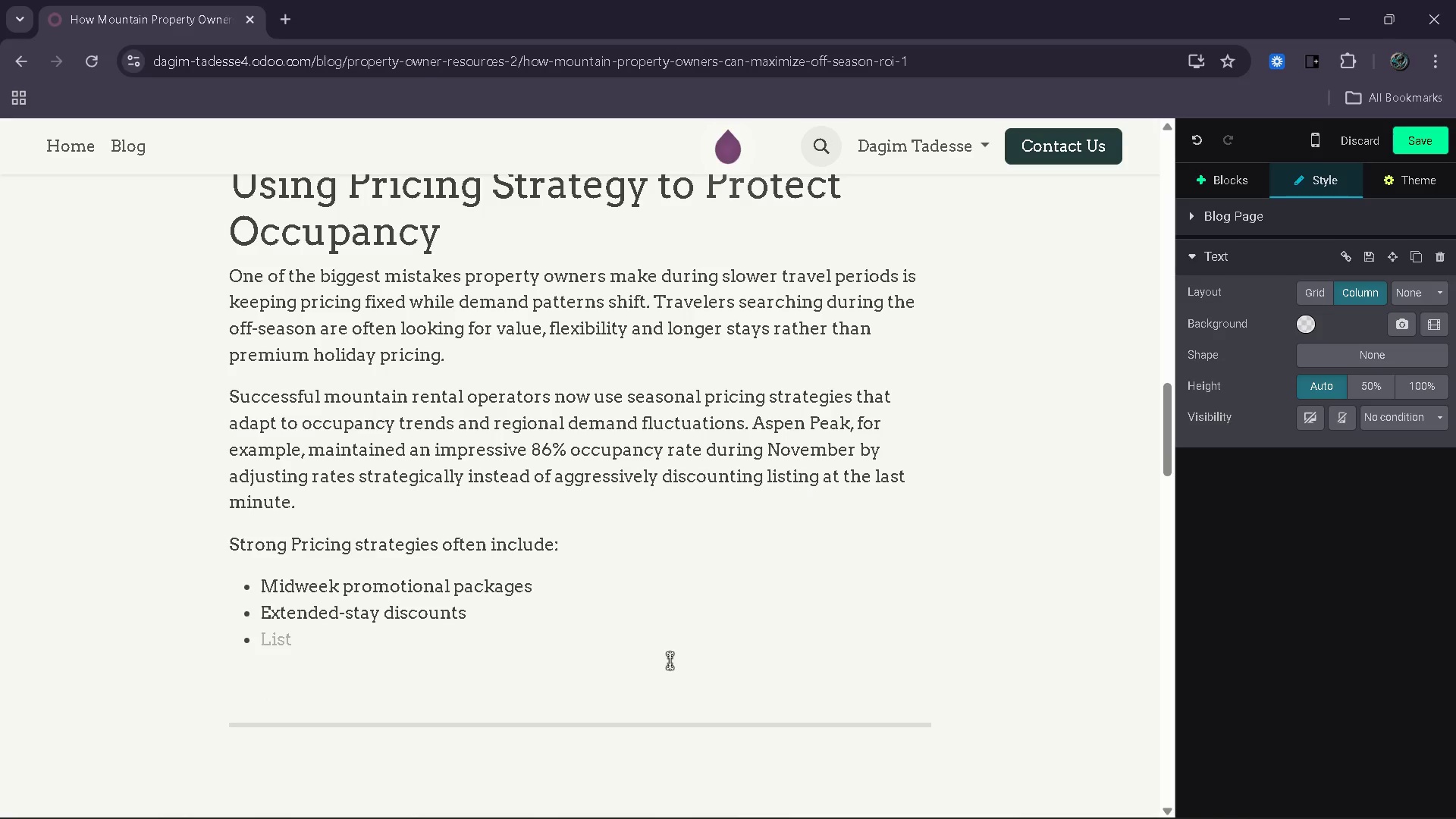 
type(Flexible check-in schedules)
 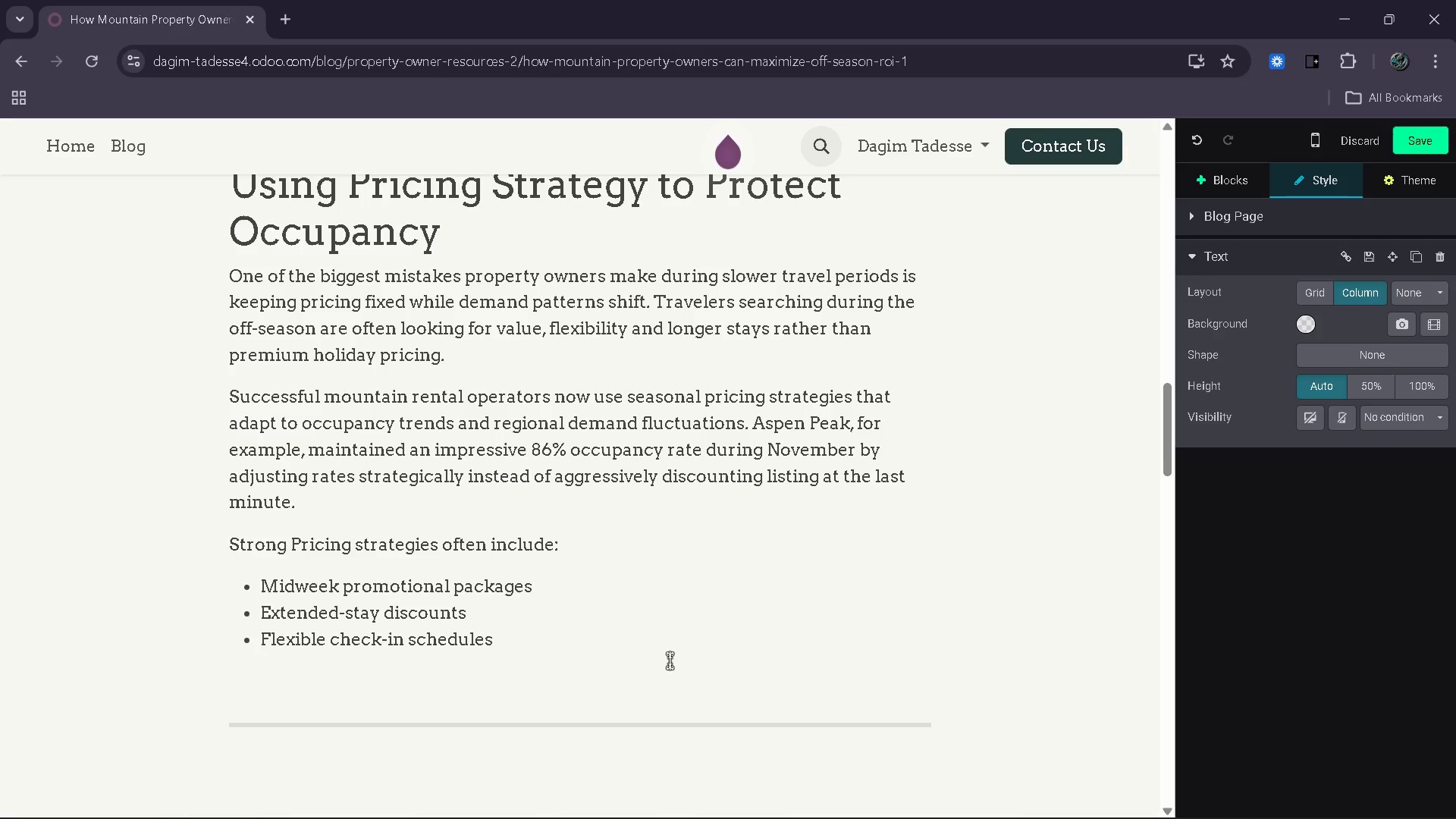 
key(Enter)
 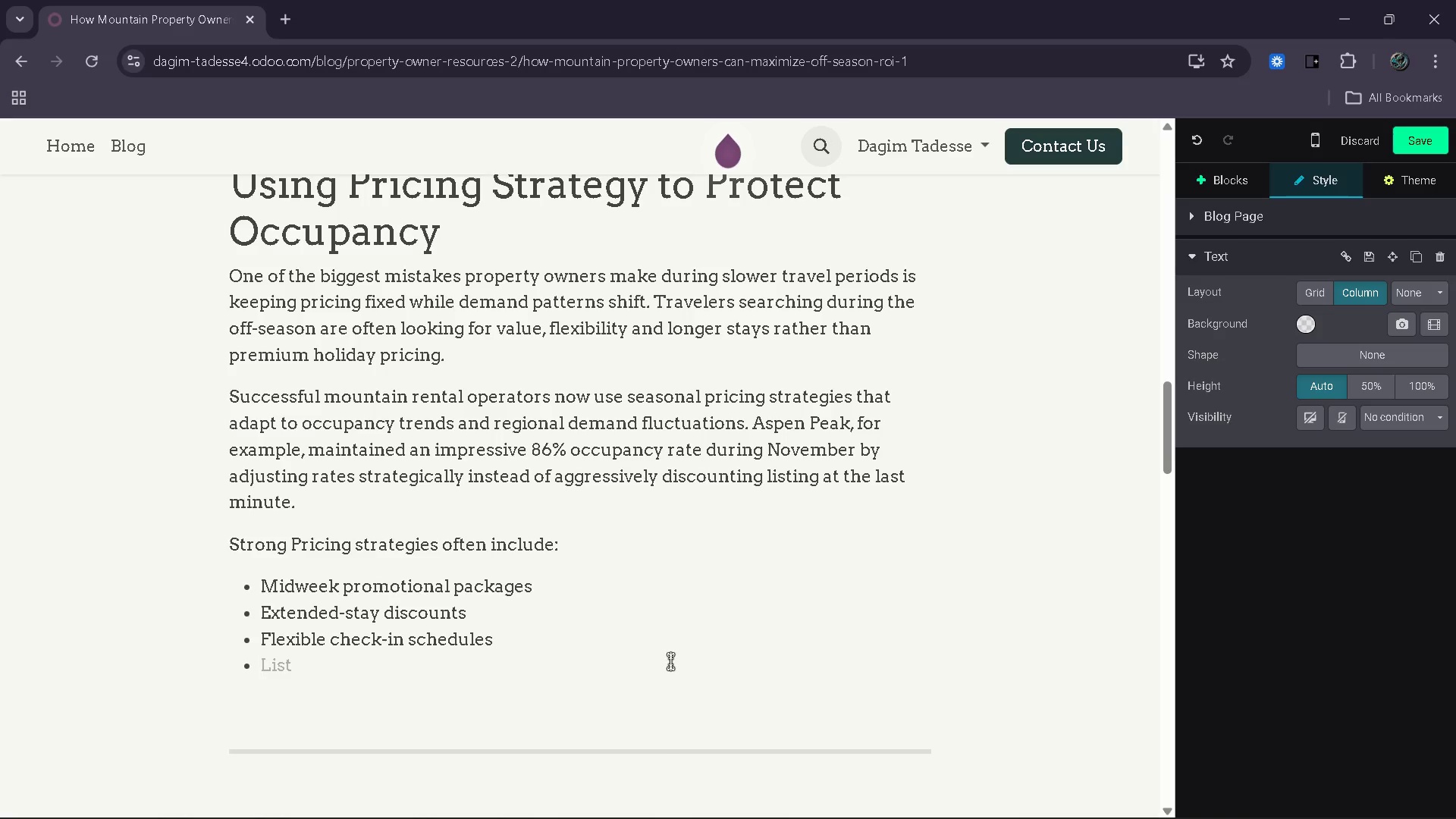 
type(Ealry )
key(Backspace)
key(Backspace)
key(Backspace)
key(Backspace)
type(ra)
key(Backspace)
type(ly )
 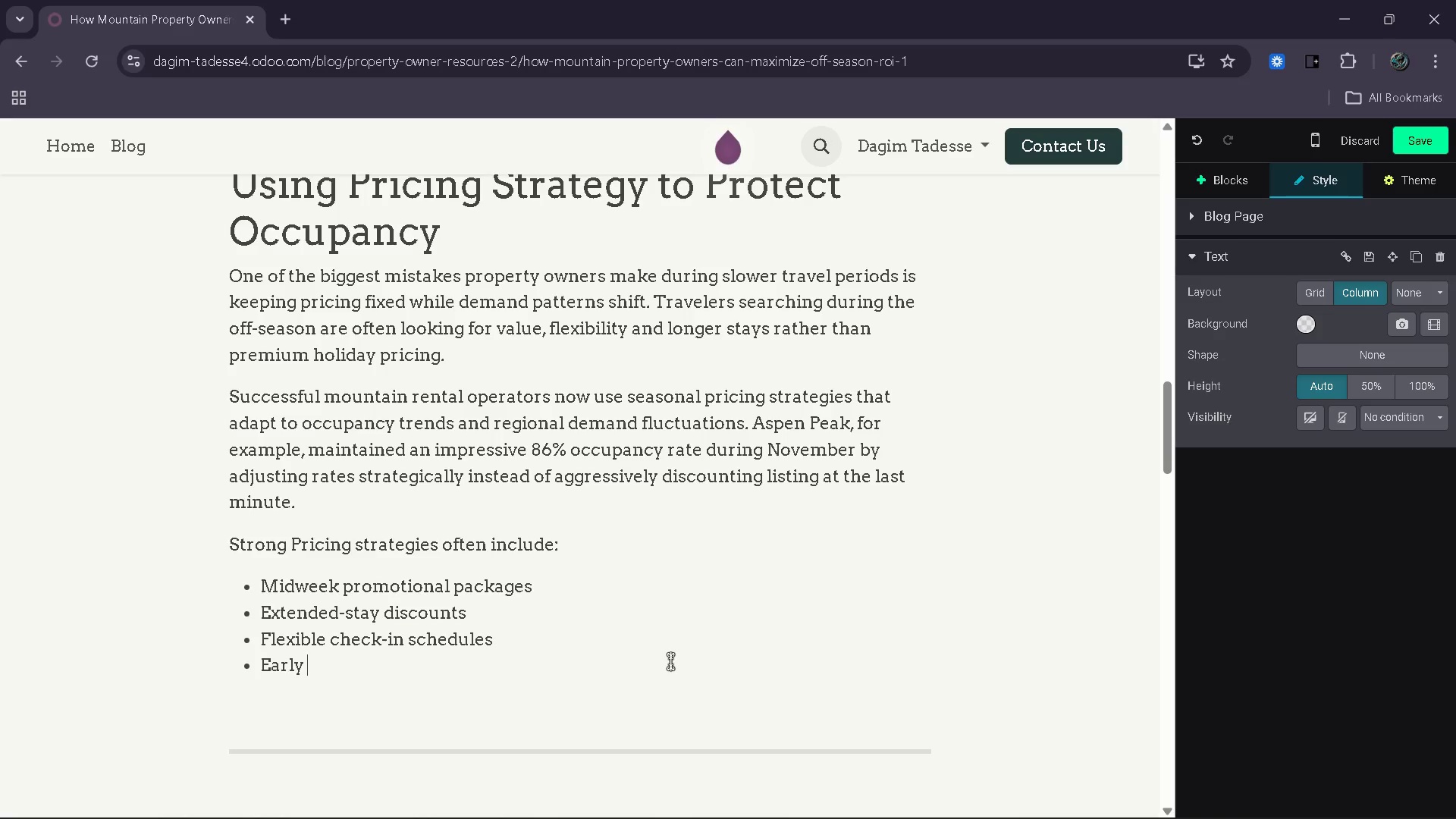 
wait(5.92)
 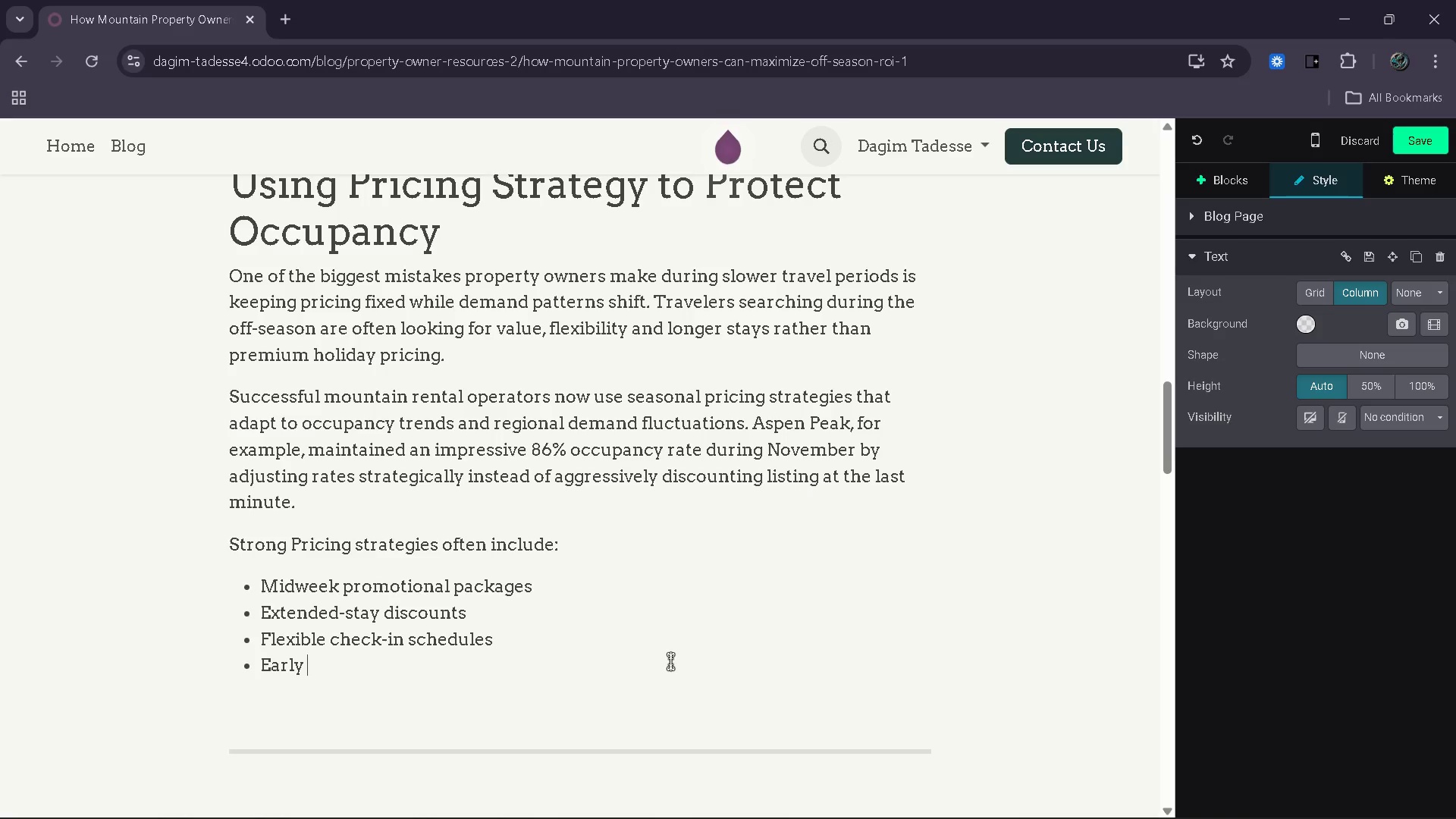 
type(booking incentives )
key(Backspace)
 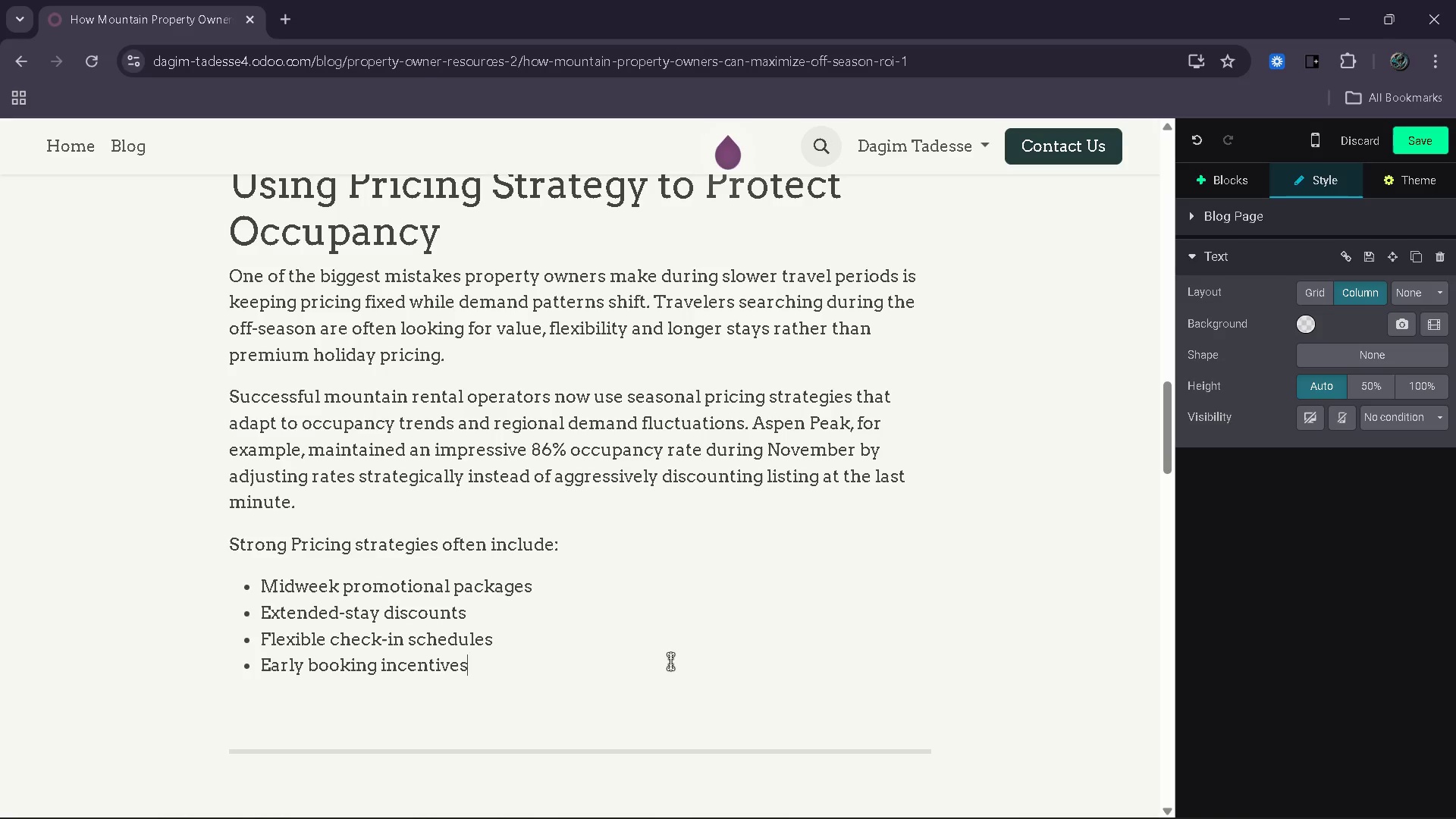 
key(Enter)
 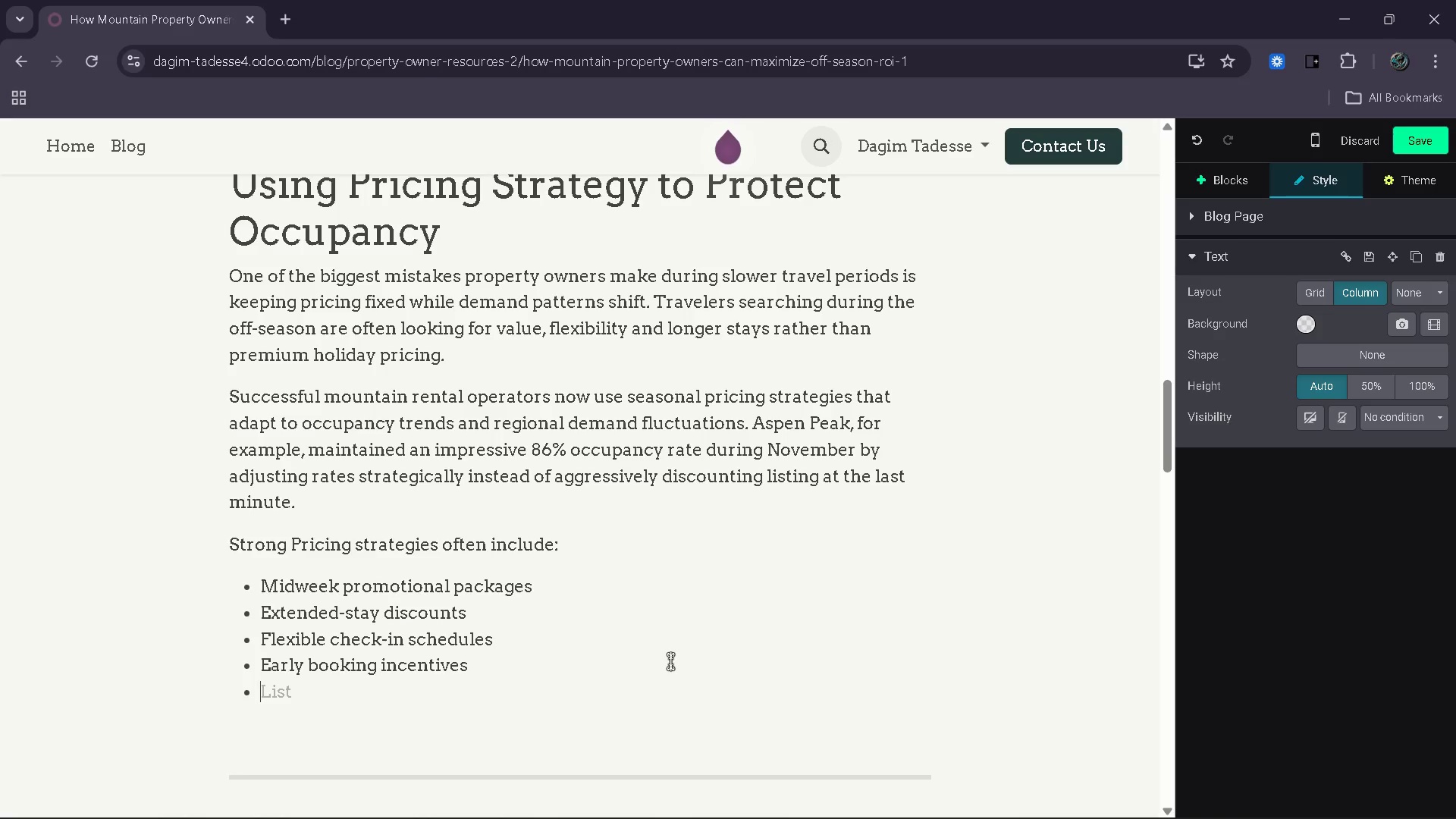 
type(Bundled local experiences)
 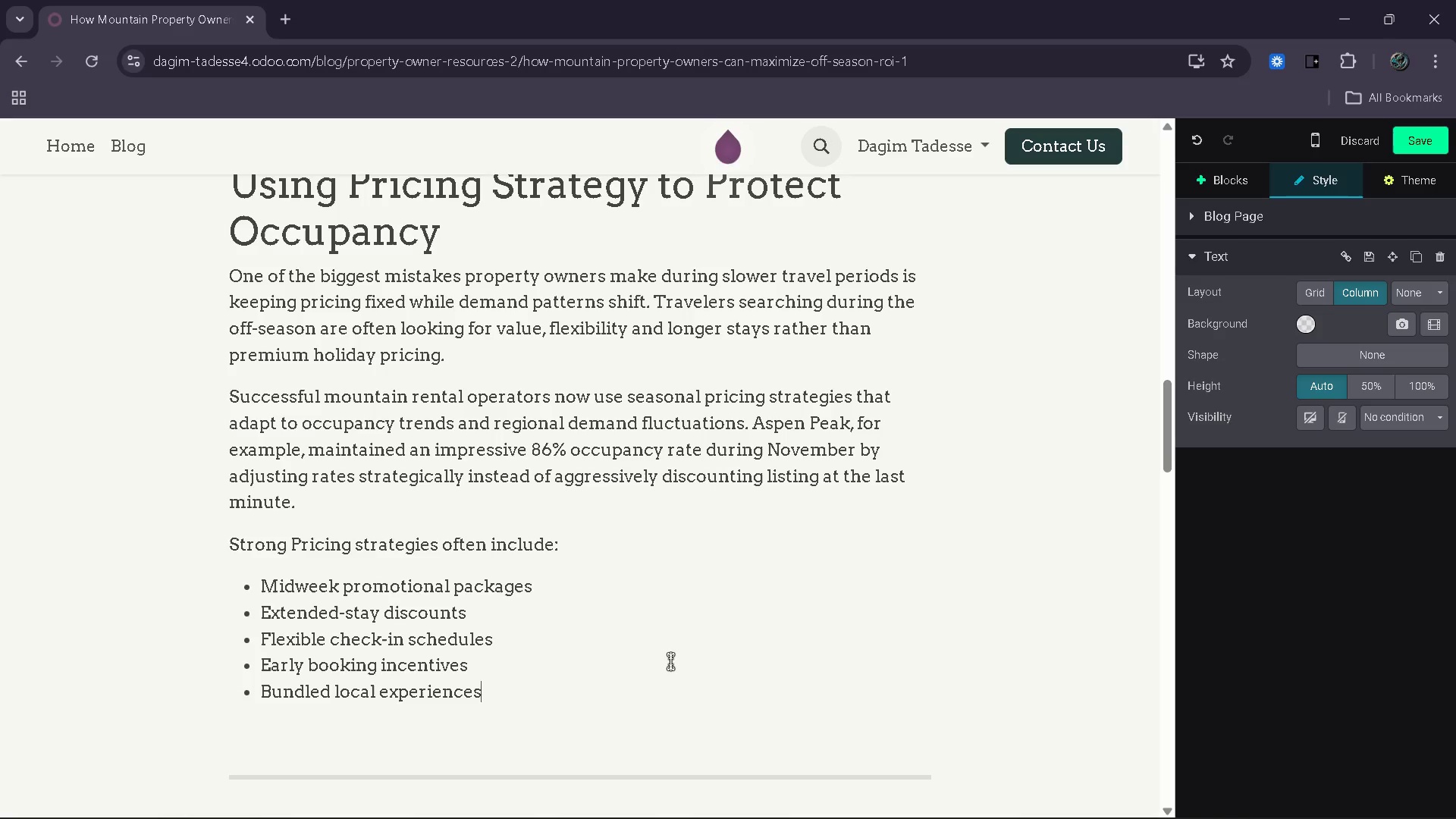 
key(Enter)
 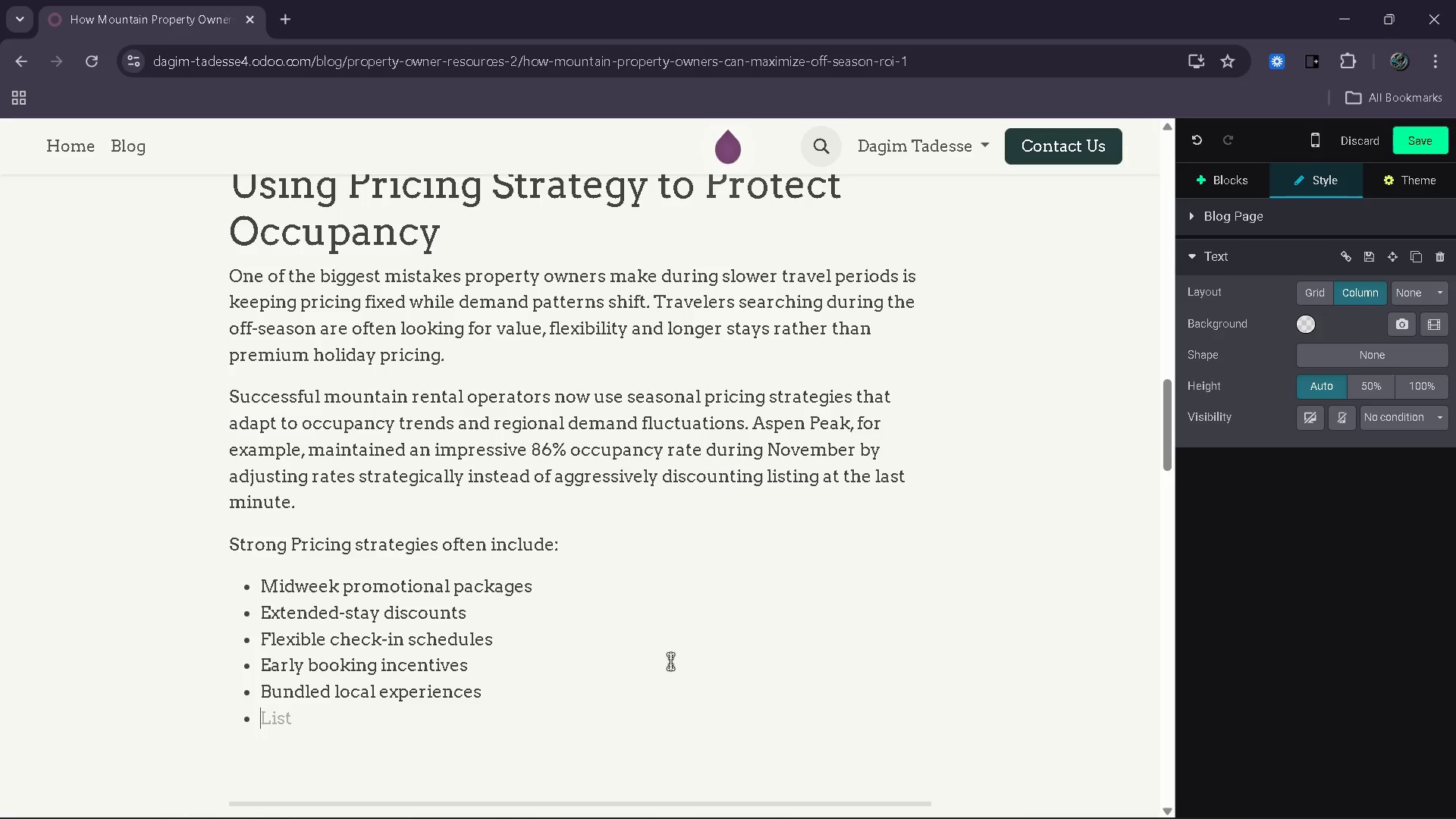 
key(Backspace)
key(Backspace)
type(Thses)
key(Backspace)
key(Backspace)
key(Backspace)
type(ese approachs)
key(Backspace)
type(es help properties remain attractive while still proper)
 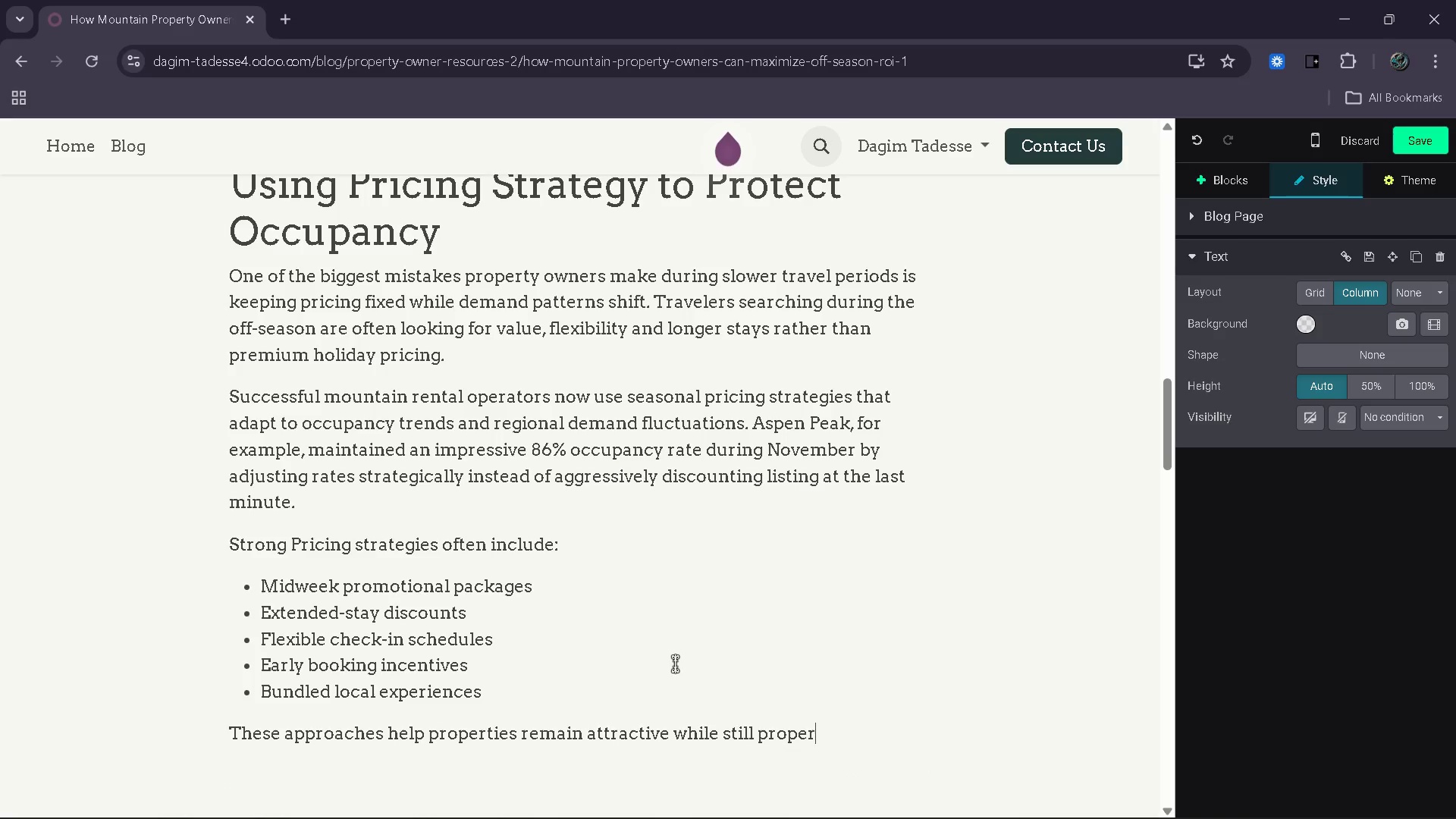 
key(Backspace)
key(Backspace)
key(Backspace)
type(tecting )
 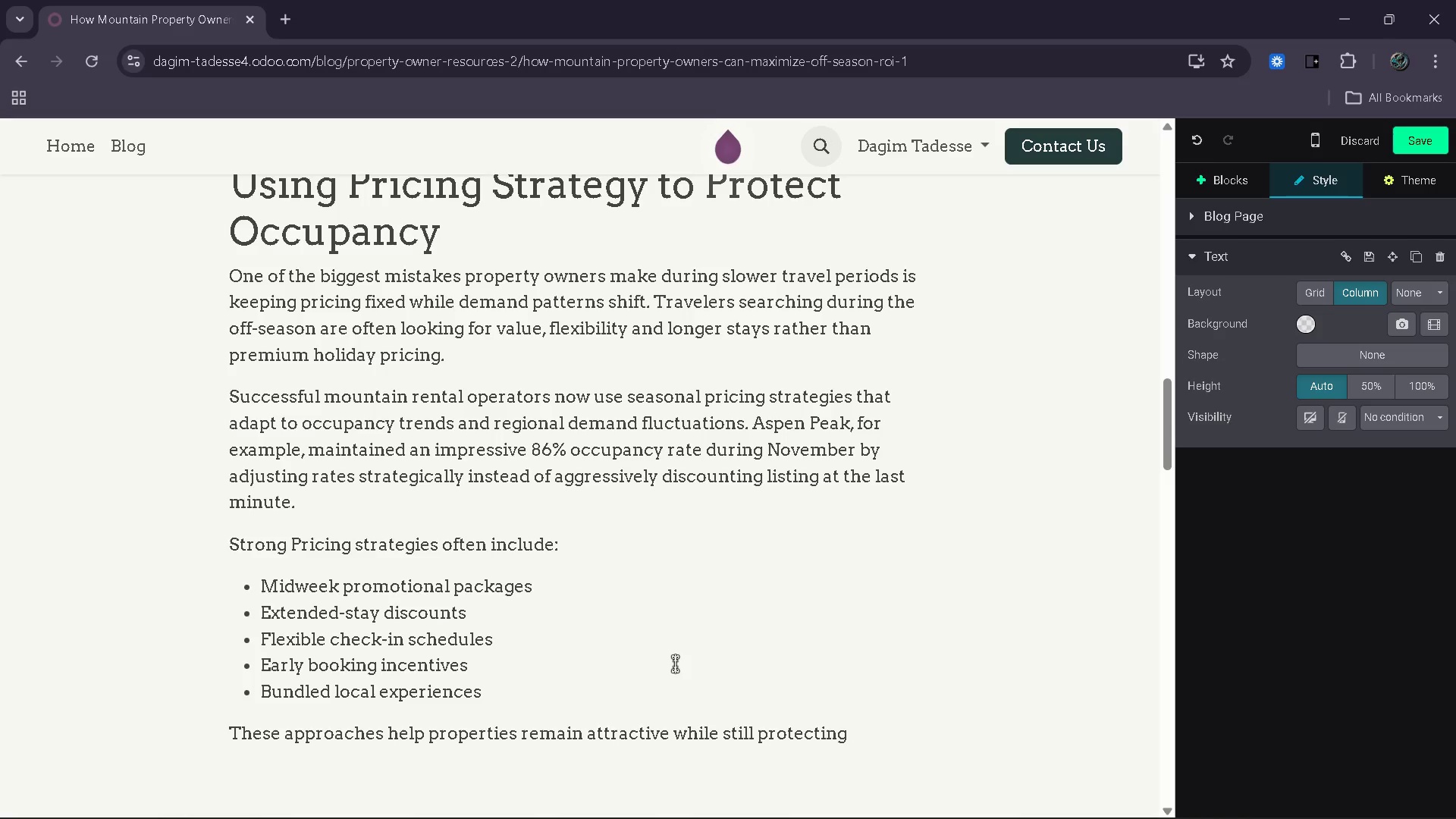 
type(long-term revenue potential.)
 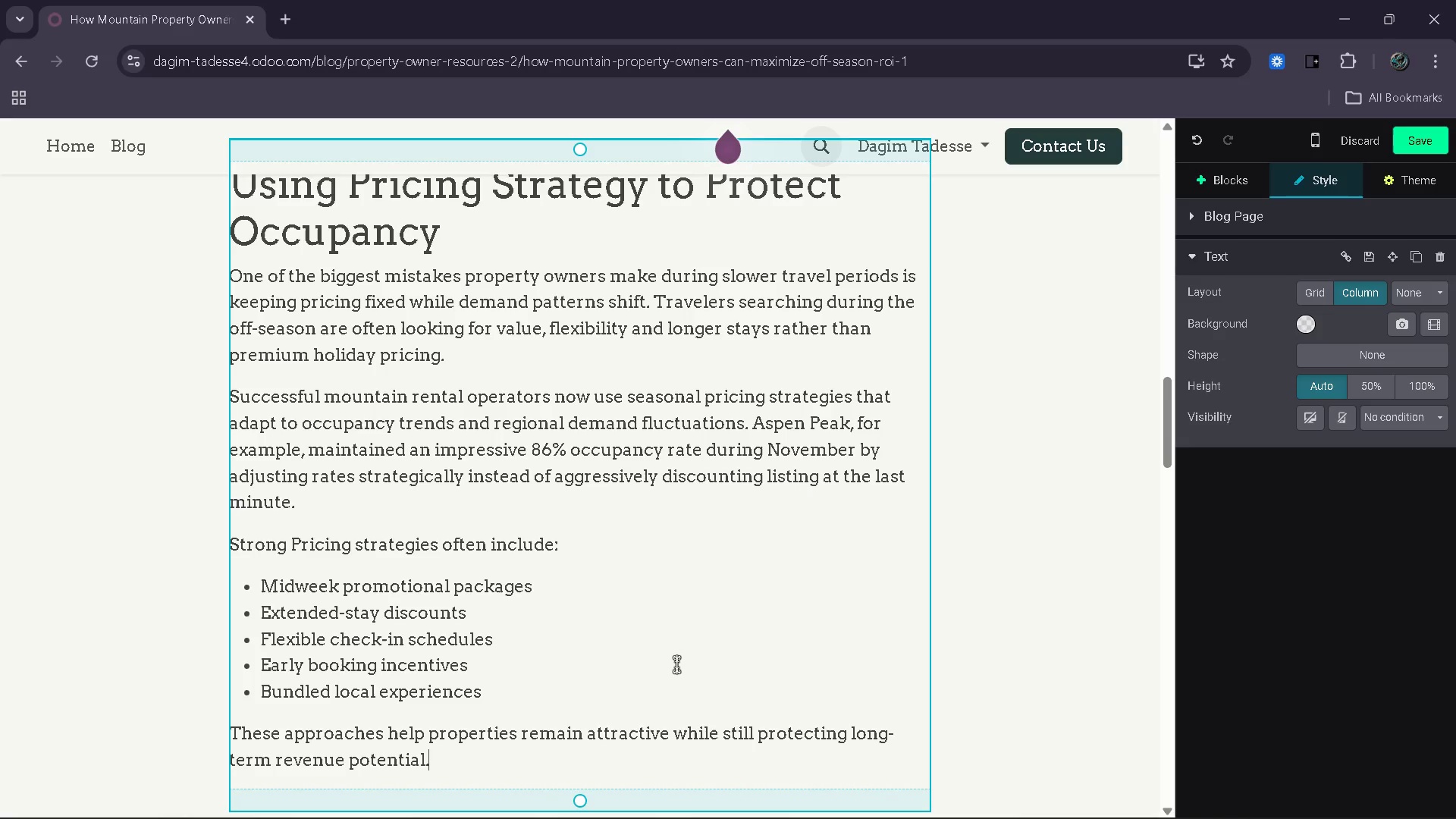 
key(Space)
 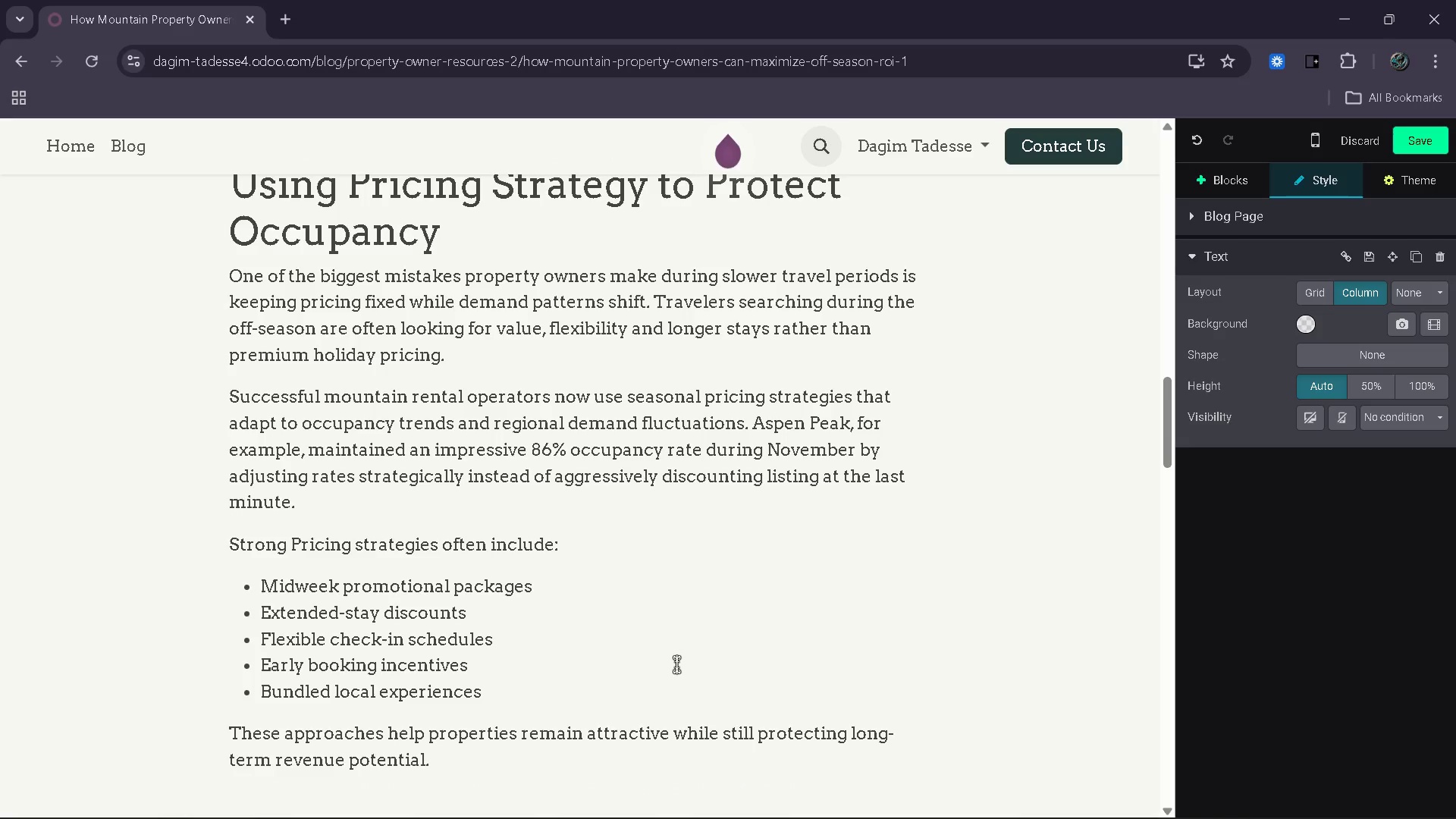 
hold_key(key=ShiftRight, duration=1.16)
 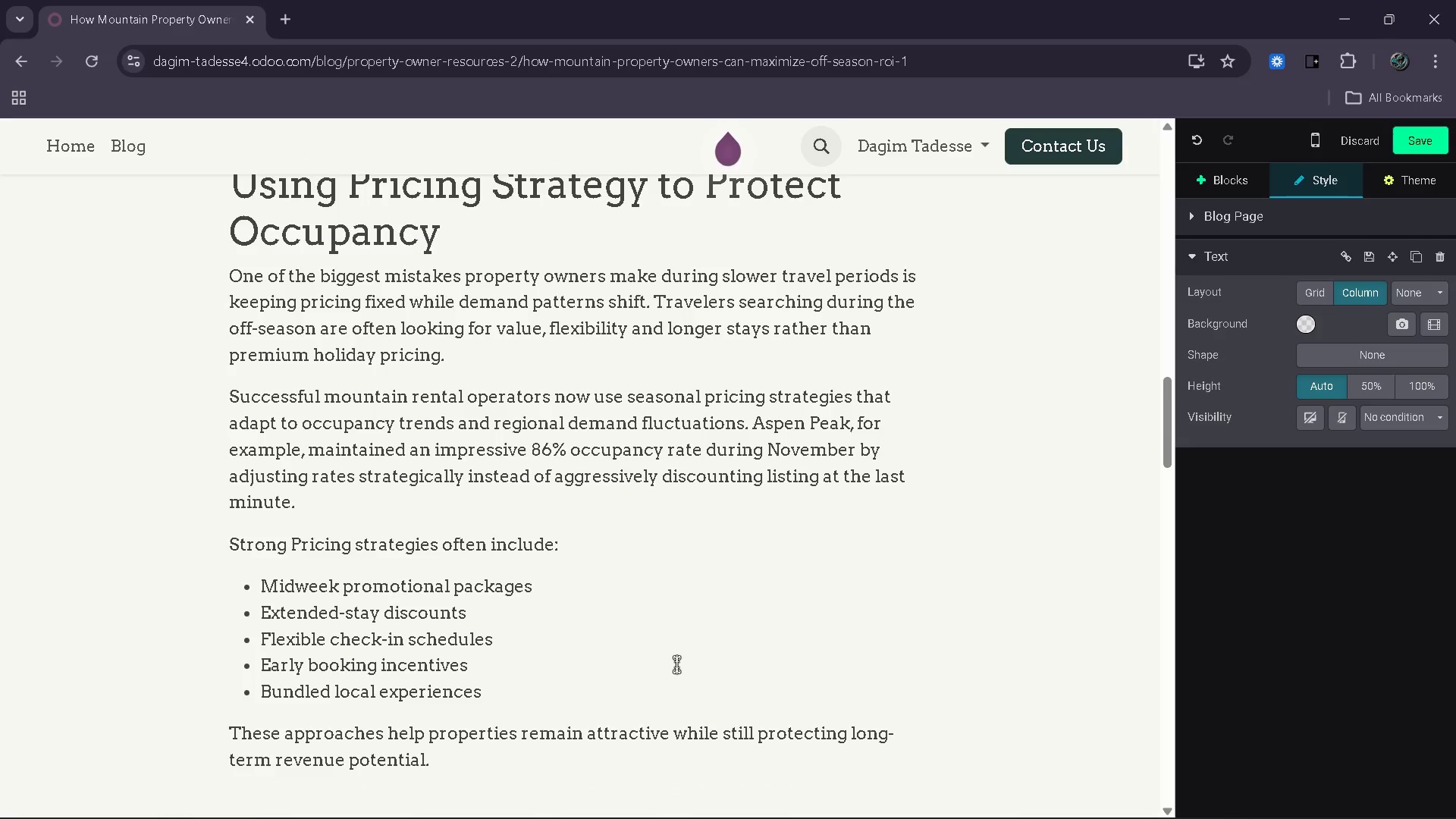 
type(i)
key(Backspace)
type(Instead of competing only on price, owners position their)
 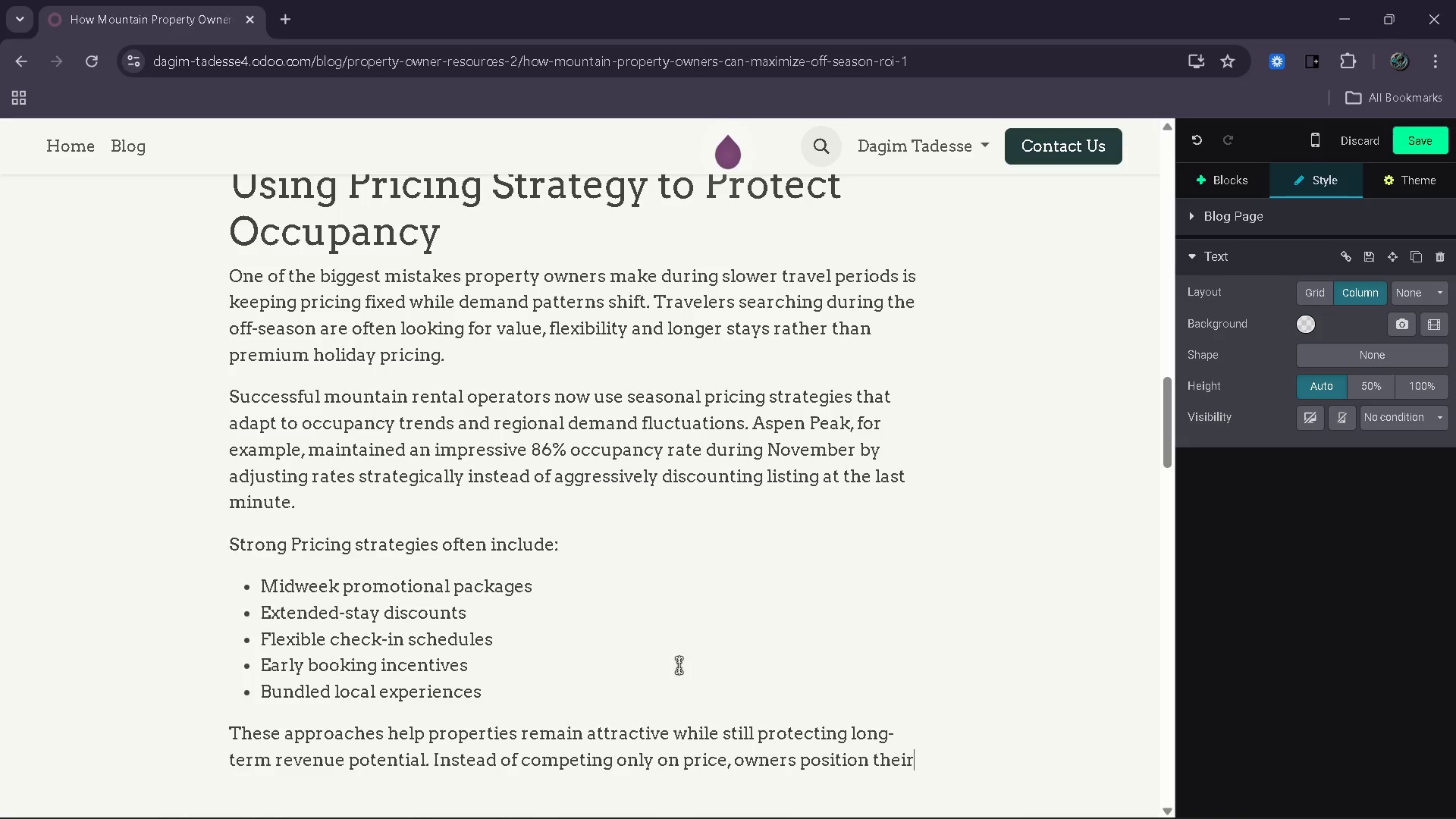 
type( rentals as high-value)
 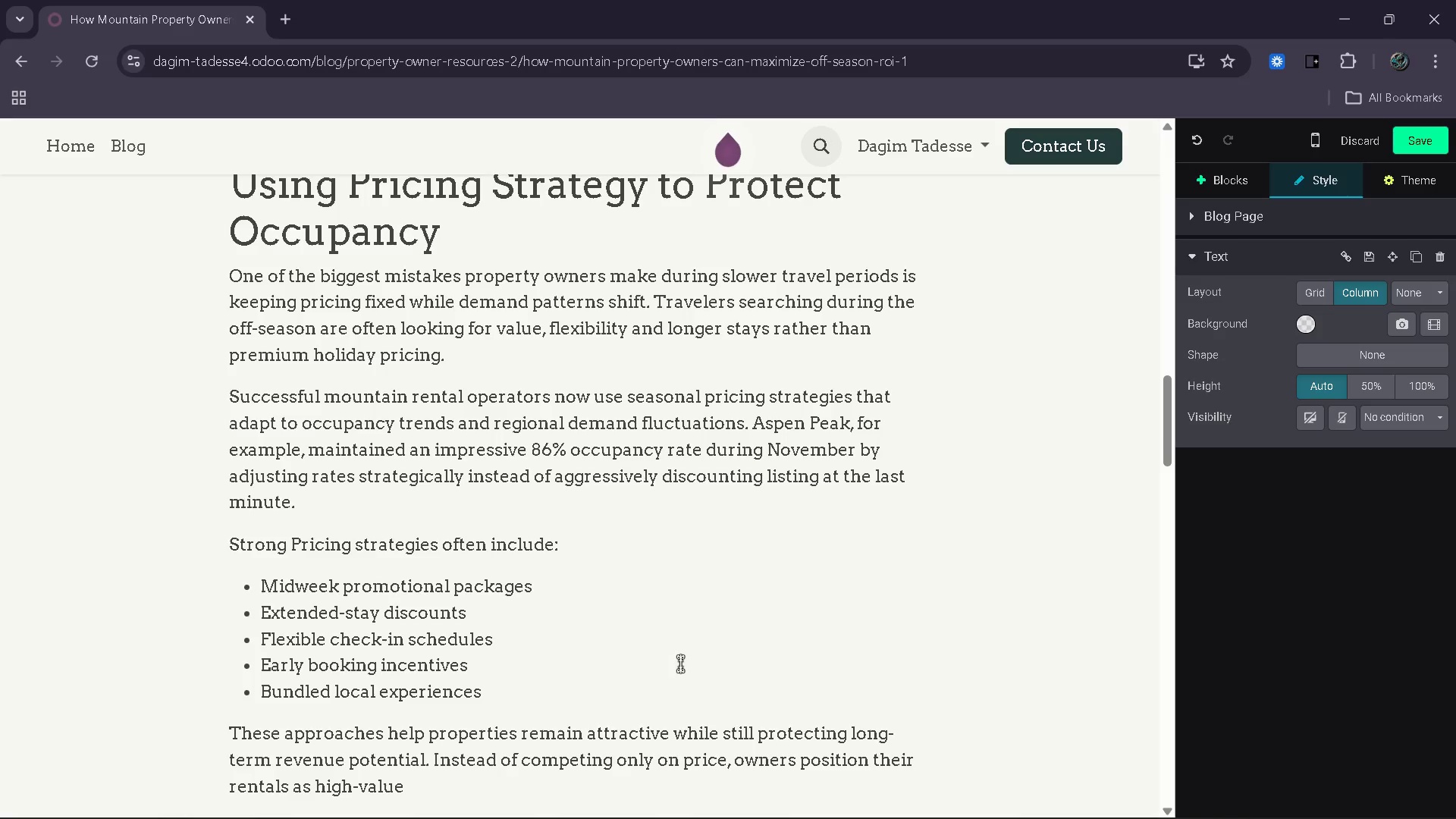 
scroll: coordinate [684, 661], scroll_direction: down, amount: 3.0
 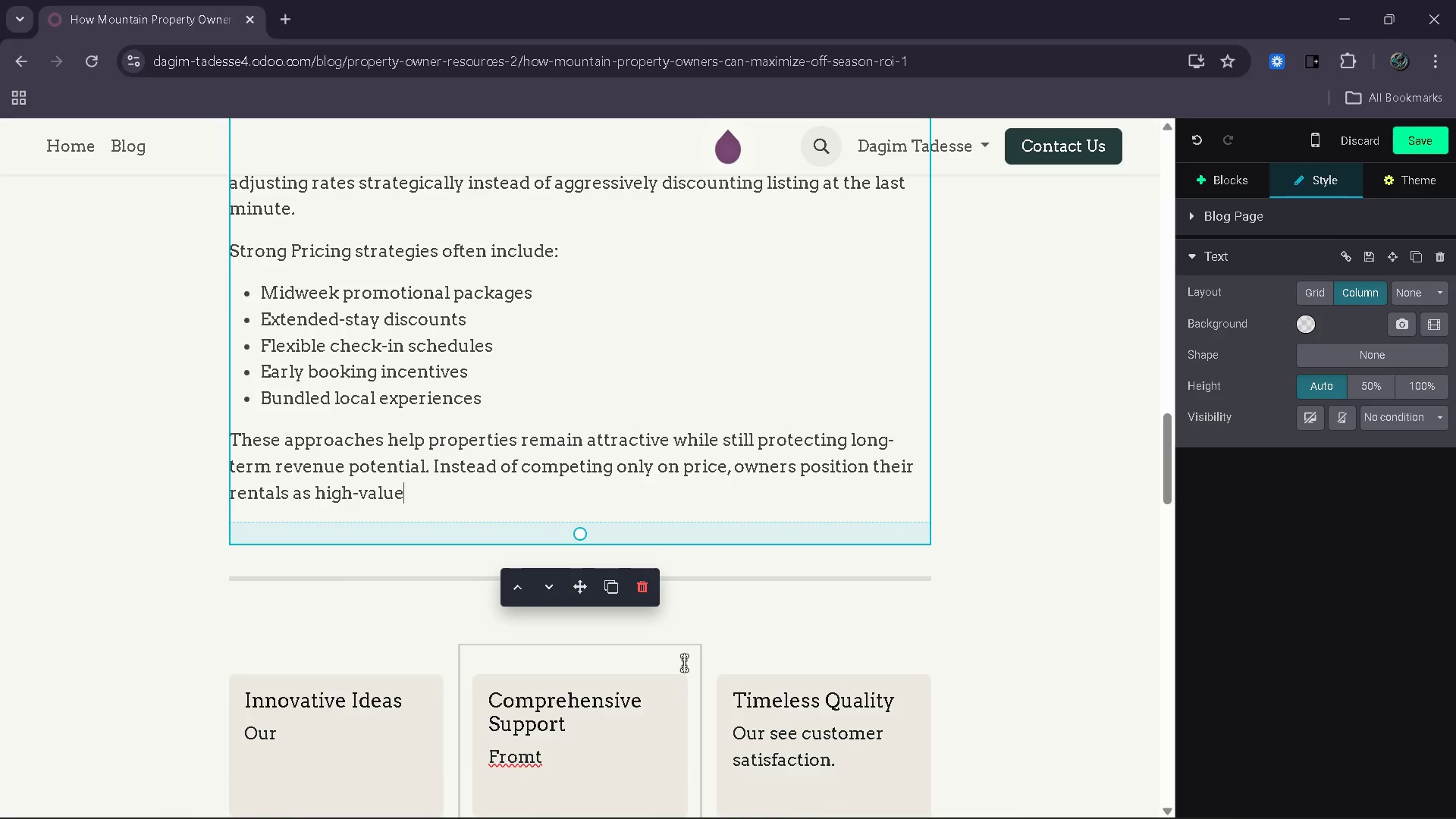 
type( experiences tailored to seasonal trave)
key(Backspace)
type(els )
key(Backspace)
key(Backspace)
 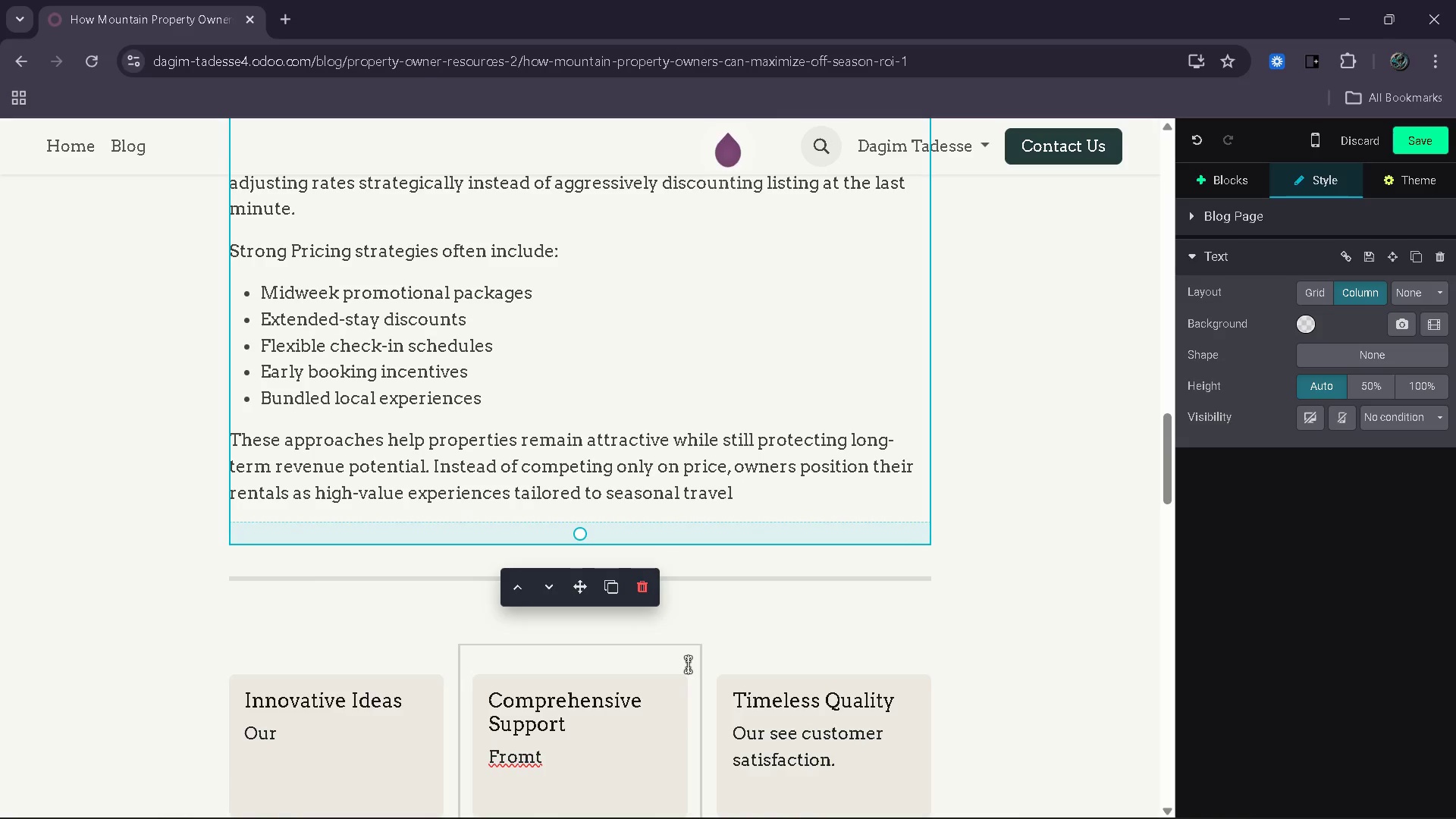 
type(er behavior.)
 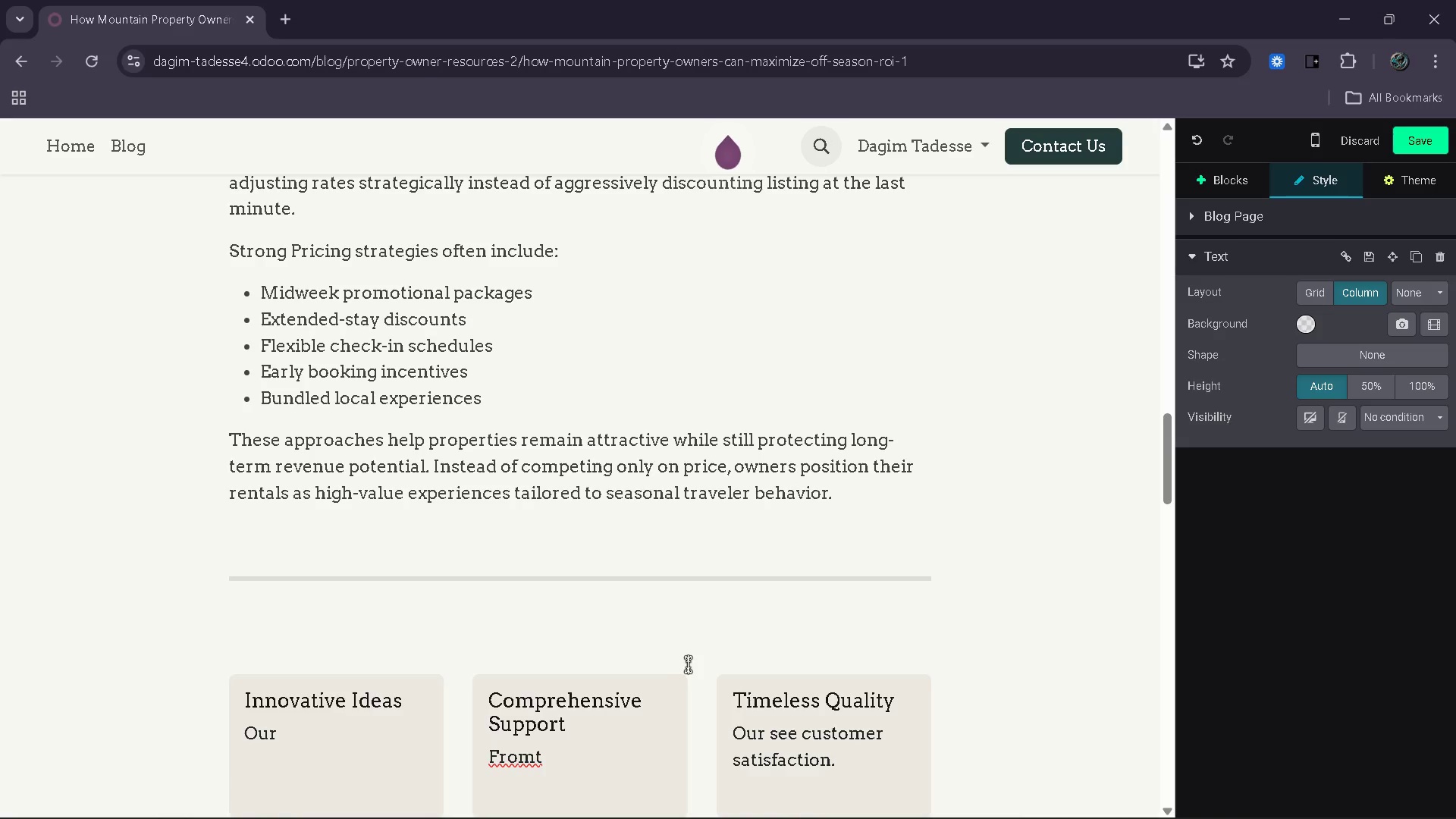 
scroll: coordinate [695, 663], scroll_direction: down, amount: 4.0
 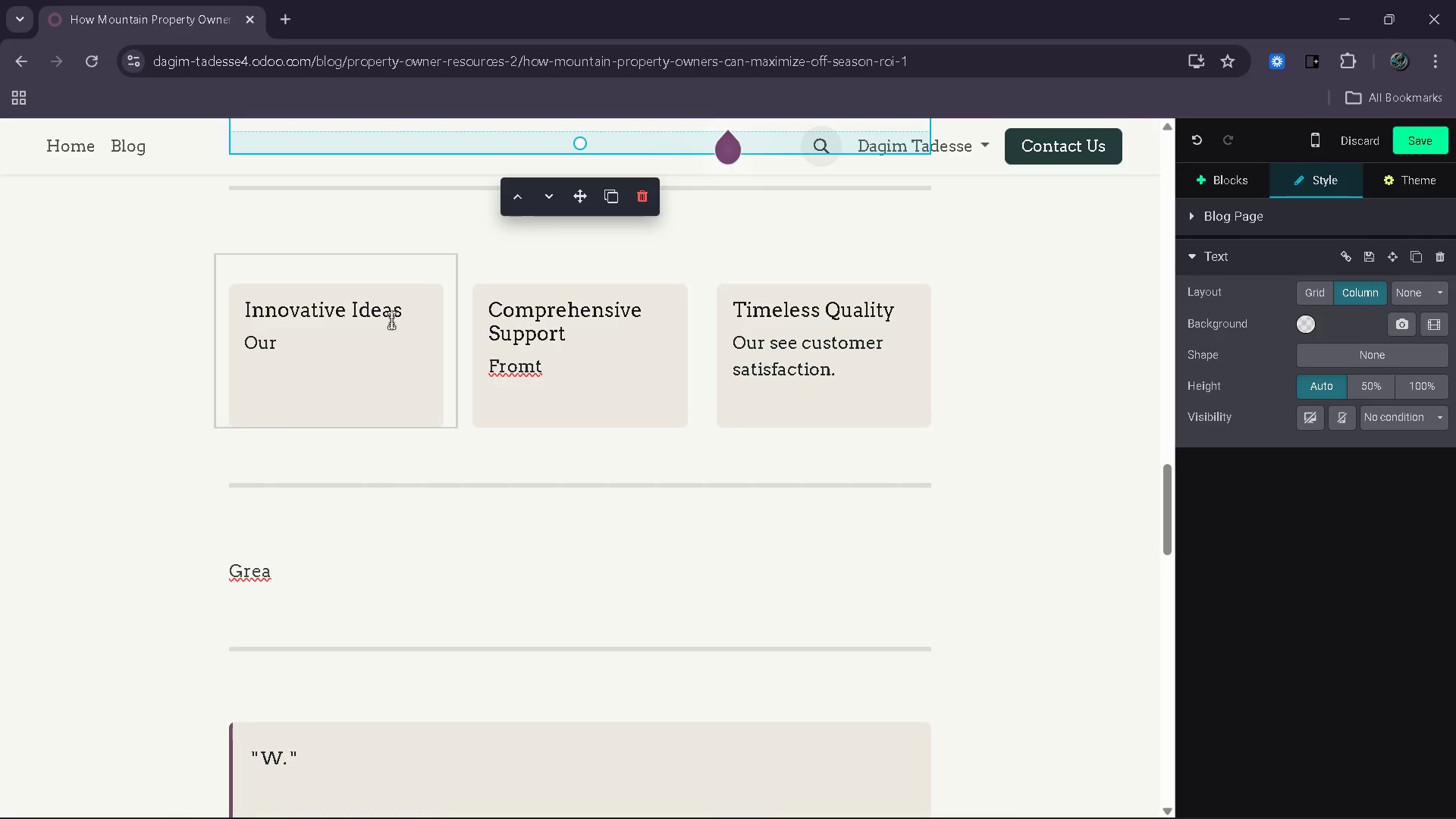 
left_click([399, 304])
 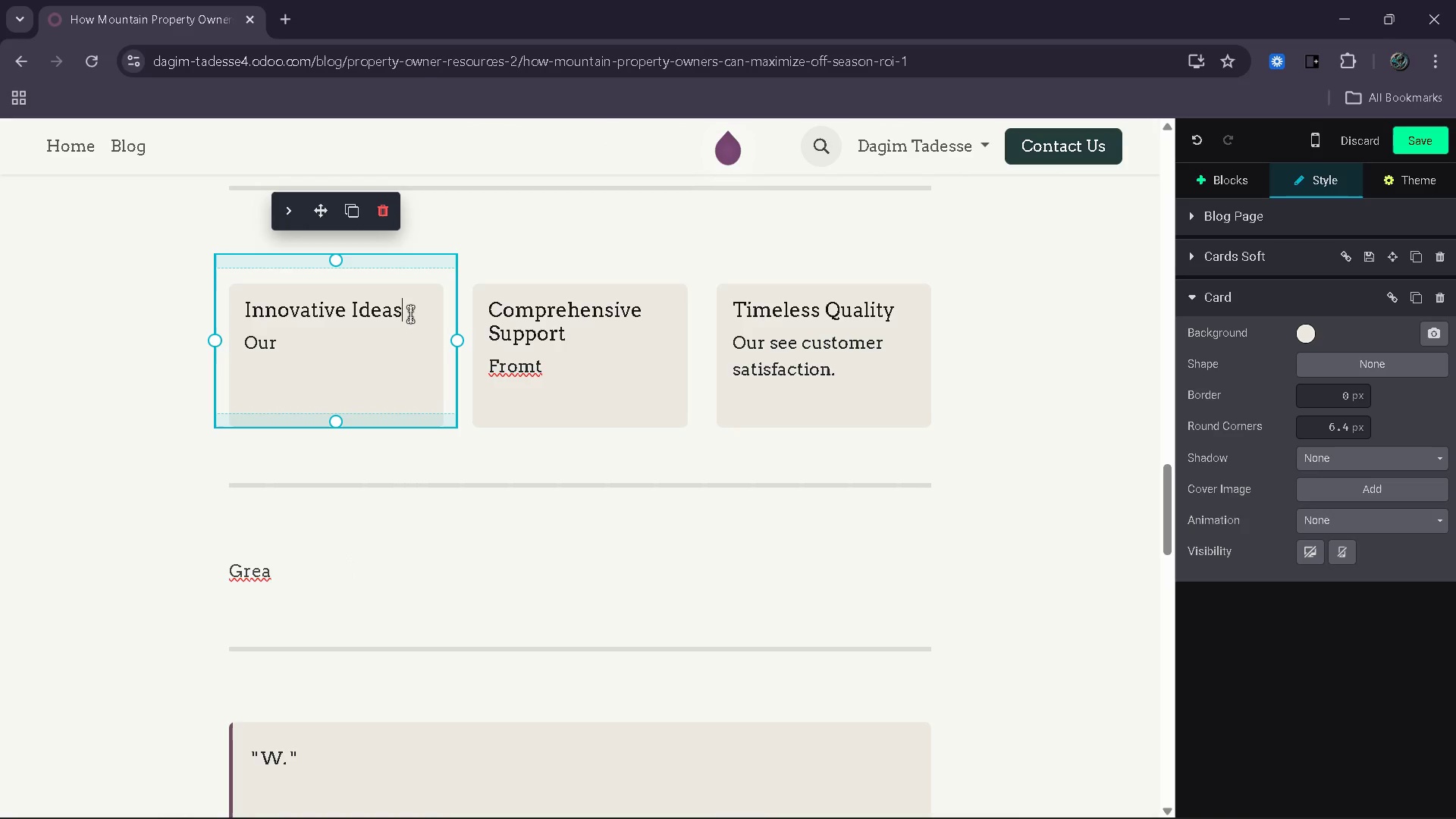 
key(Backspace)
key(Backspace)
key(Backspace)
key(Backspace)
key(Backspace)
key(Backspace)
key(Backspace)
key(Backspace)
key(Backspace)
key(Backspace)
key(Backspace)
key(Backspace)
key(Backspace)
key(Backspace)
key(Backspace)
key(Backspace)
type(Aspen Peak)
 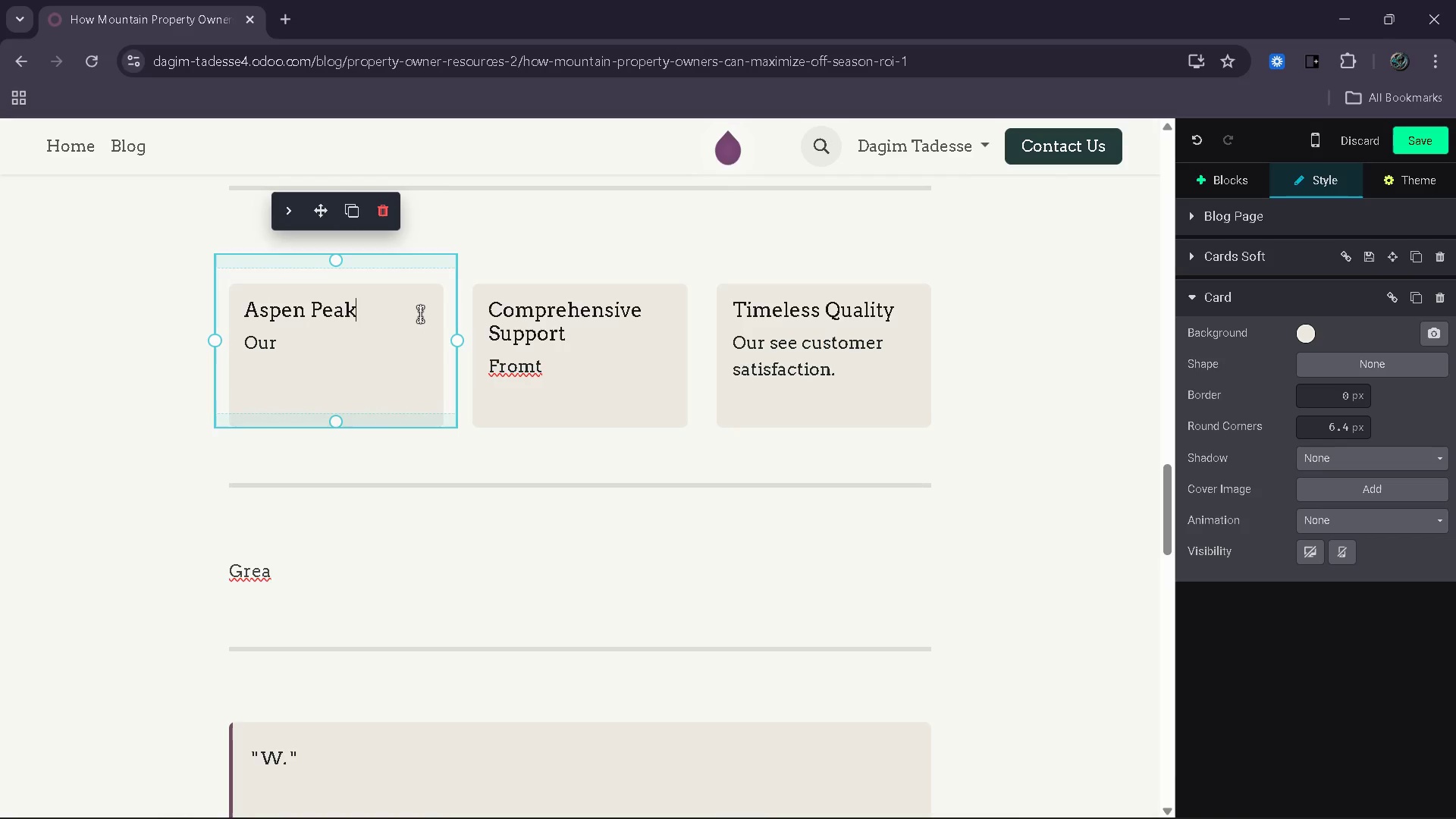 
left_click_drag(start_coordinate=[587, 331], to_coordinate=[494, 312])
 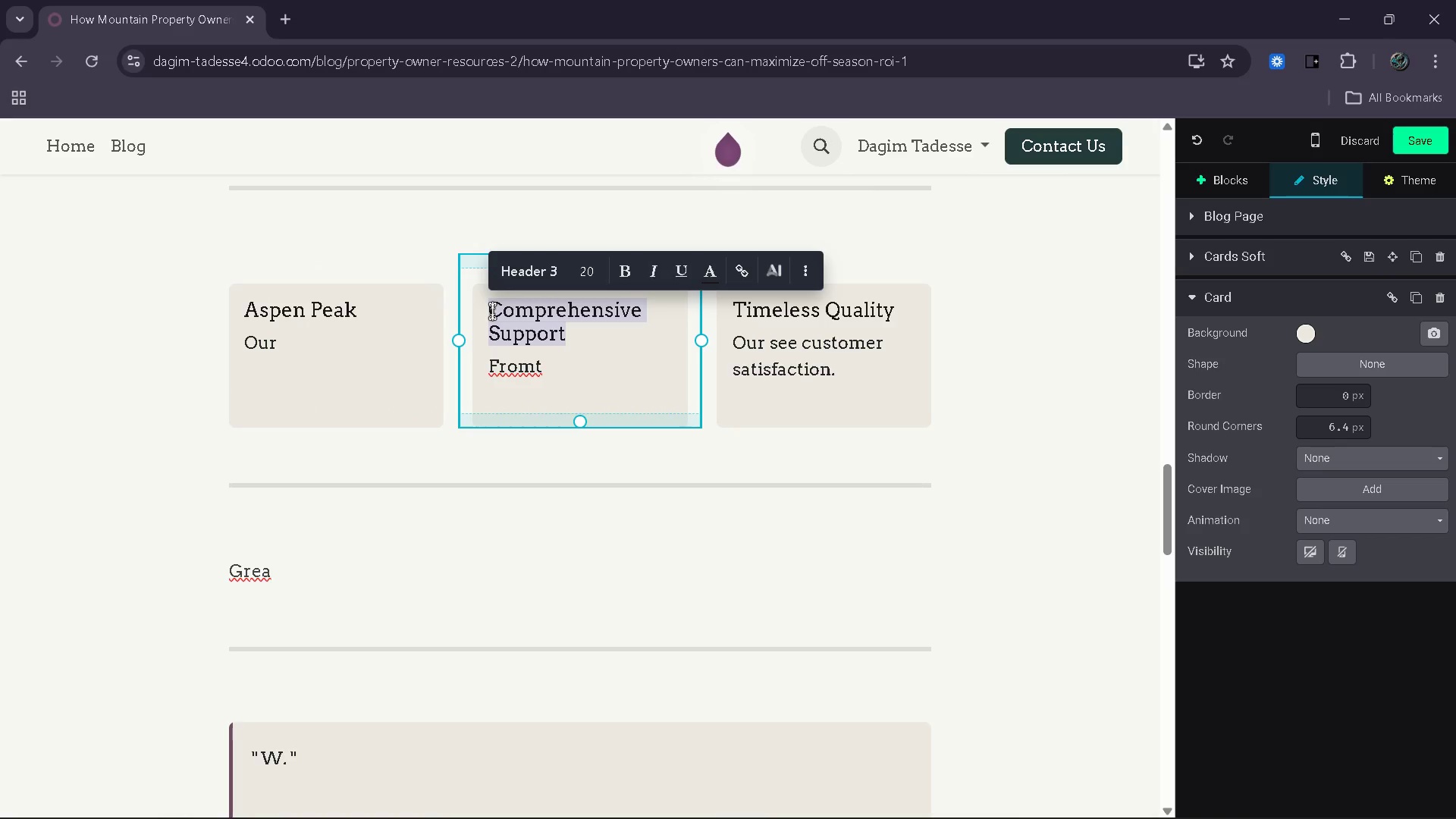 
key(Backspace)
type(Telluride Ridge)
 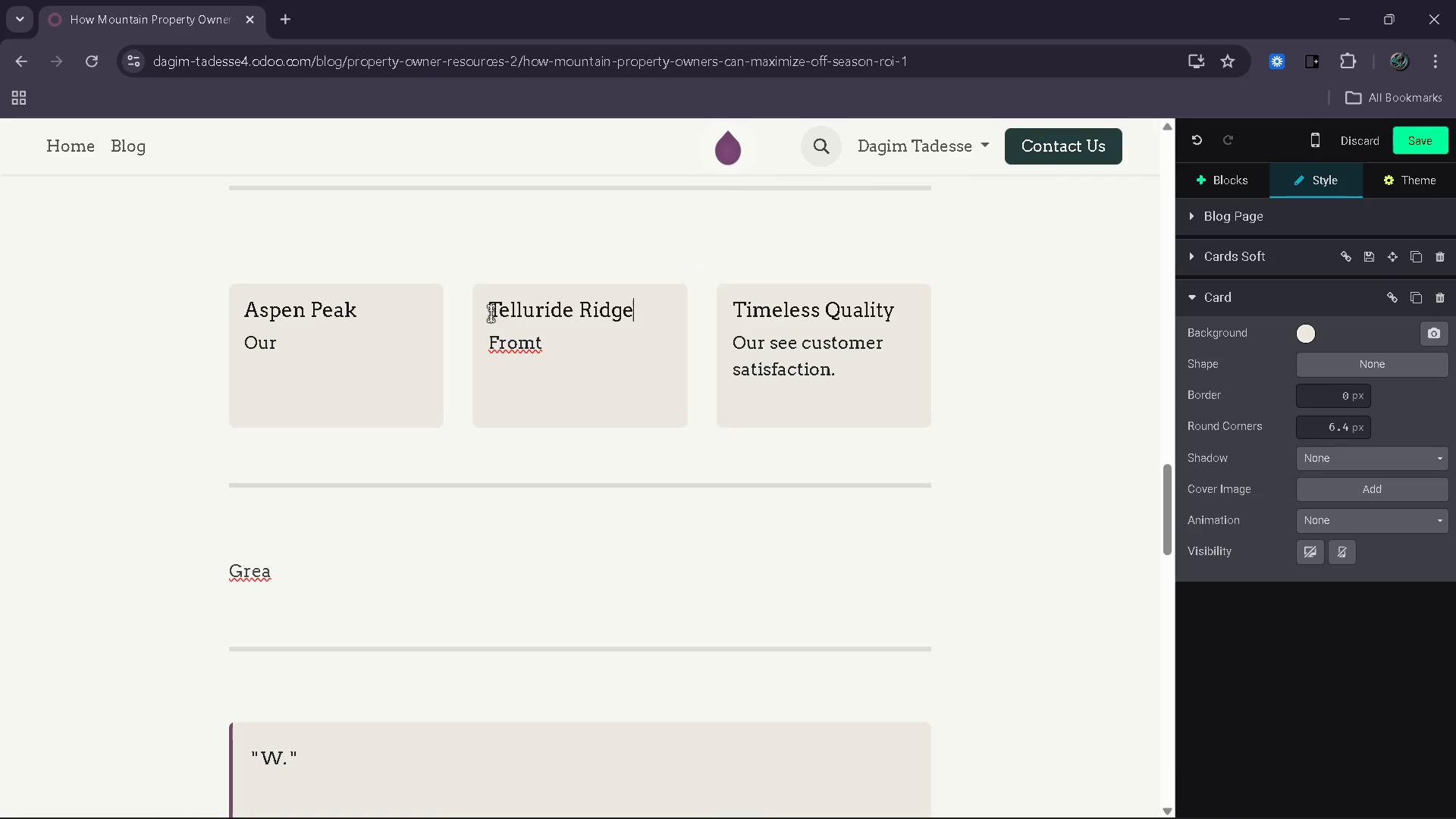 
wait(6.7)
 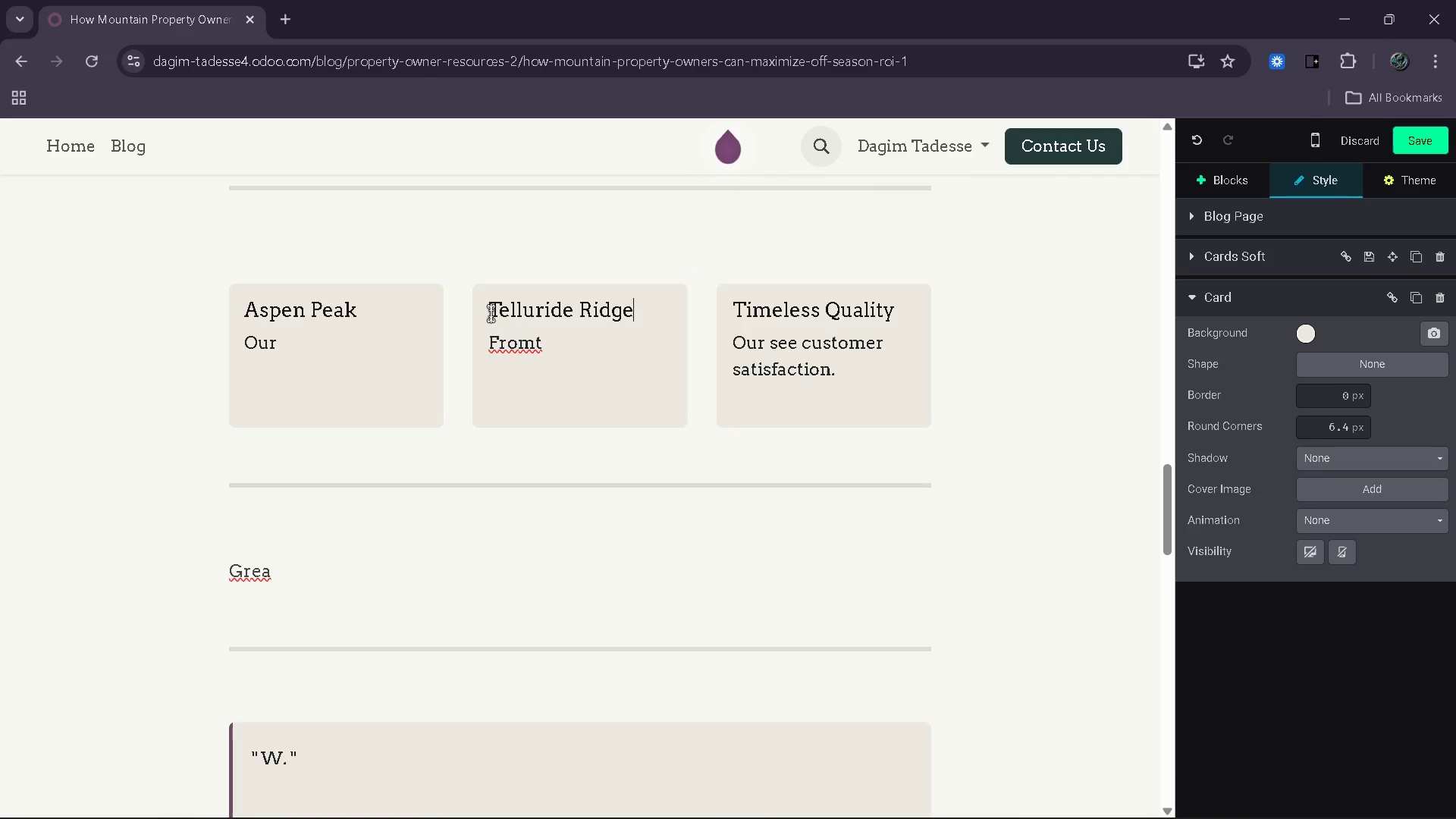 
left_click_drag(start_coordinate=[903, 313], to_coordinate=[726, 302])
 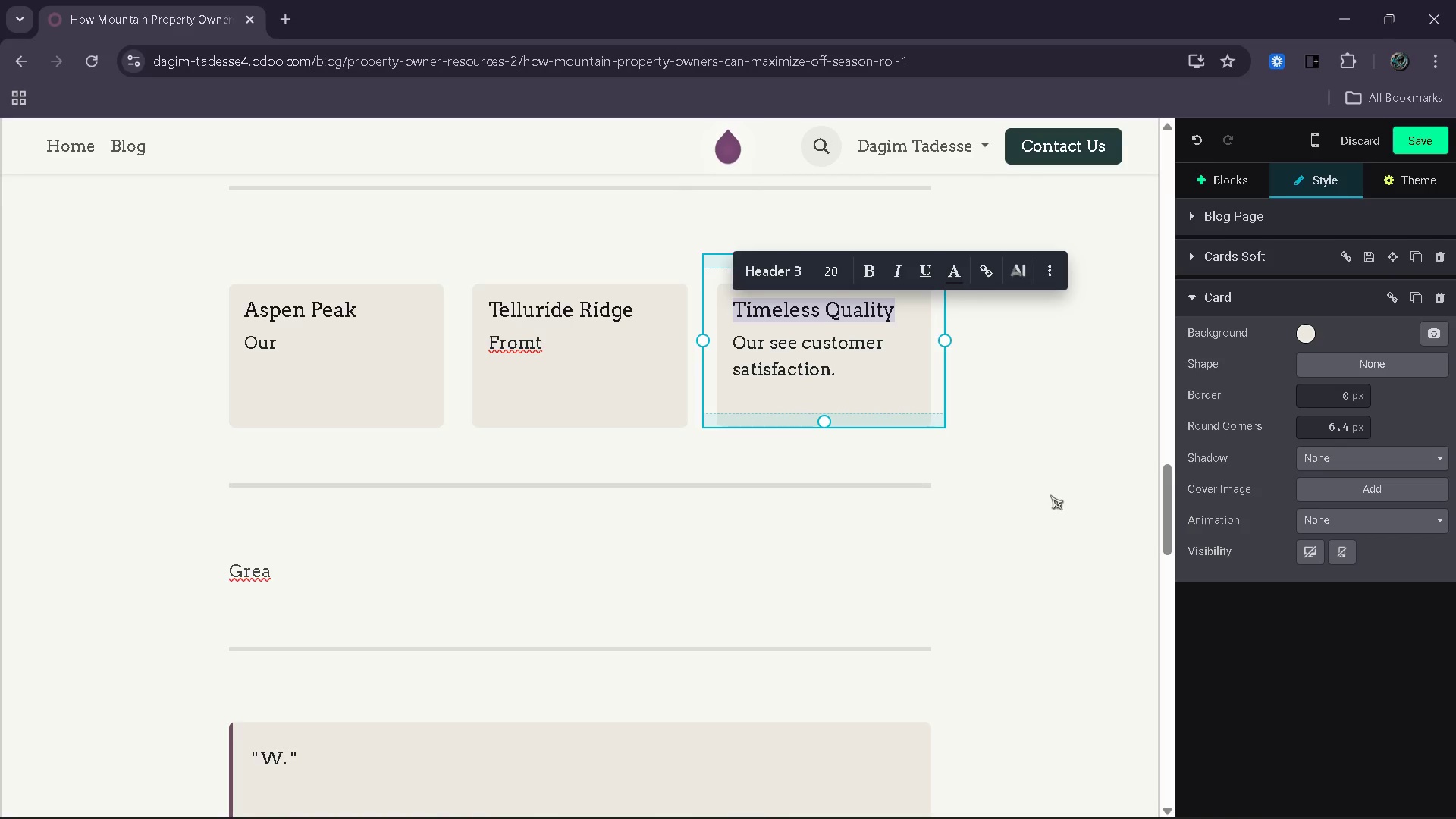 
wait(7.91)
 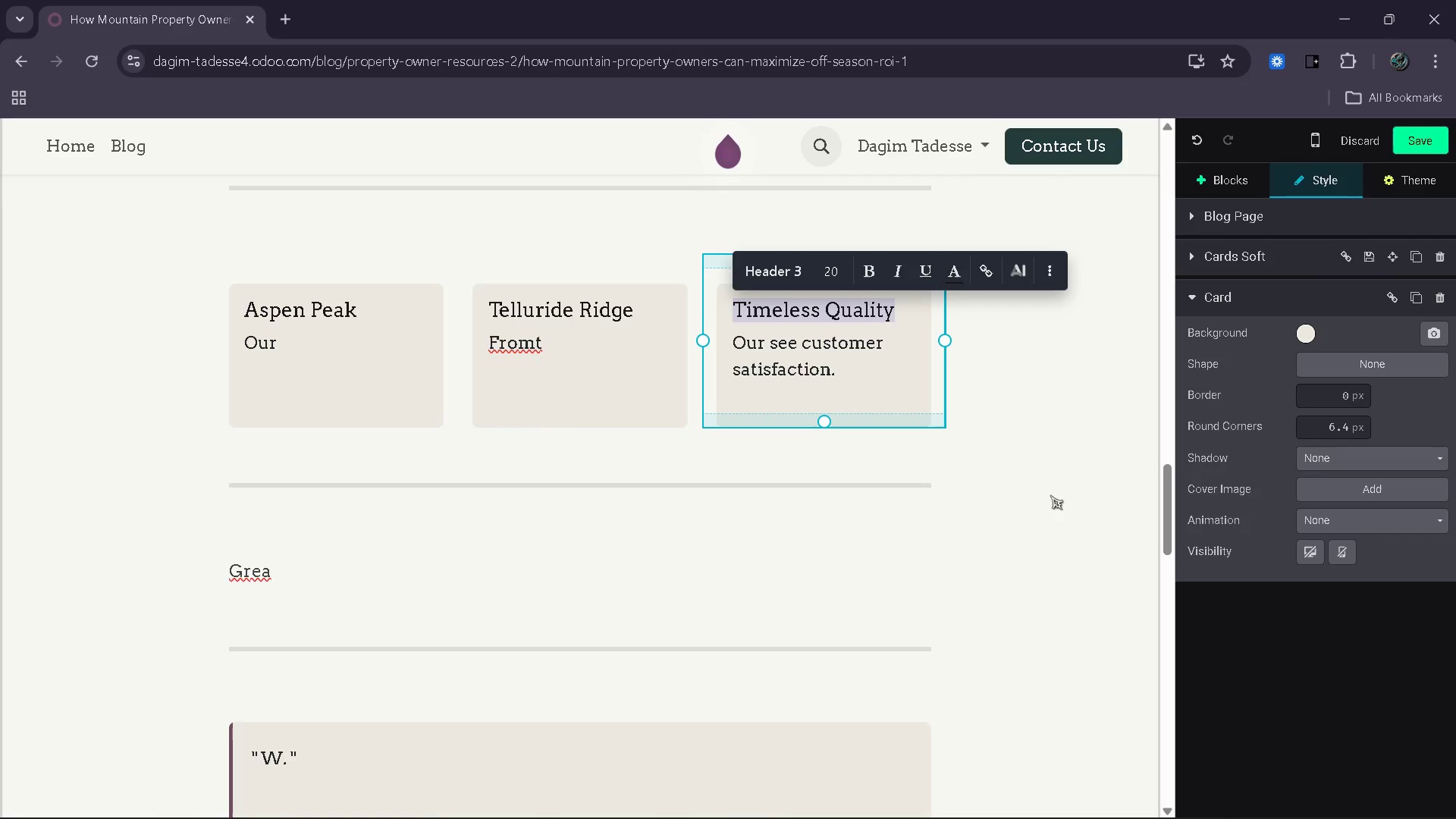 
type(Vail Valley)
 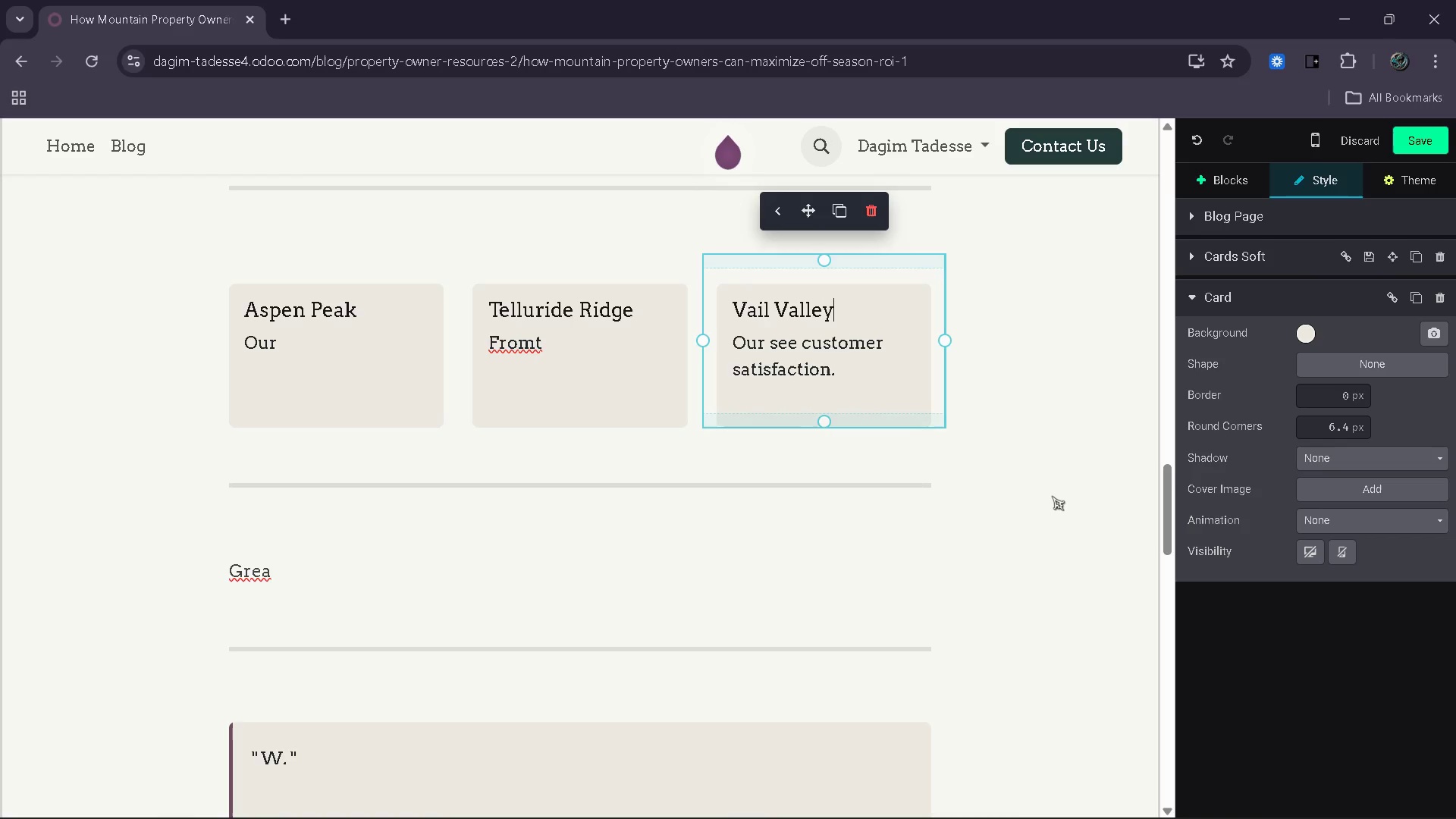 
left_click_drag(start_coordinate=[866, 375], to_coordinate=[733, 347])
 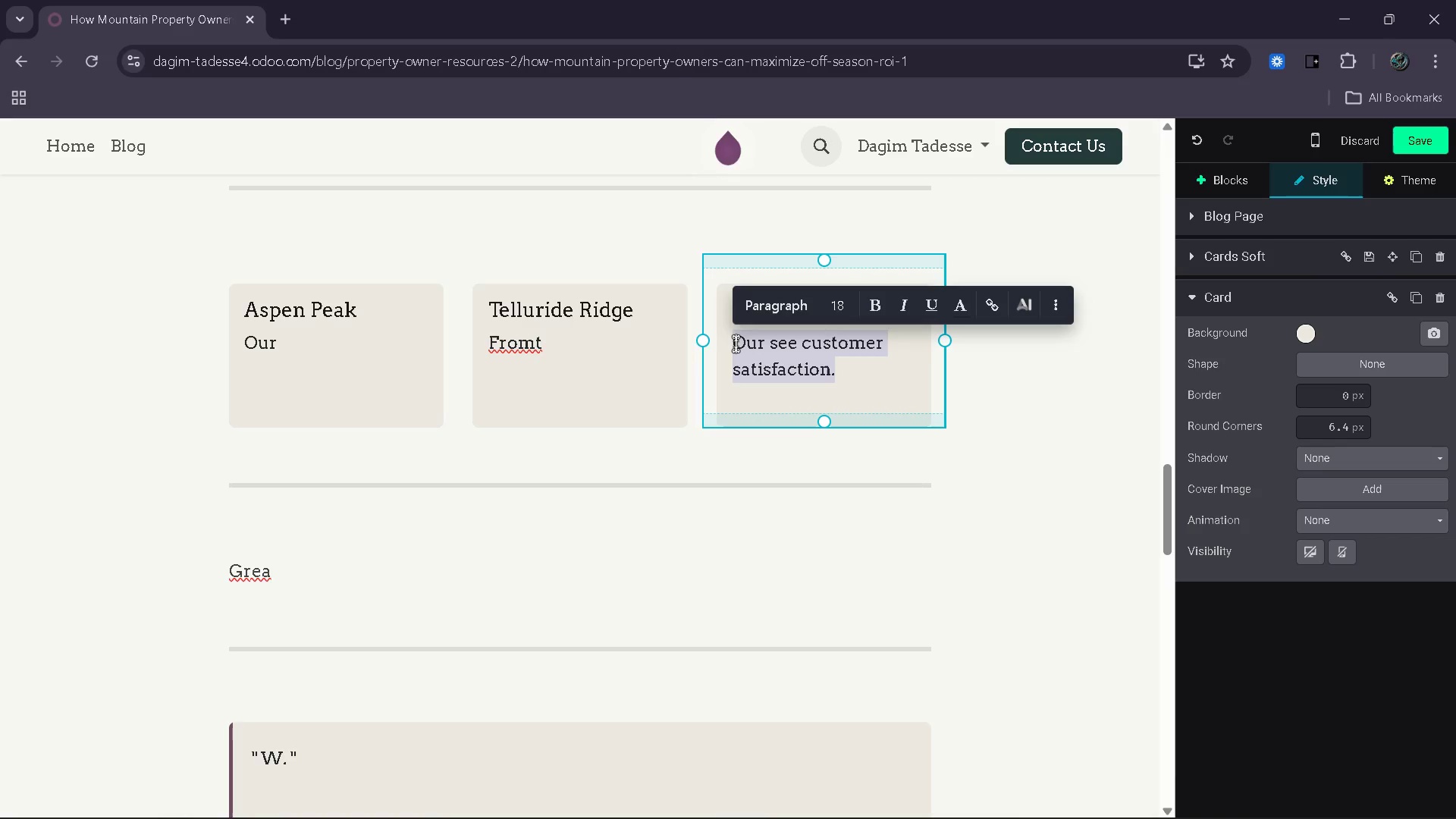 
key(Backspace)
 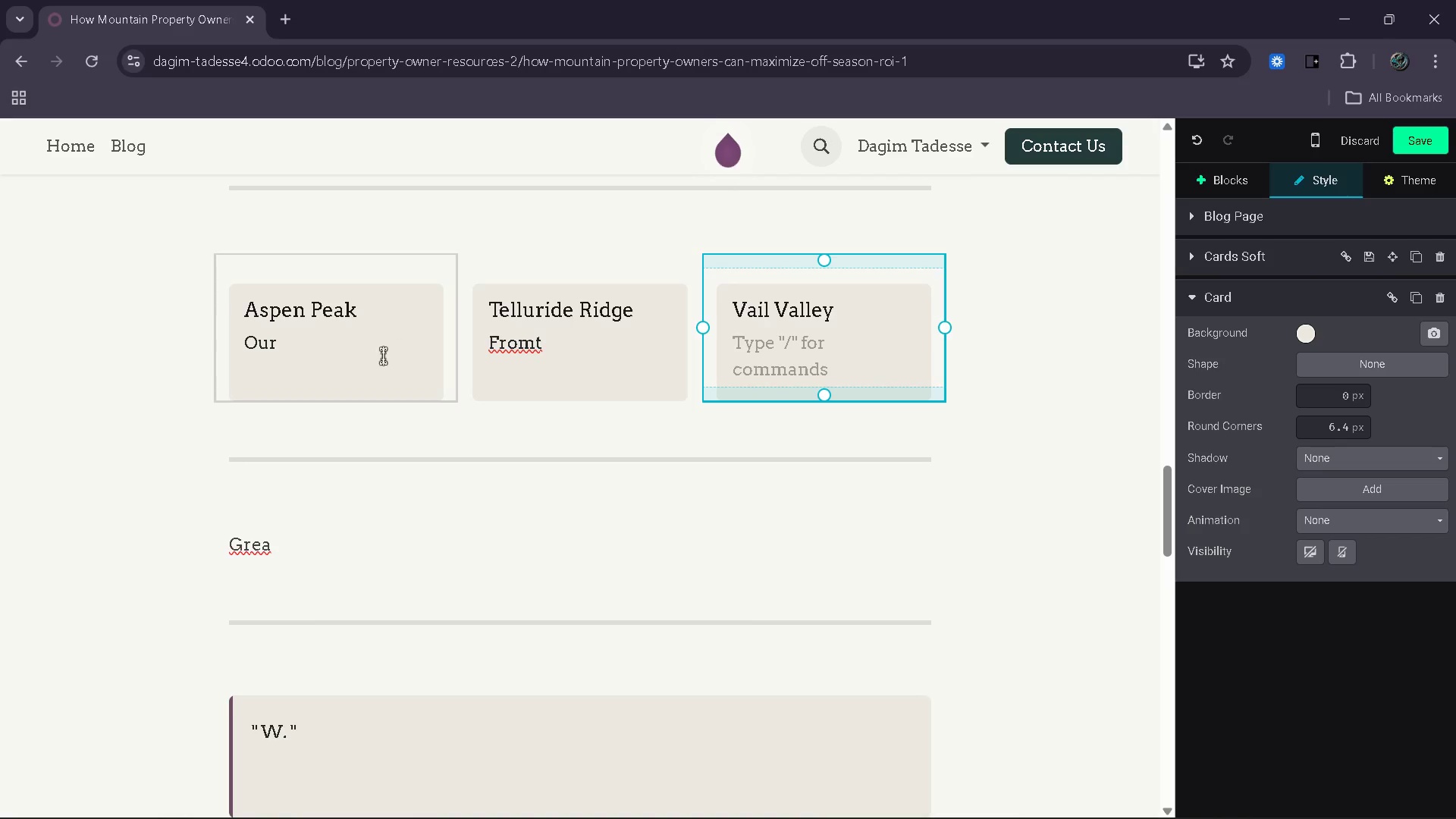 
double_click([337, 354])
 